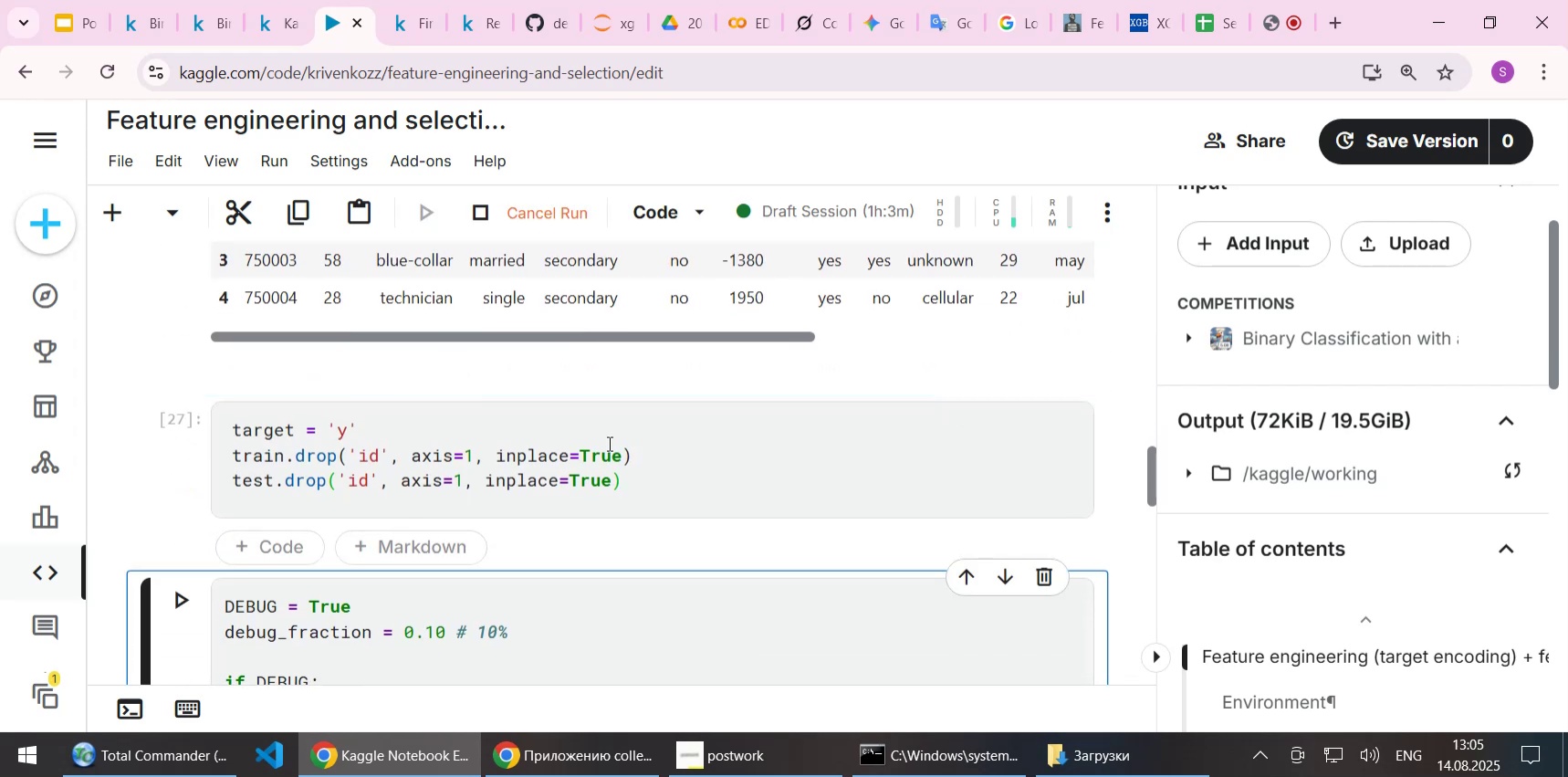 
scroll: coordinate [614, 441], scroll_direction: down, amount: 2.0
 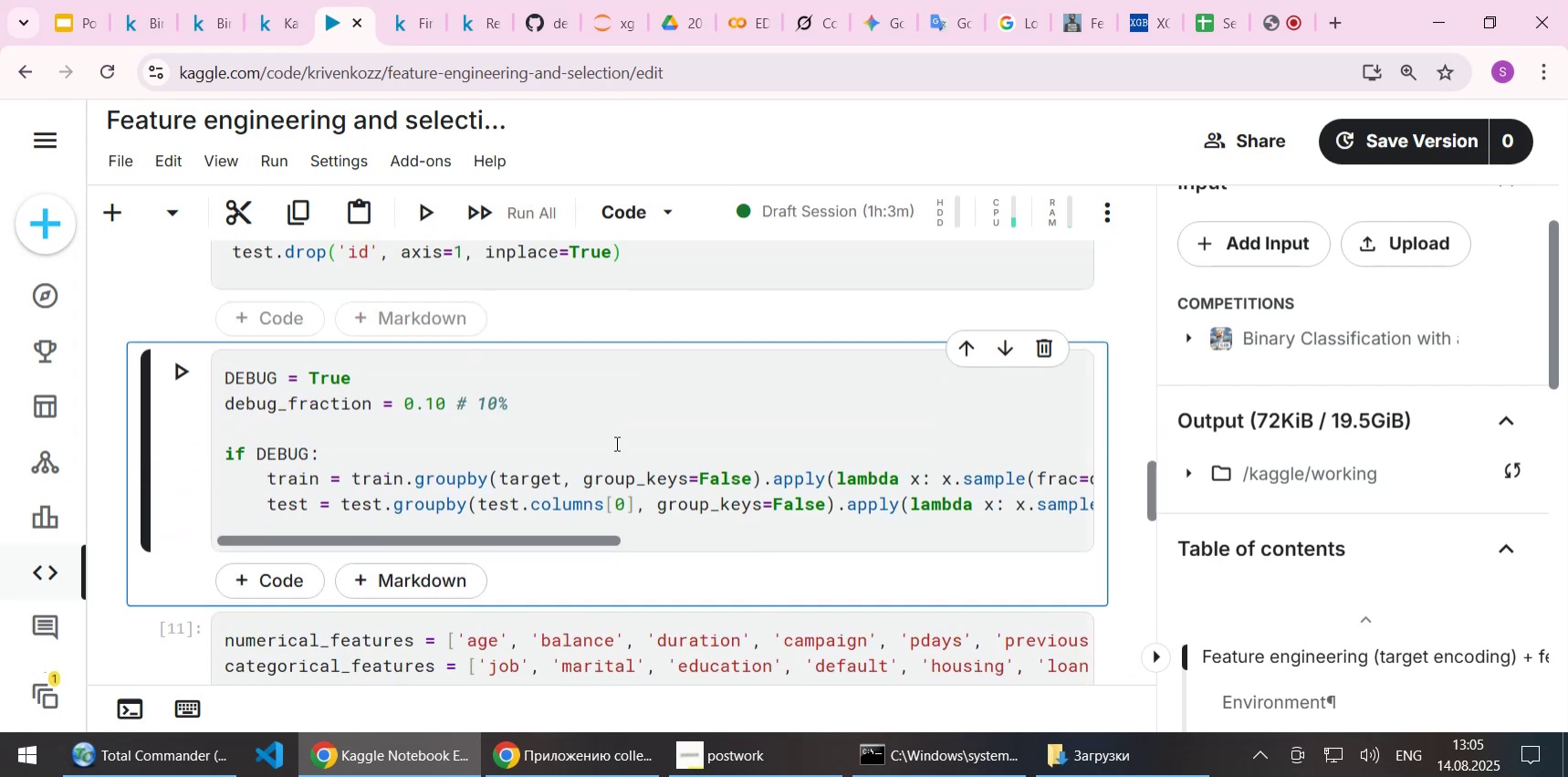 
key(Shift+Enter)
 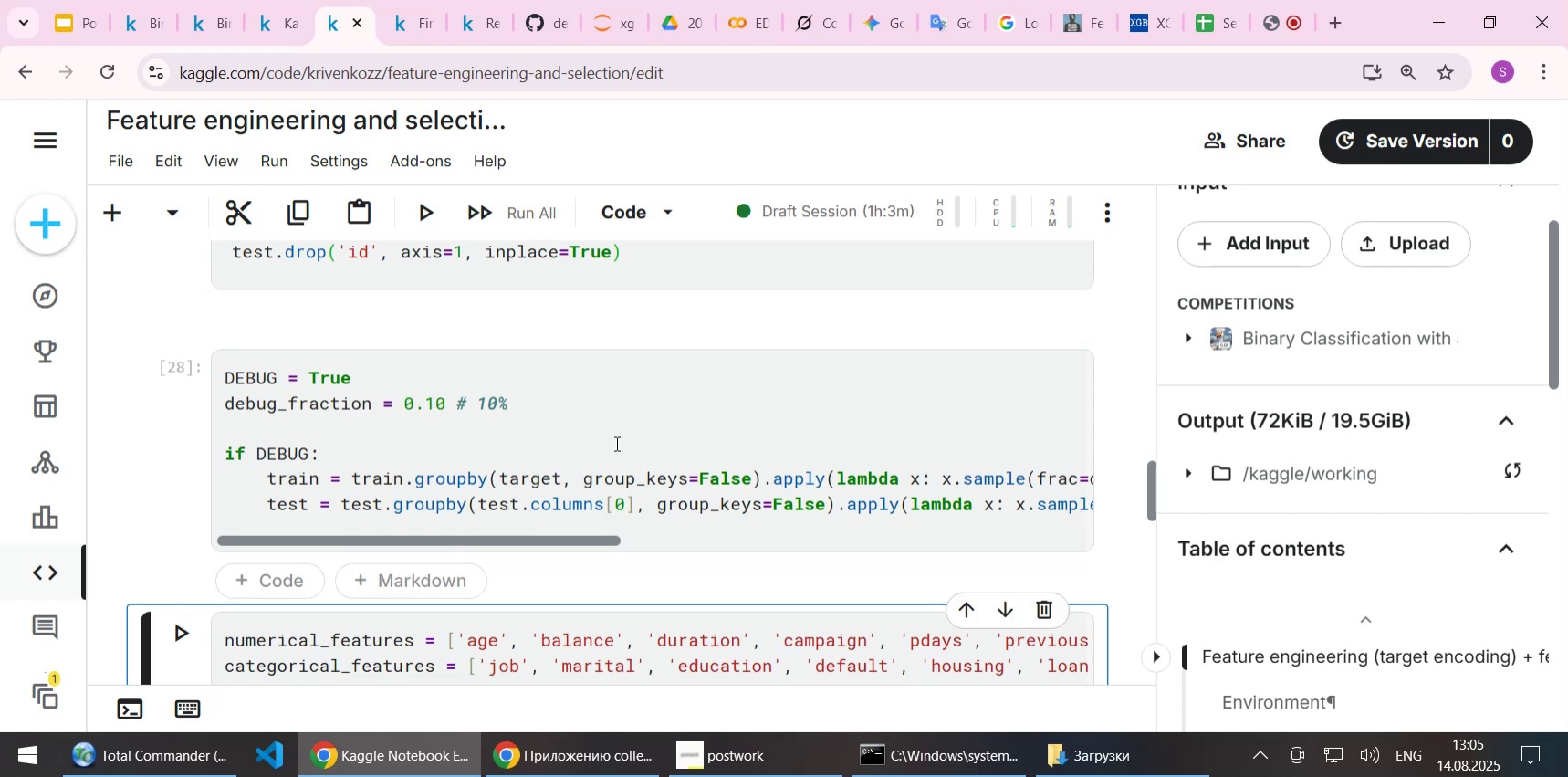 
scroll: coordinate [671, 459], scroll_direction: down, amount: 2.0
 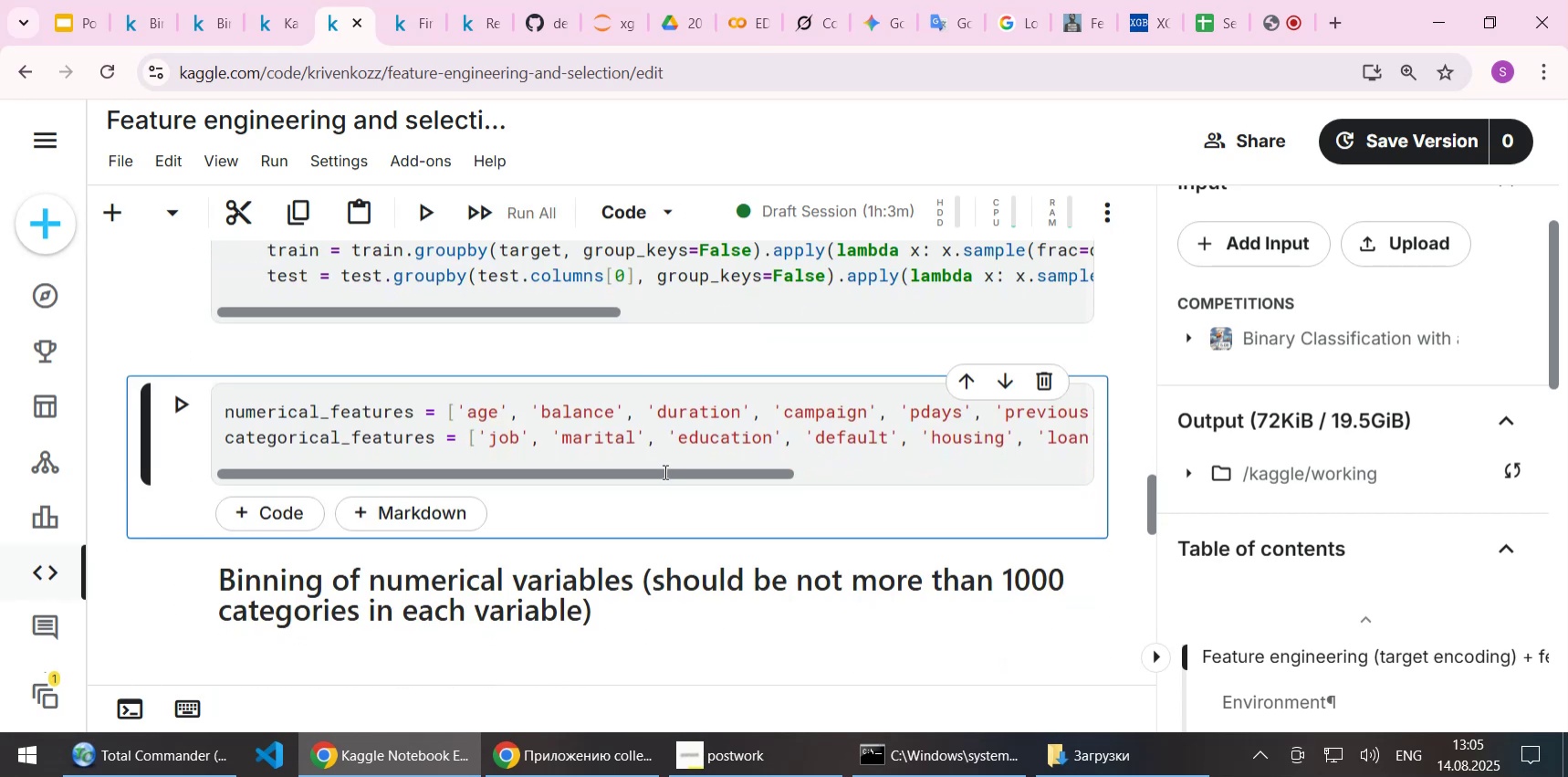 
key(Shift+Enter)
 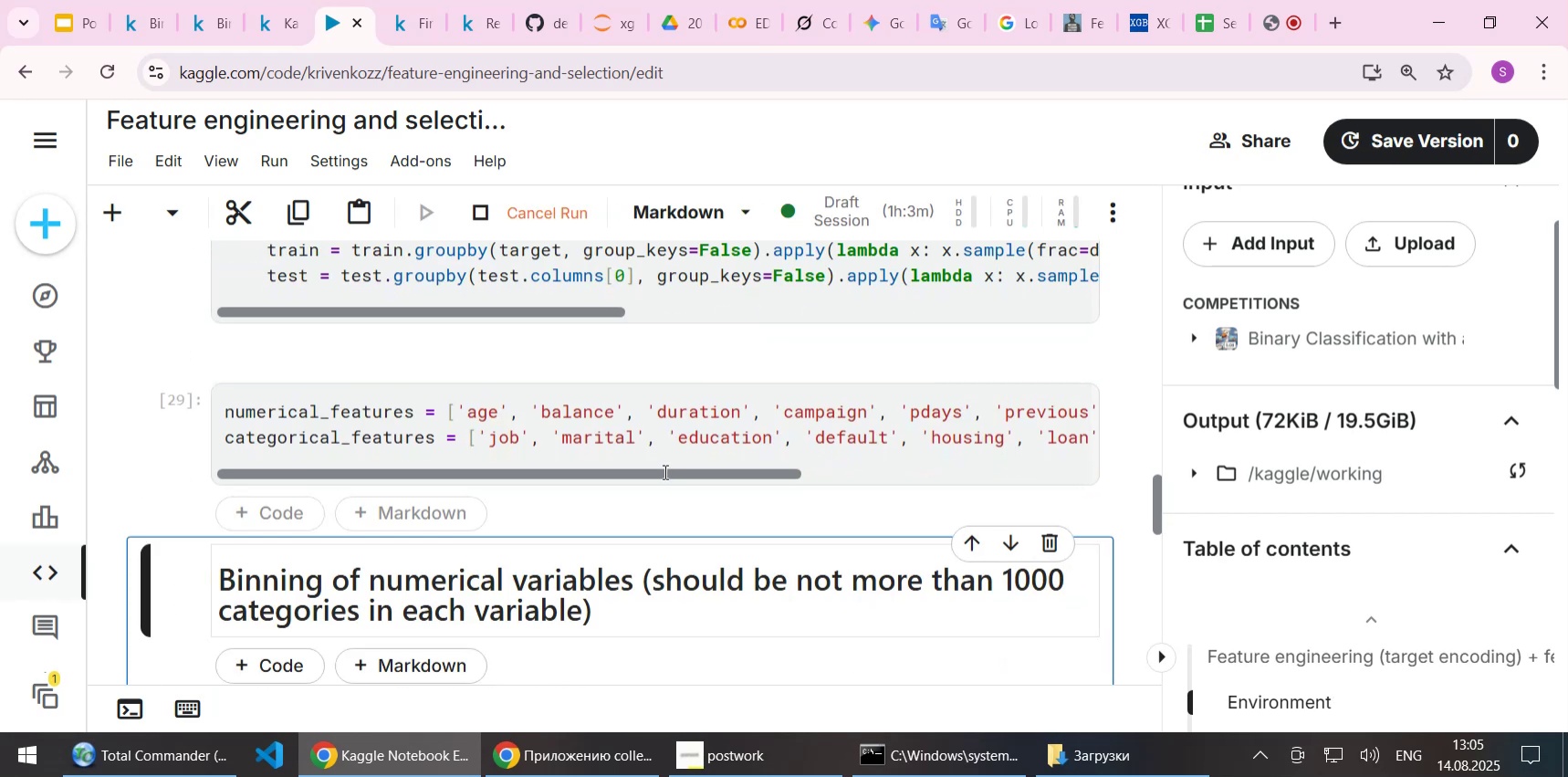 
scroll: coordinate [727, 471], scroll_direction: down, amount: 2.0
 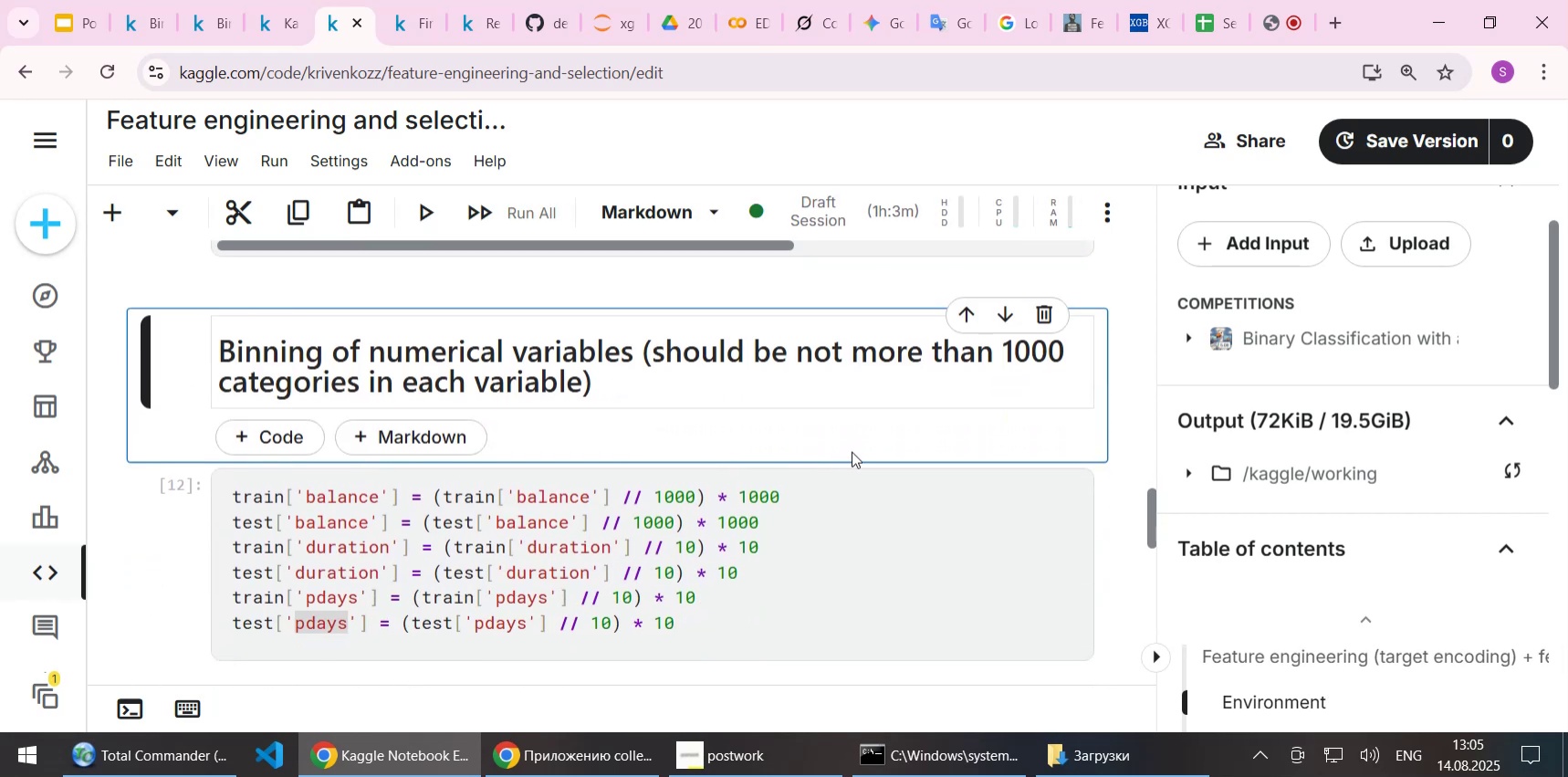 
key(Shift+Enter)
 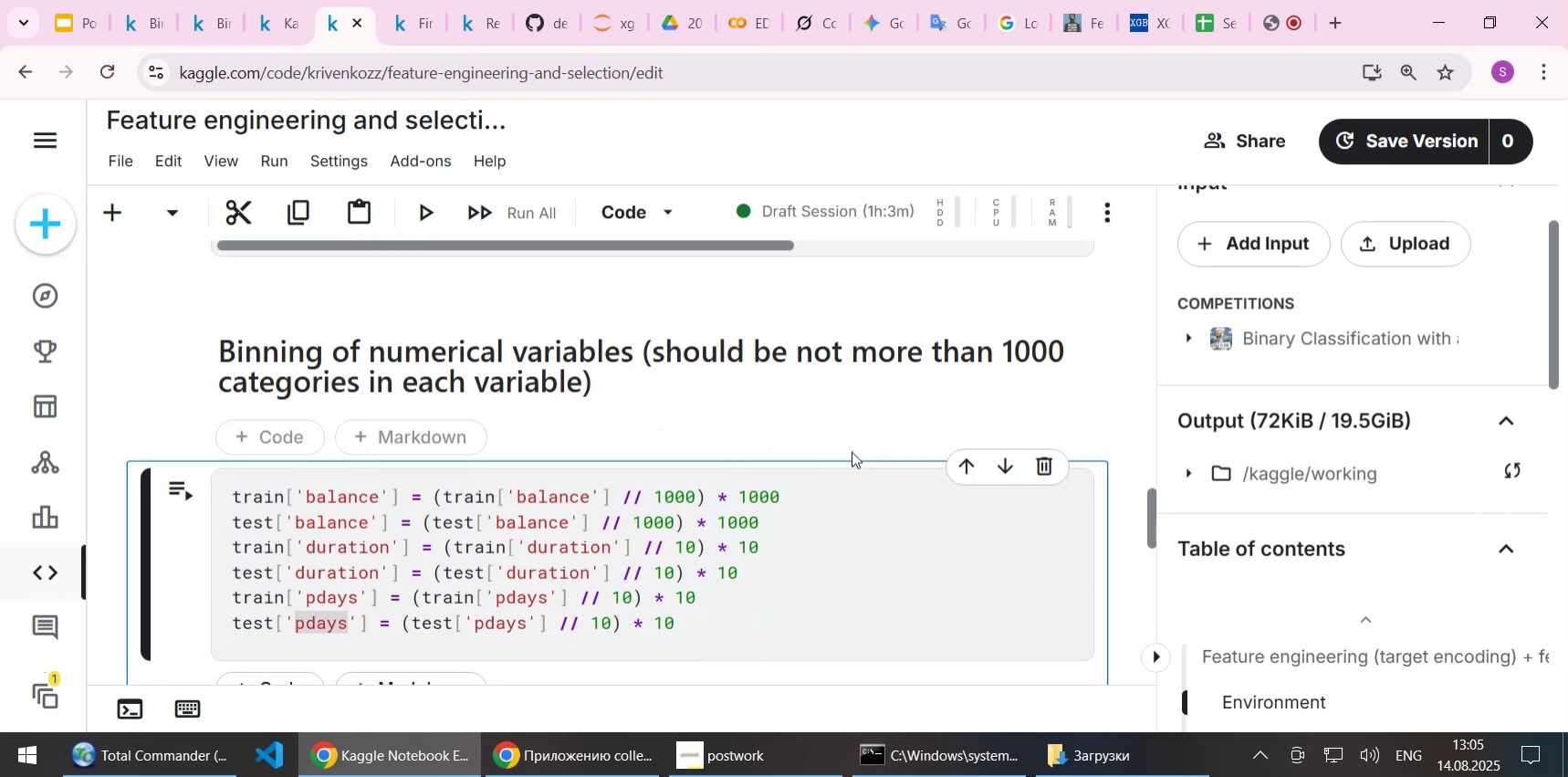 
key(Shift+Enter)
 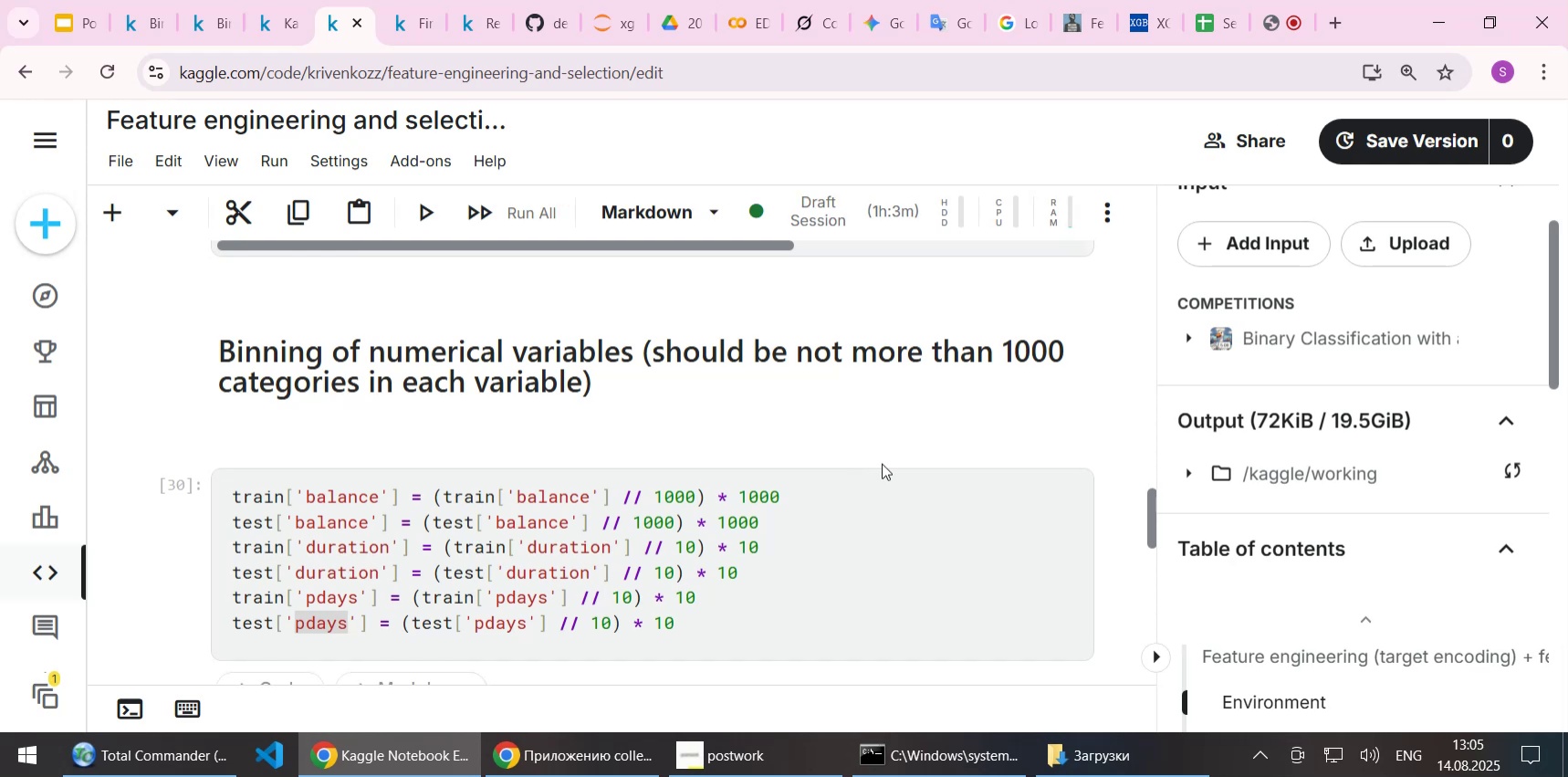 
scroll: coordinate [882, 463], scroll_direction: down, amount: 3.0
 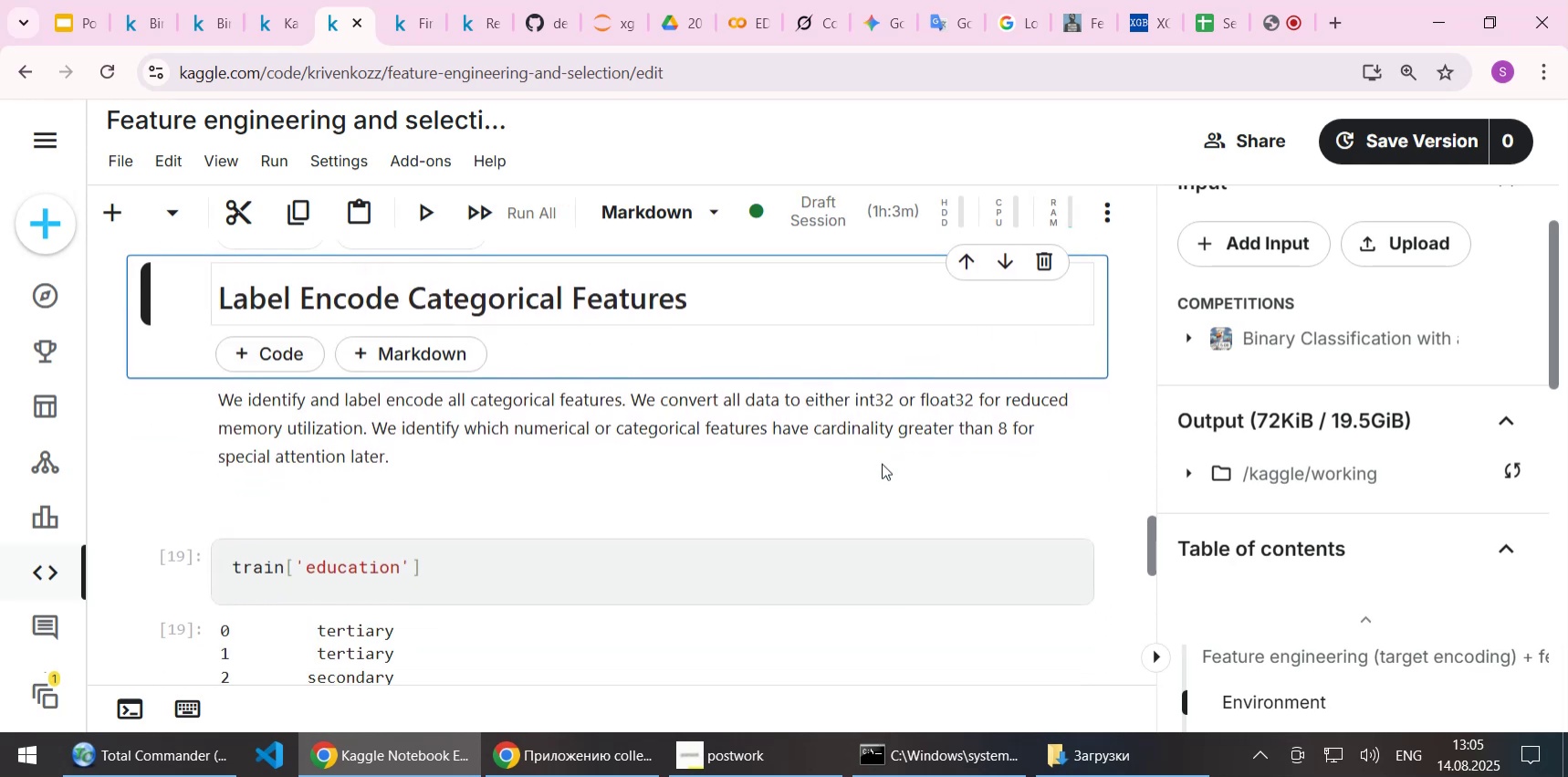 
key(Shift+Enter)
 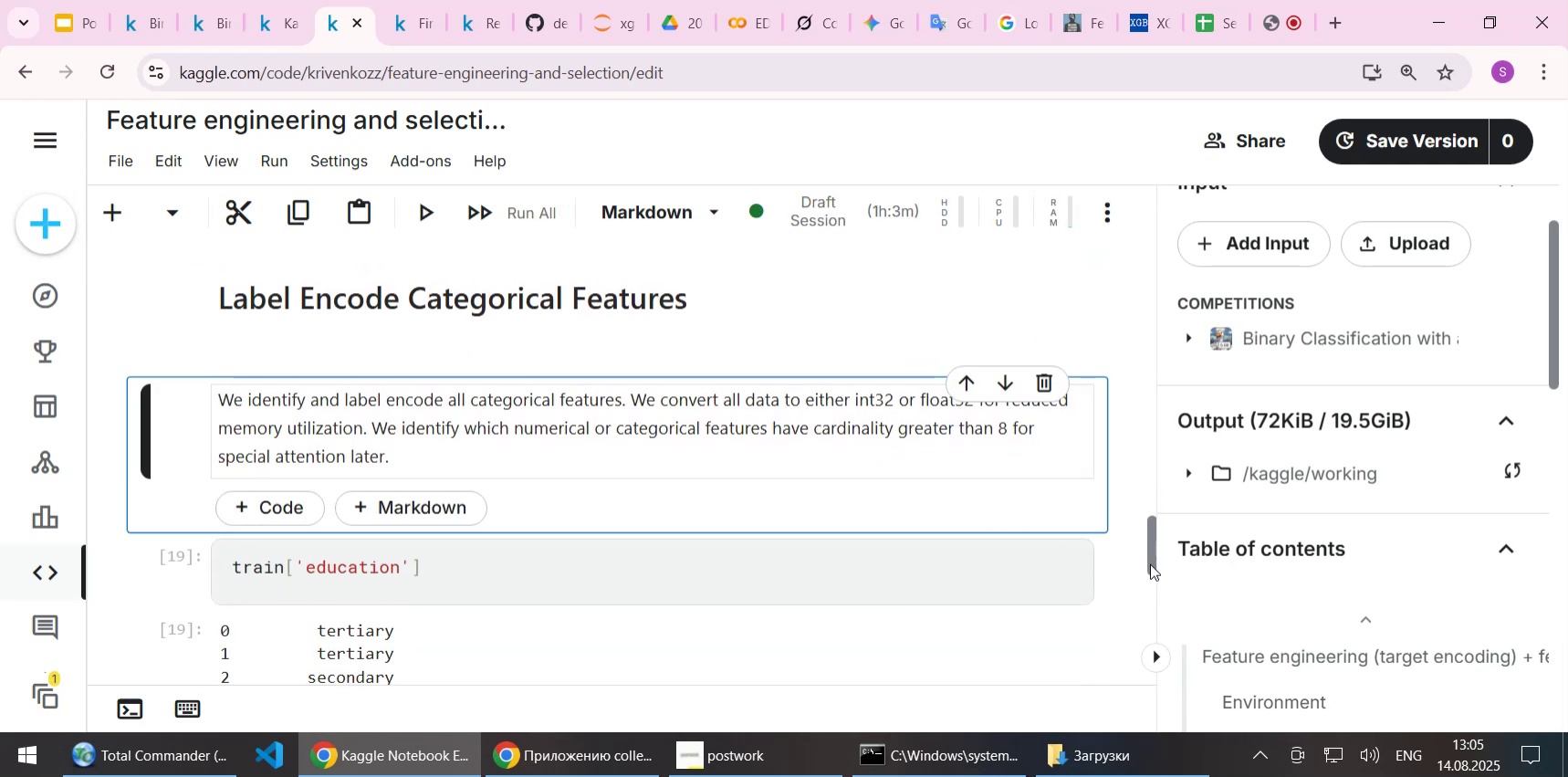 
left_click_drag(start_coordinate=[1150, 560], to_coordinate=[1142, 233])
 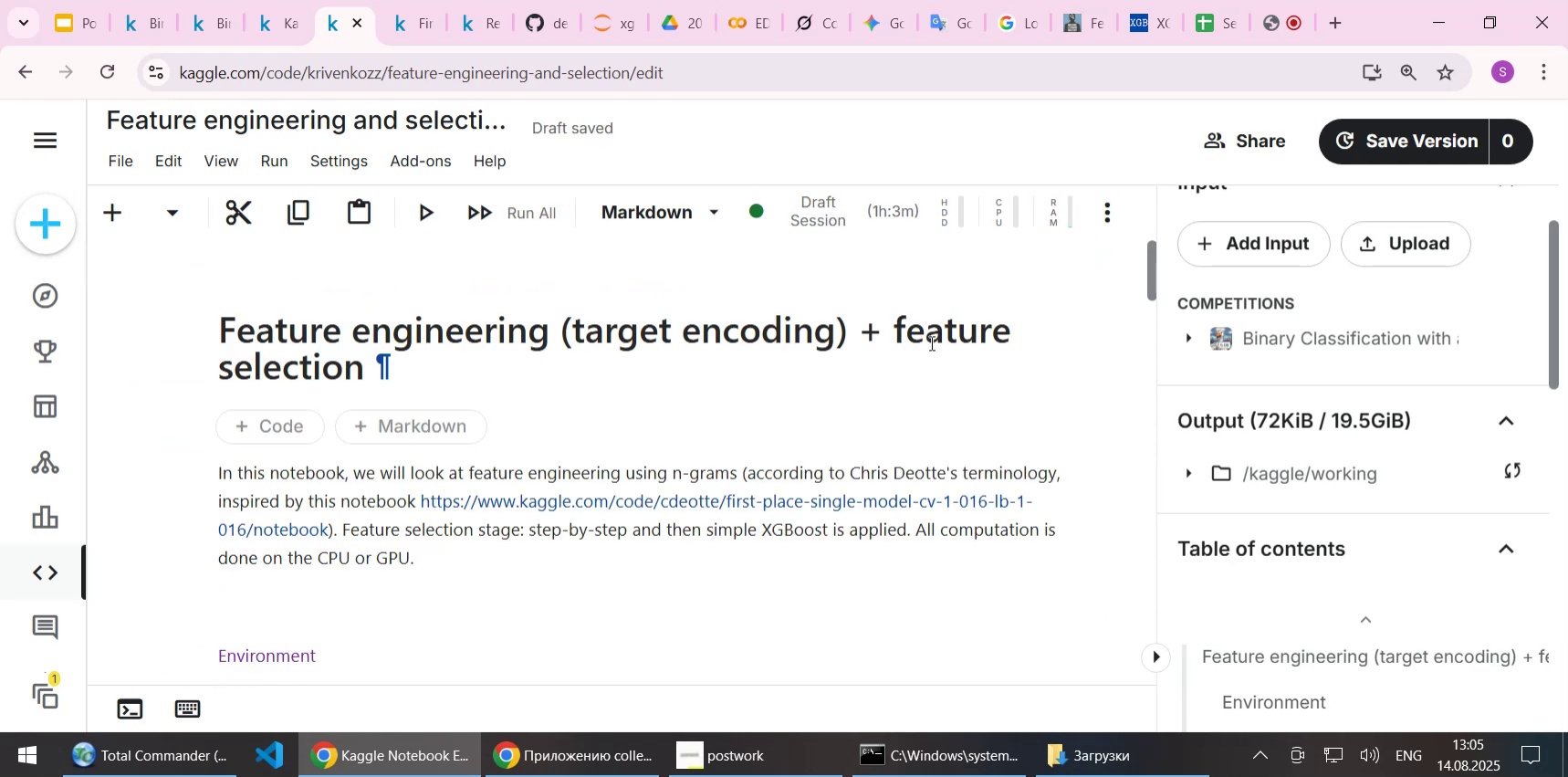 
scroll: coordinate [930, 342], scroll_direction: down, amount: 2.0
 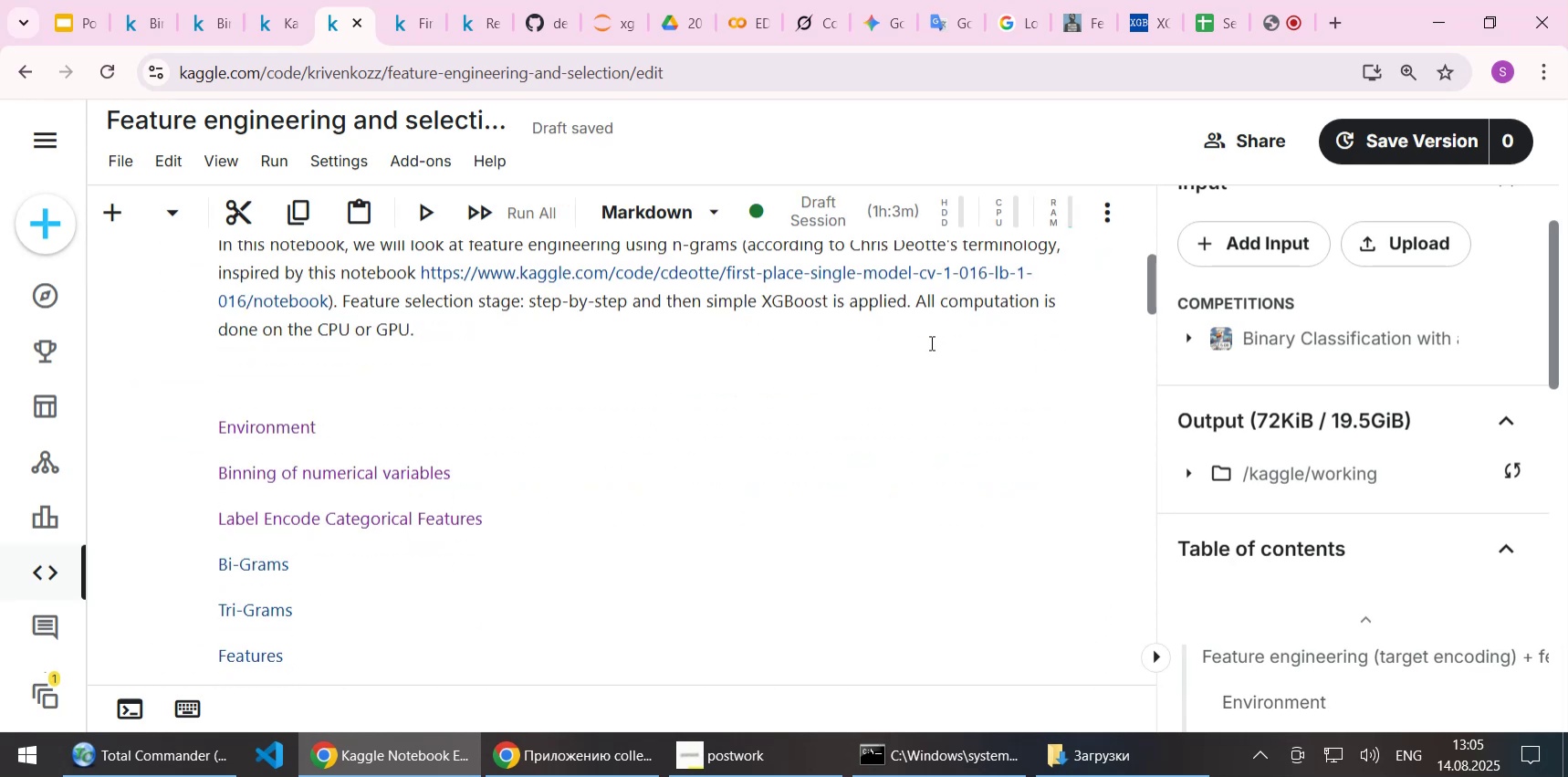 
scroll: coordinate [930, 342], scroll_direction: up, amount: 1.0
 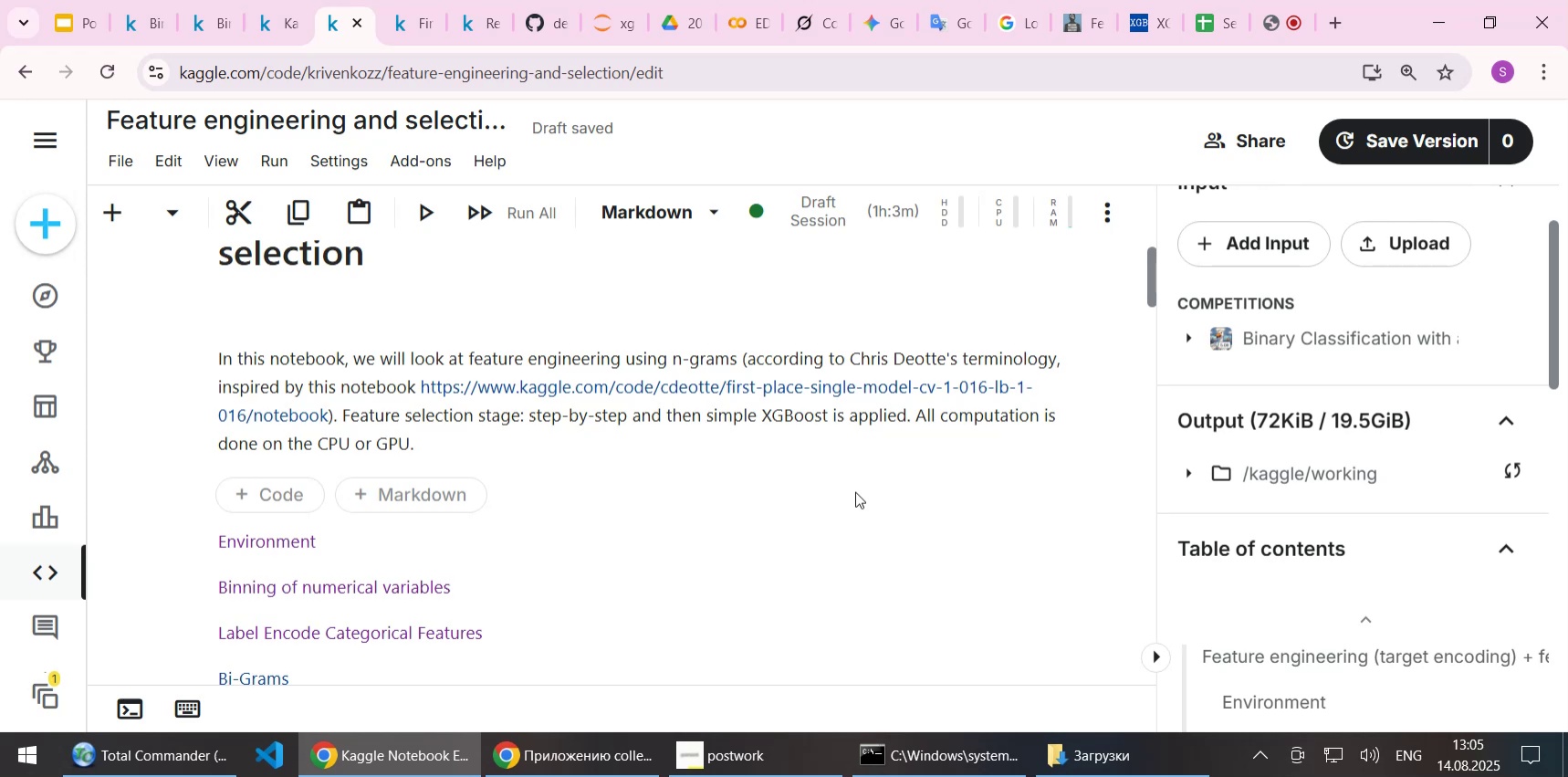 
wait(8.34)
 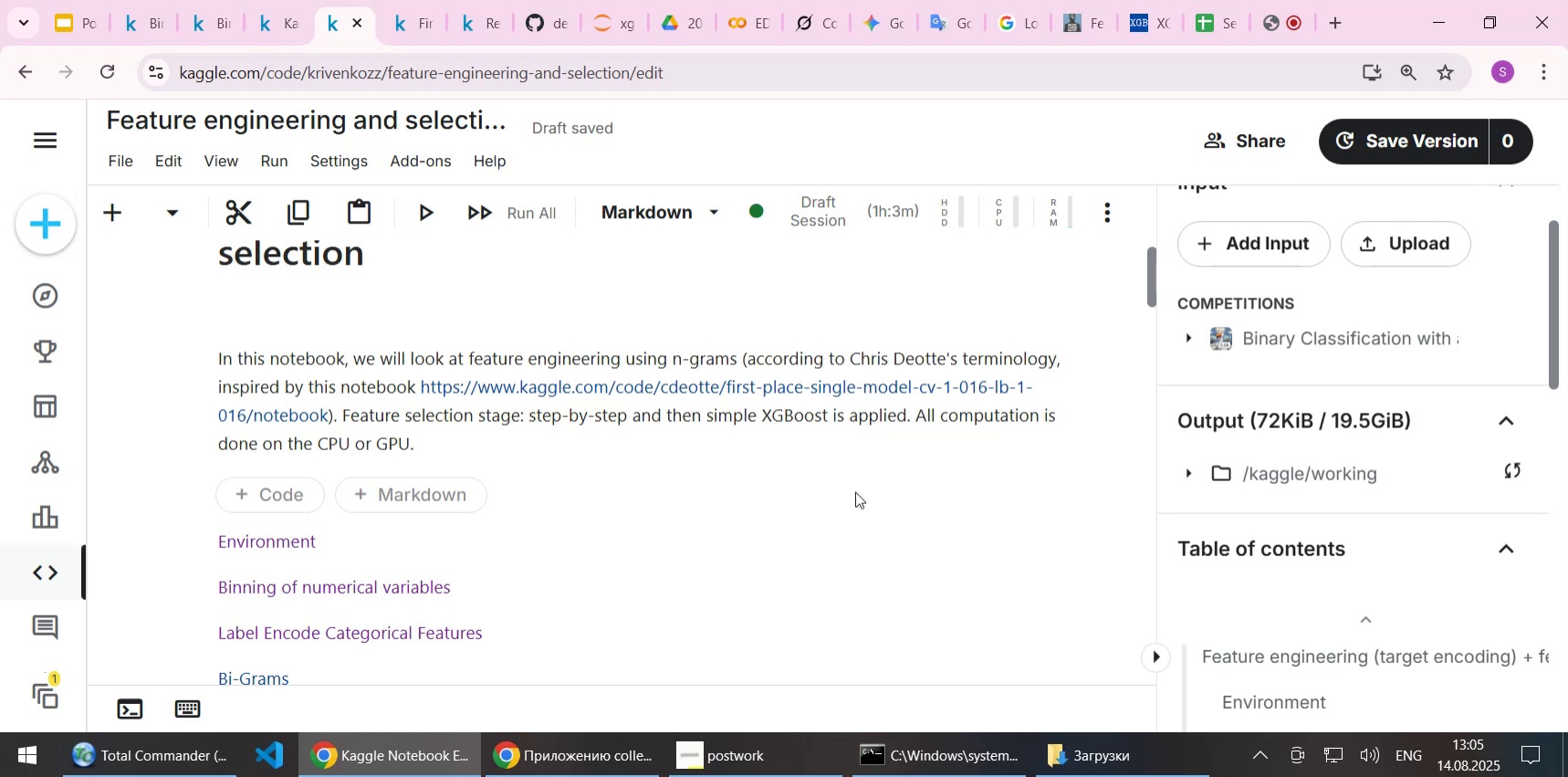 
left_click([334, 635])
 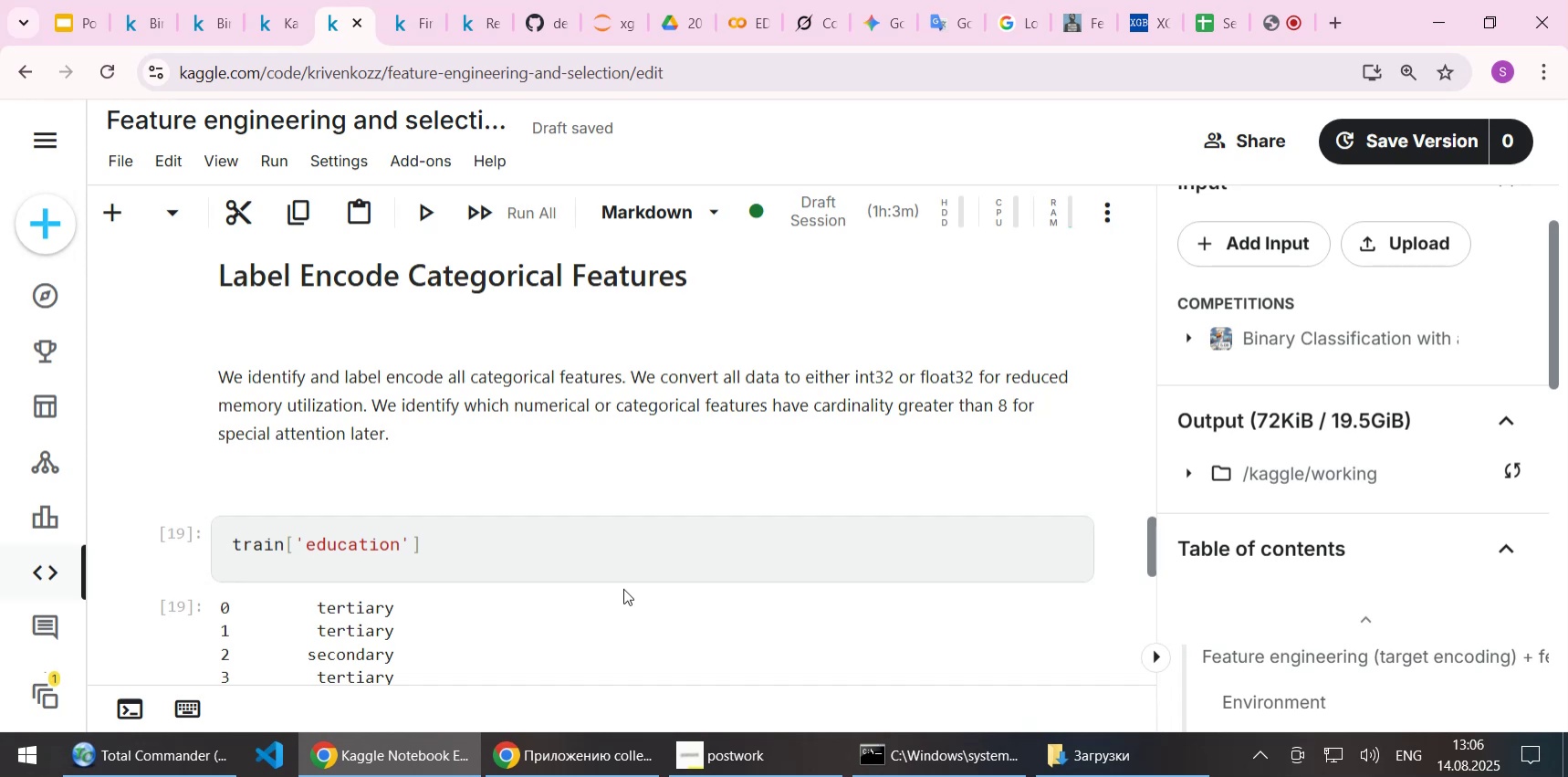 
wait(6.43)
 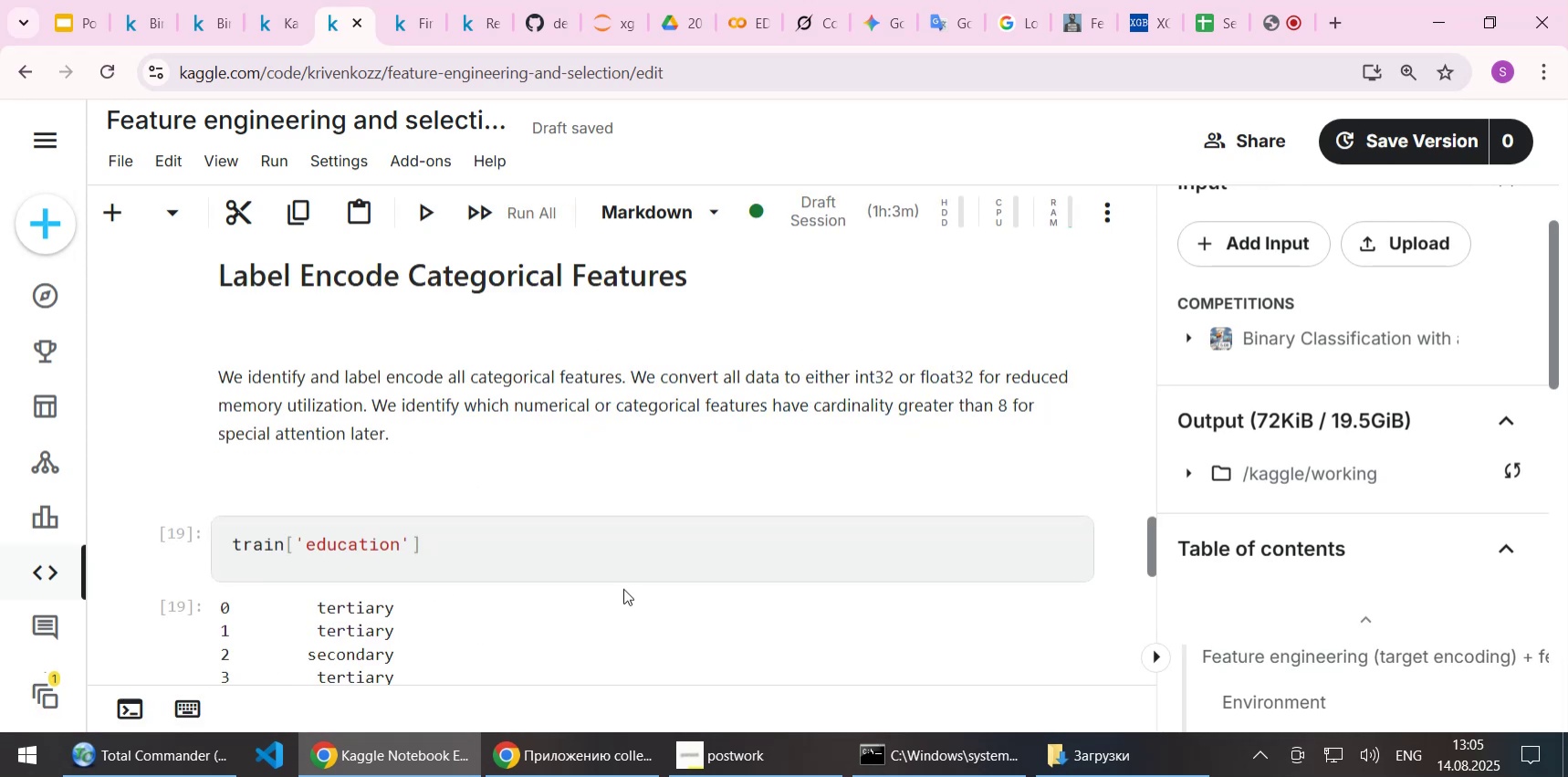 
scroll: coordinate [679, 560], scroll_direction: up, amount: 1.0
 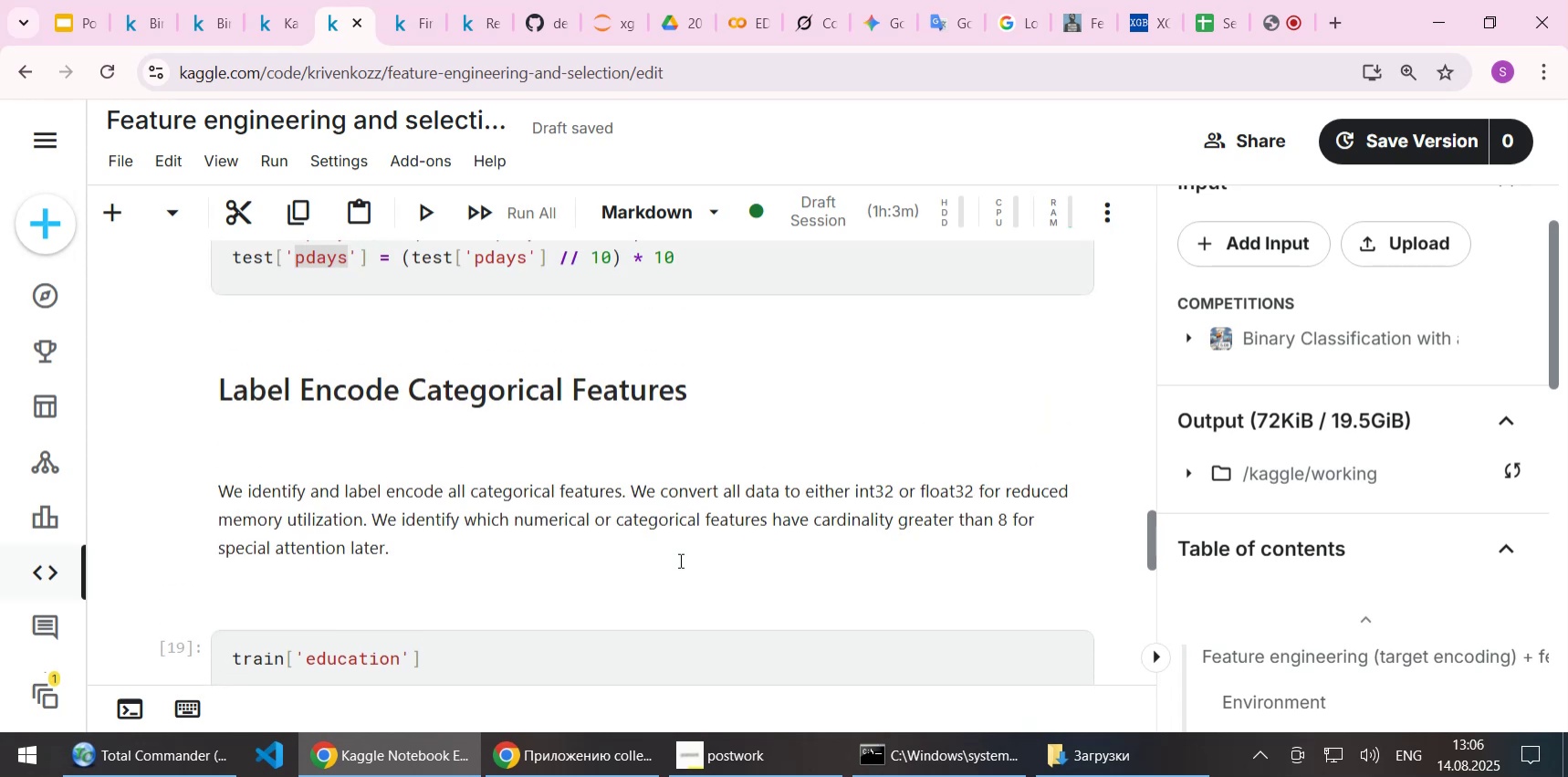 
scroll: coordinate [679, 560], scroll_direction: down, amount: 1.0
 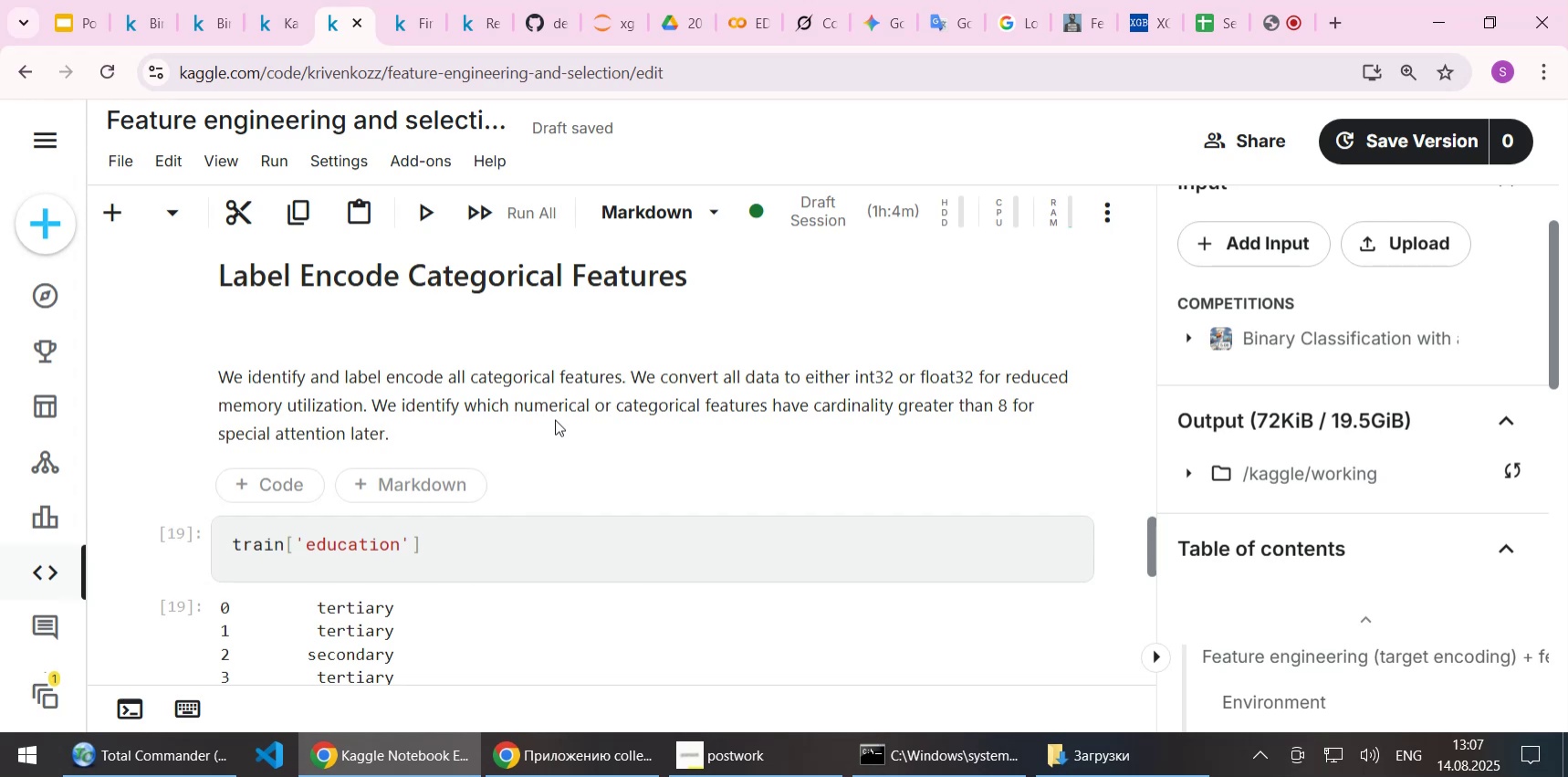 
wait(84.47)
 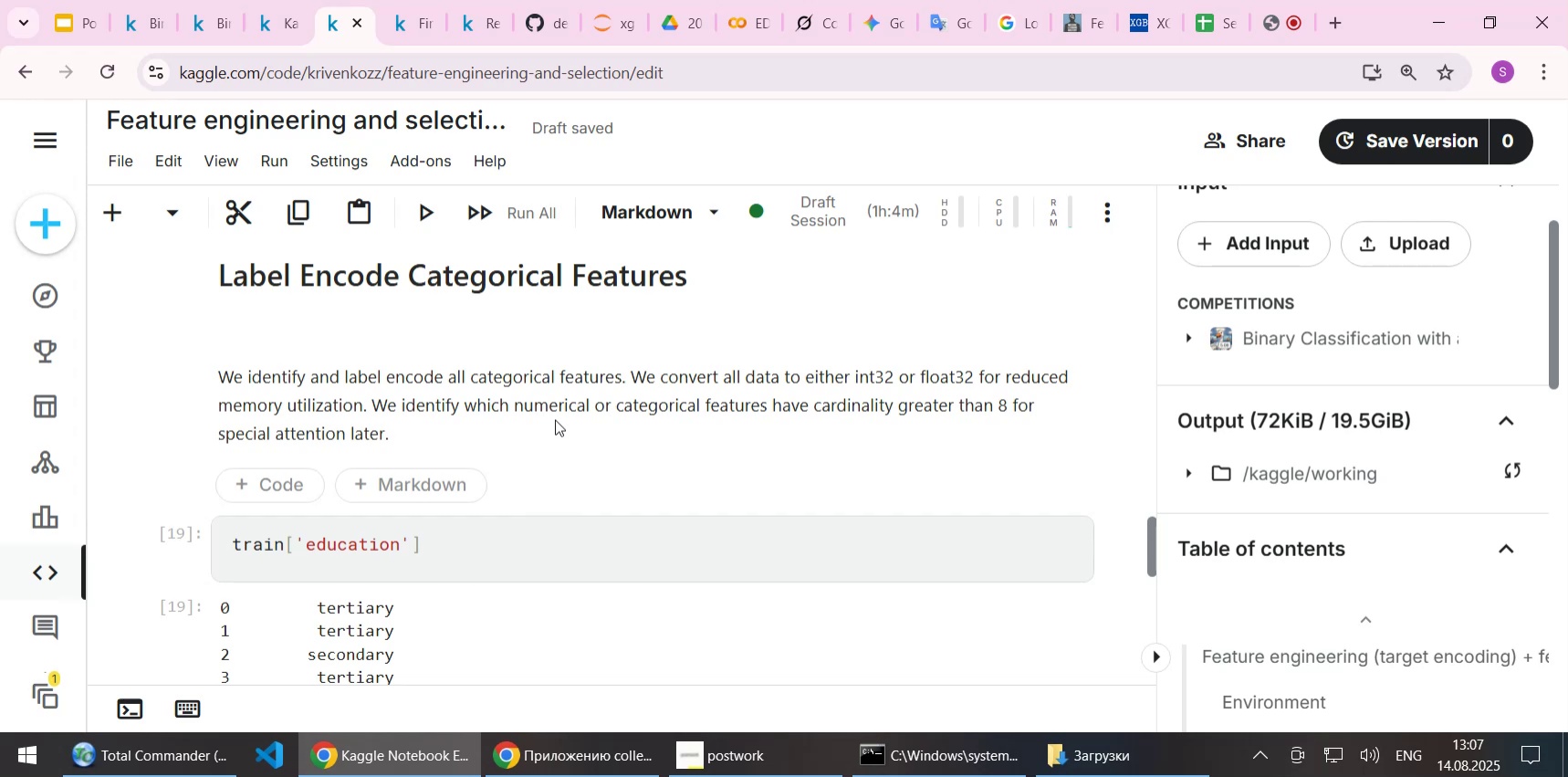 
scroll: coordinate [594, 418], scroll_direction: down, amount: 1.0
 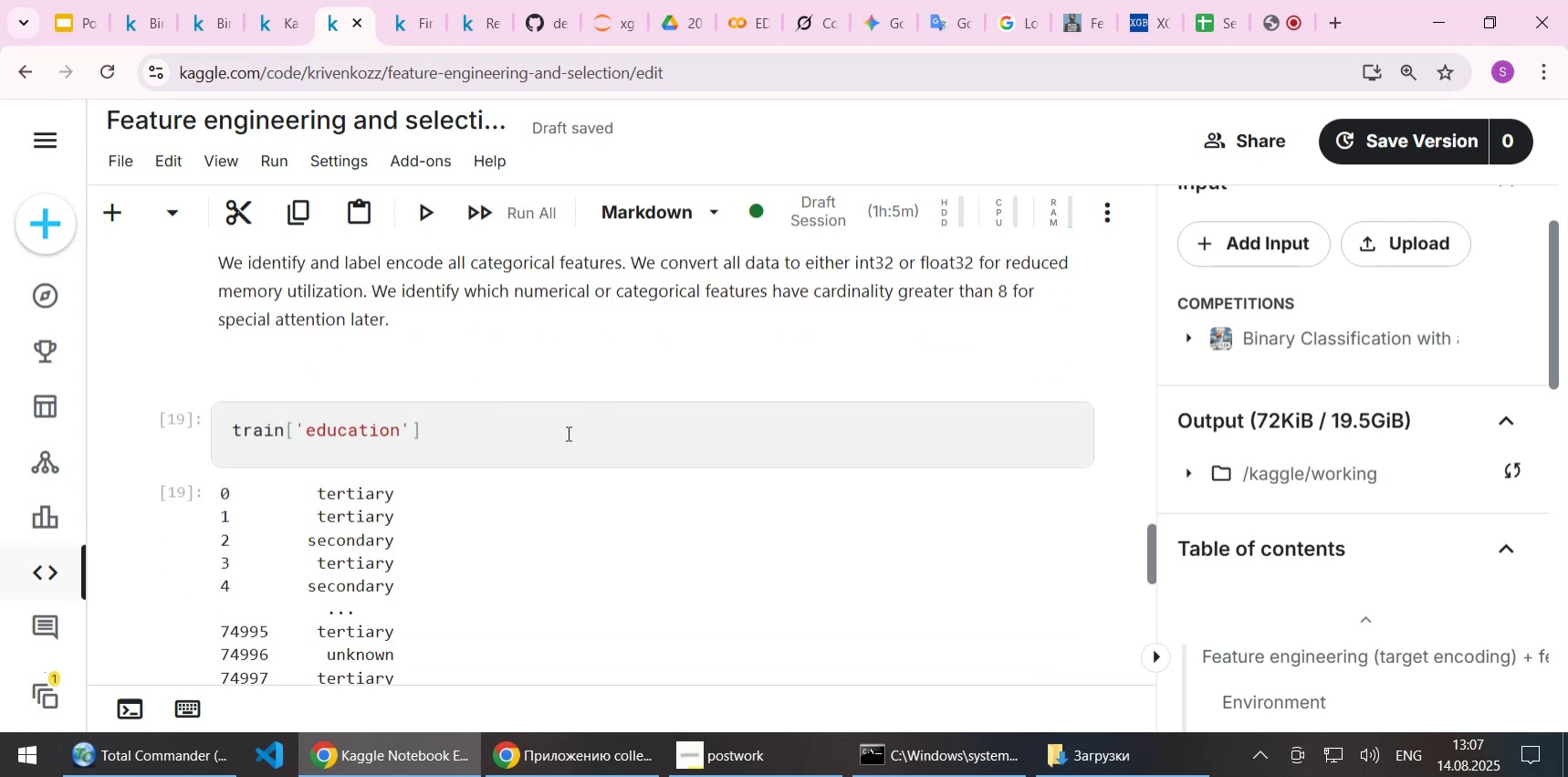 
left_click([567, 433])
 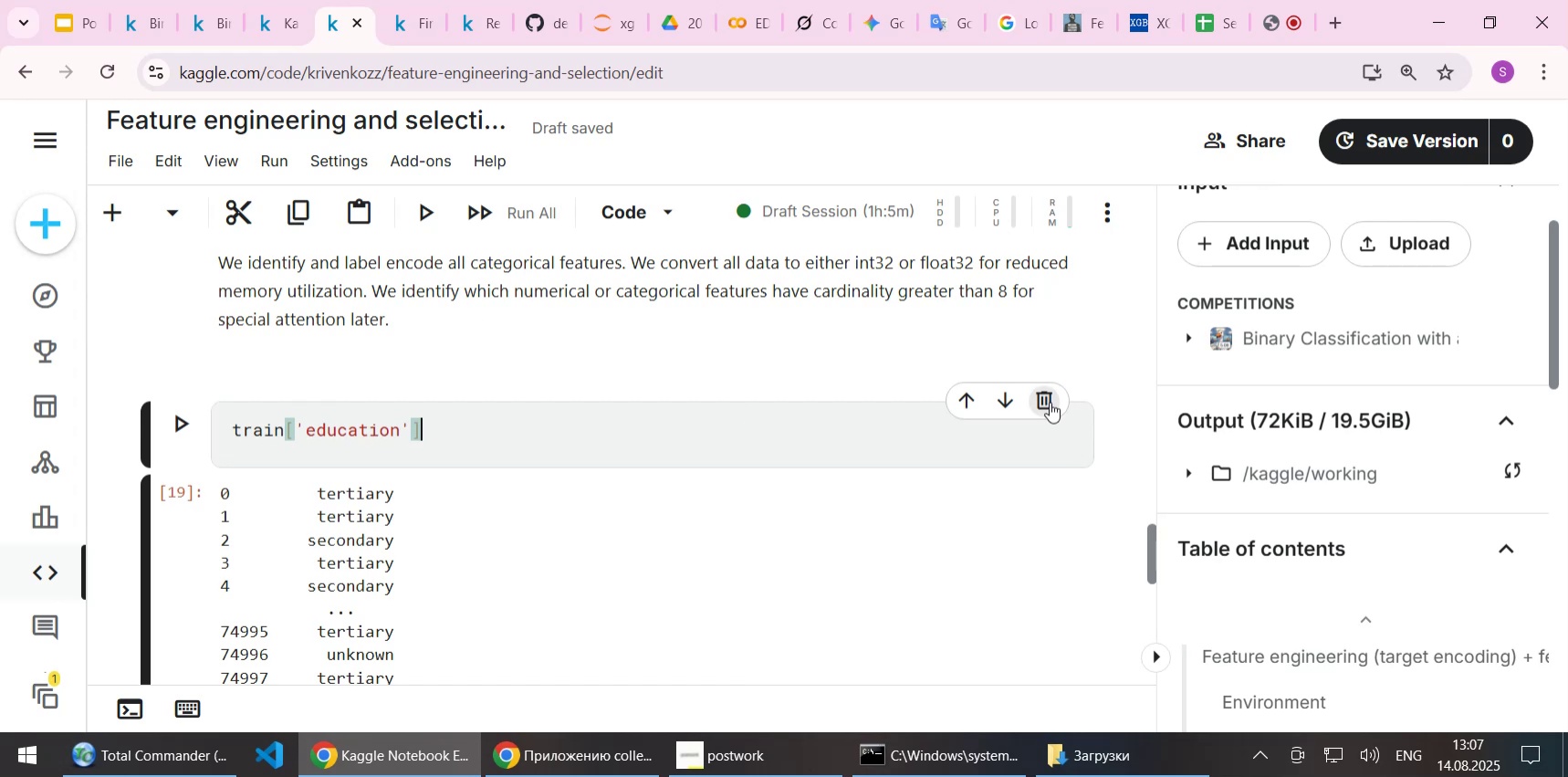 
left_click([1044, 408])
 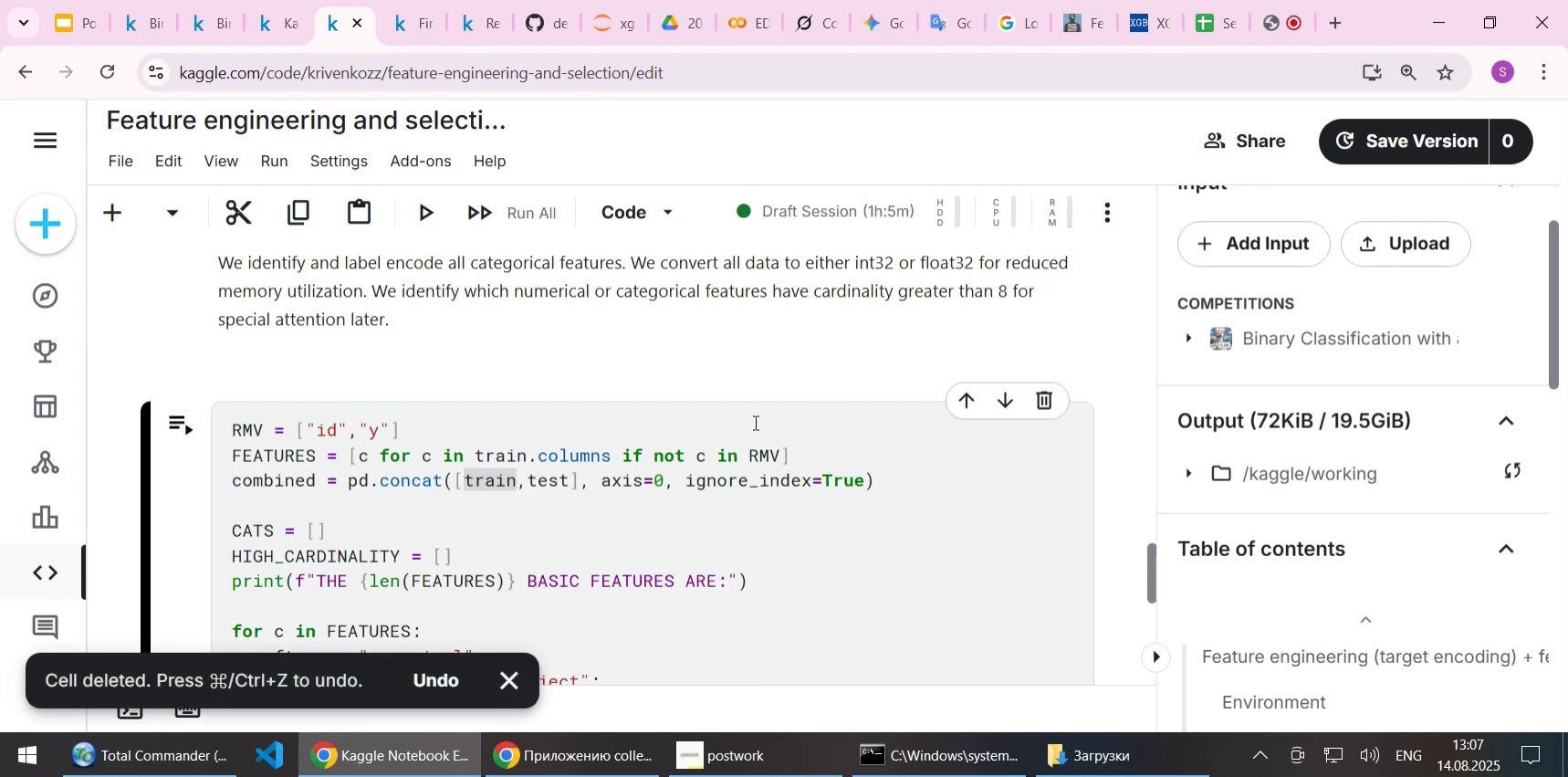 
scroll: coordinate [754, 422], scroll_direction: down, amount: 1.0
 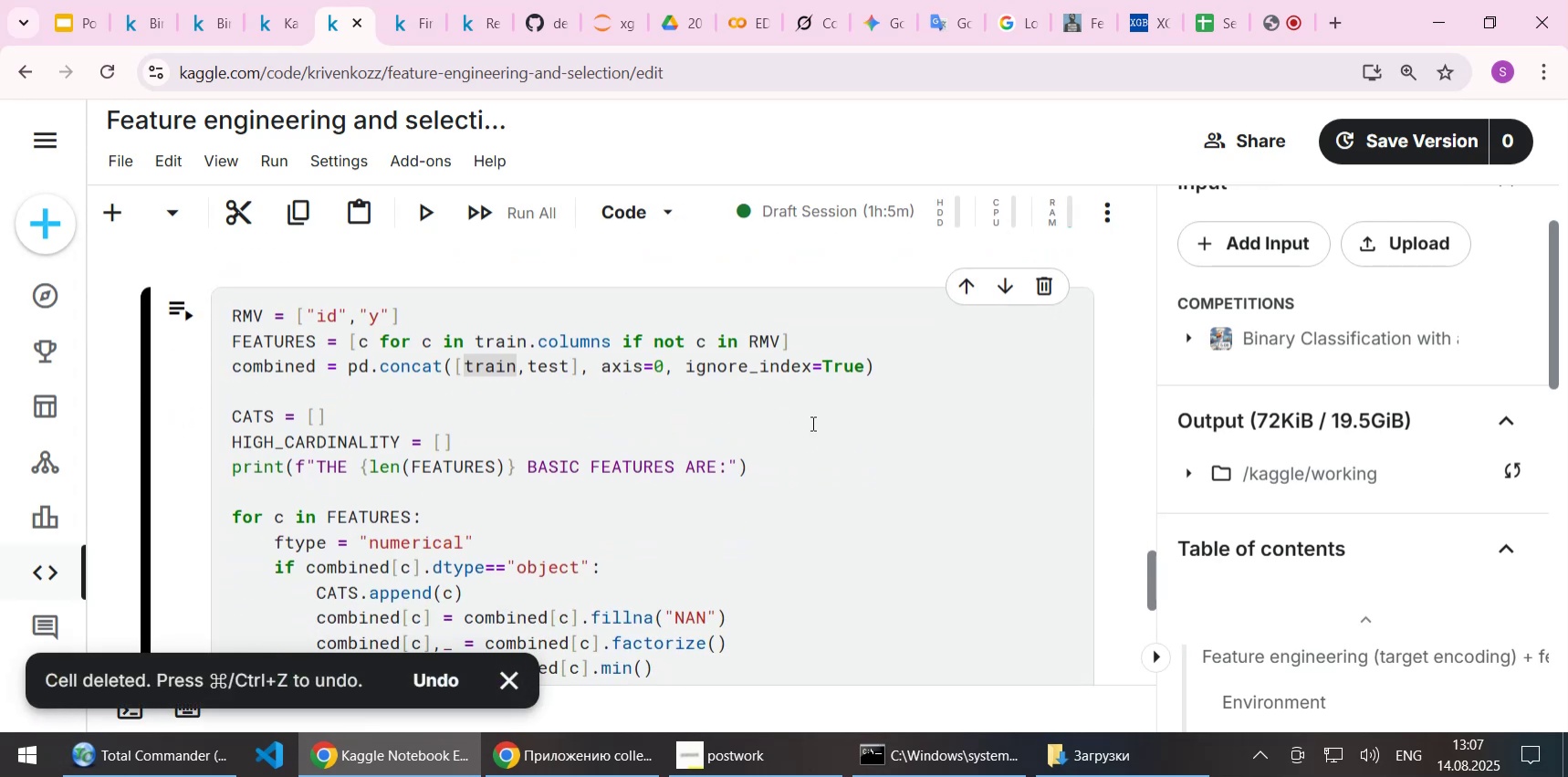 
left_click([811, 423])
 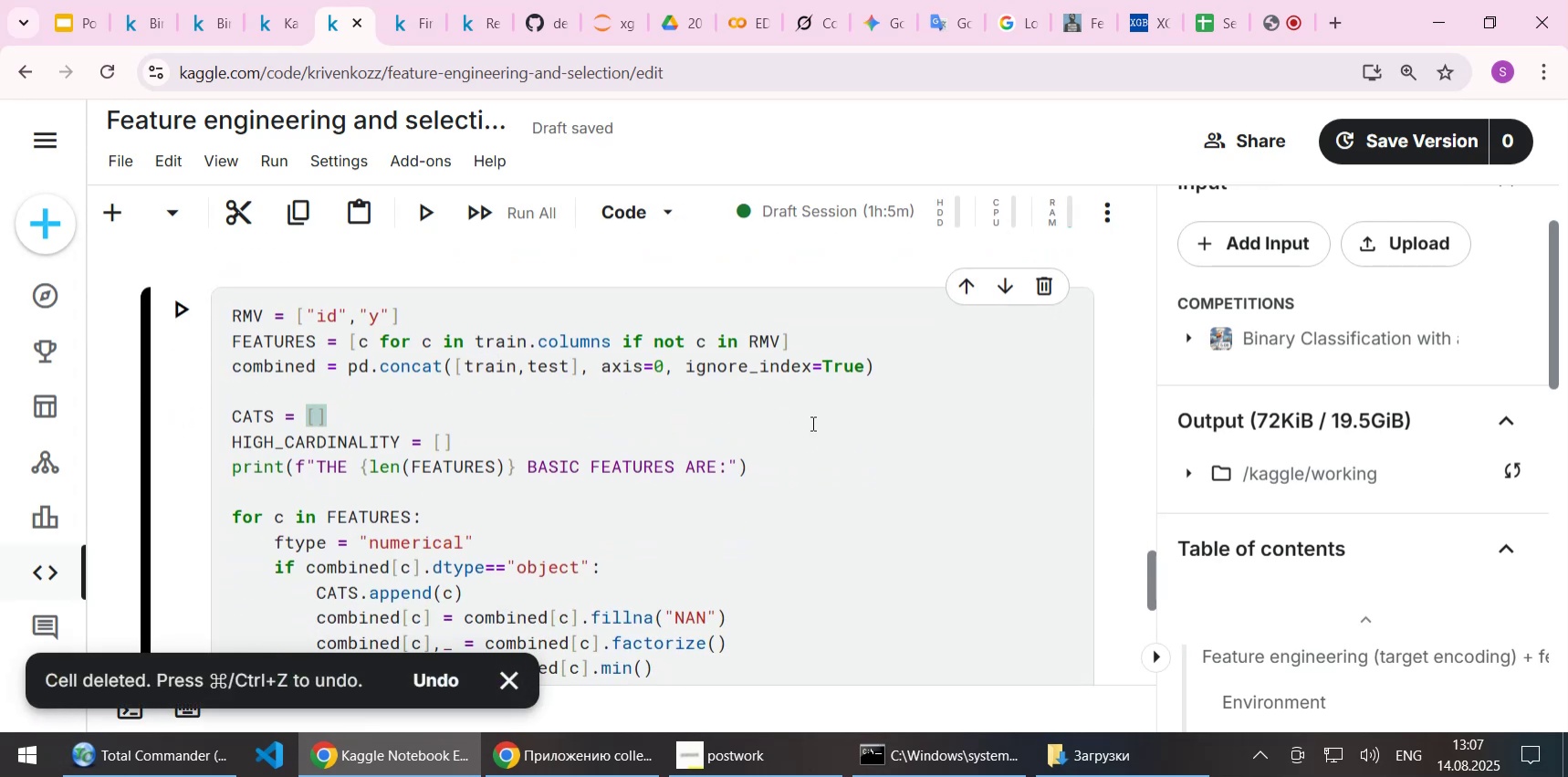 
scroll: coordinate [809, 424], scroll_direction: down, amount: 2.0
 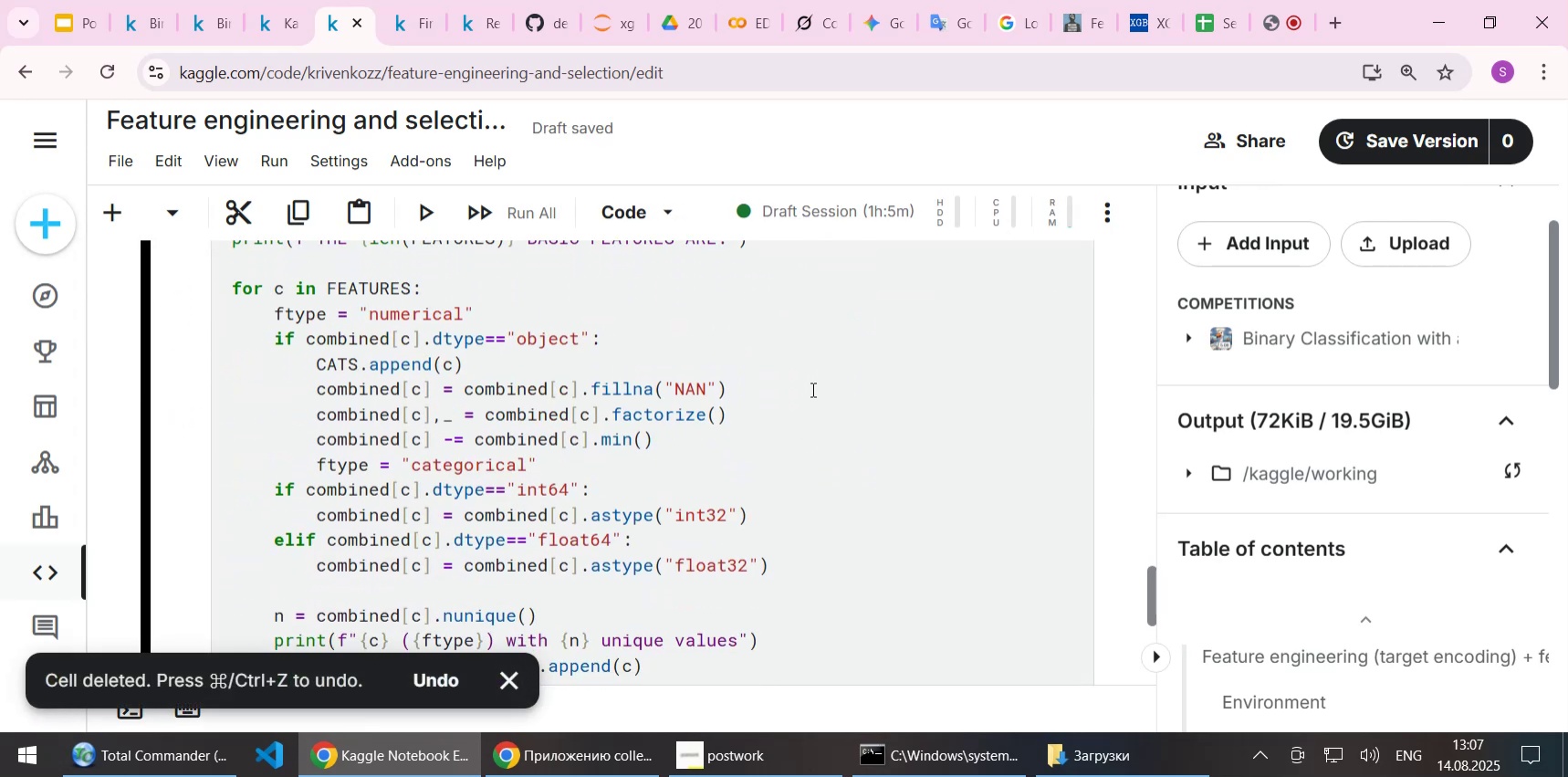 
left_click([810, 388])
 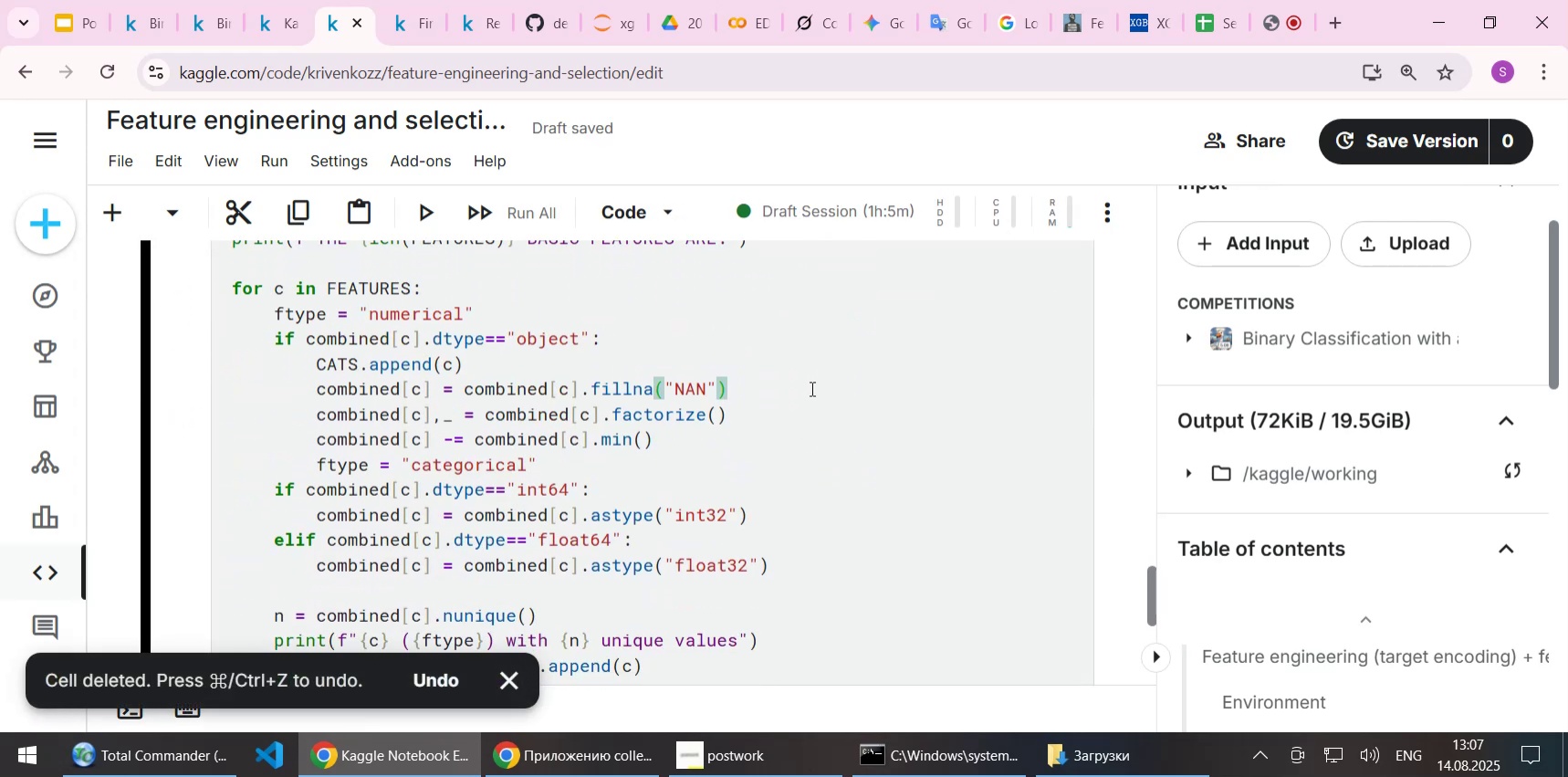 
scroll: coordinate [810, 388], scroll_direction: down, amount: 1.0
 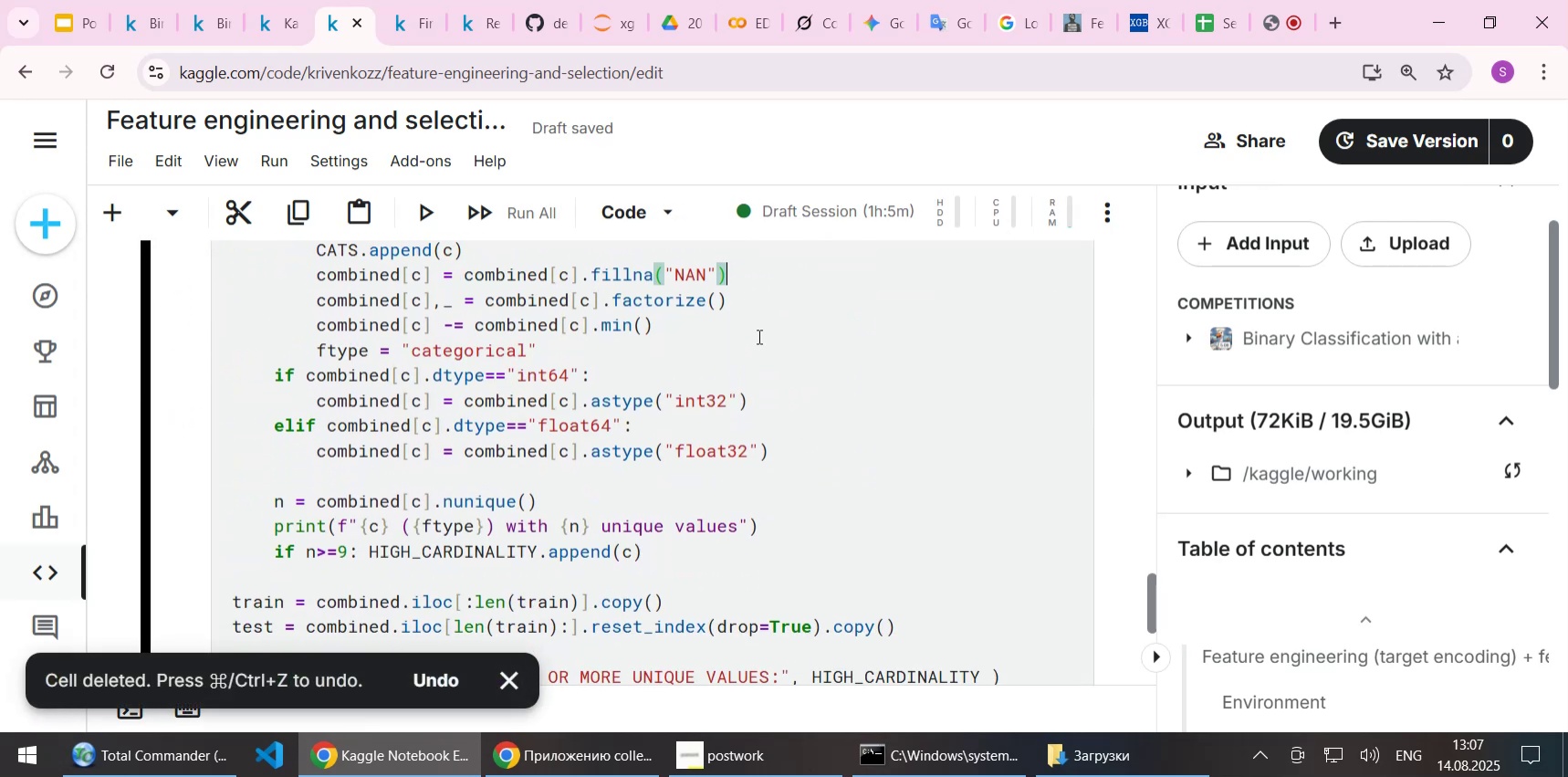 
left_click([758, 336])
 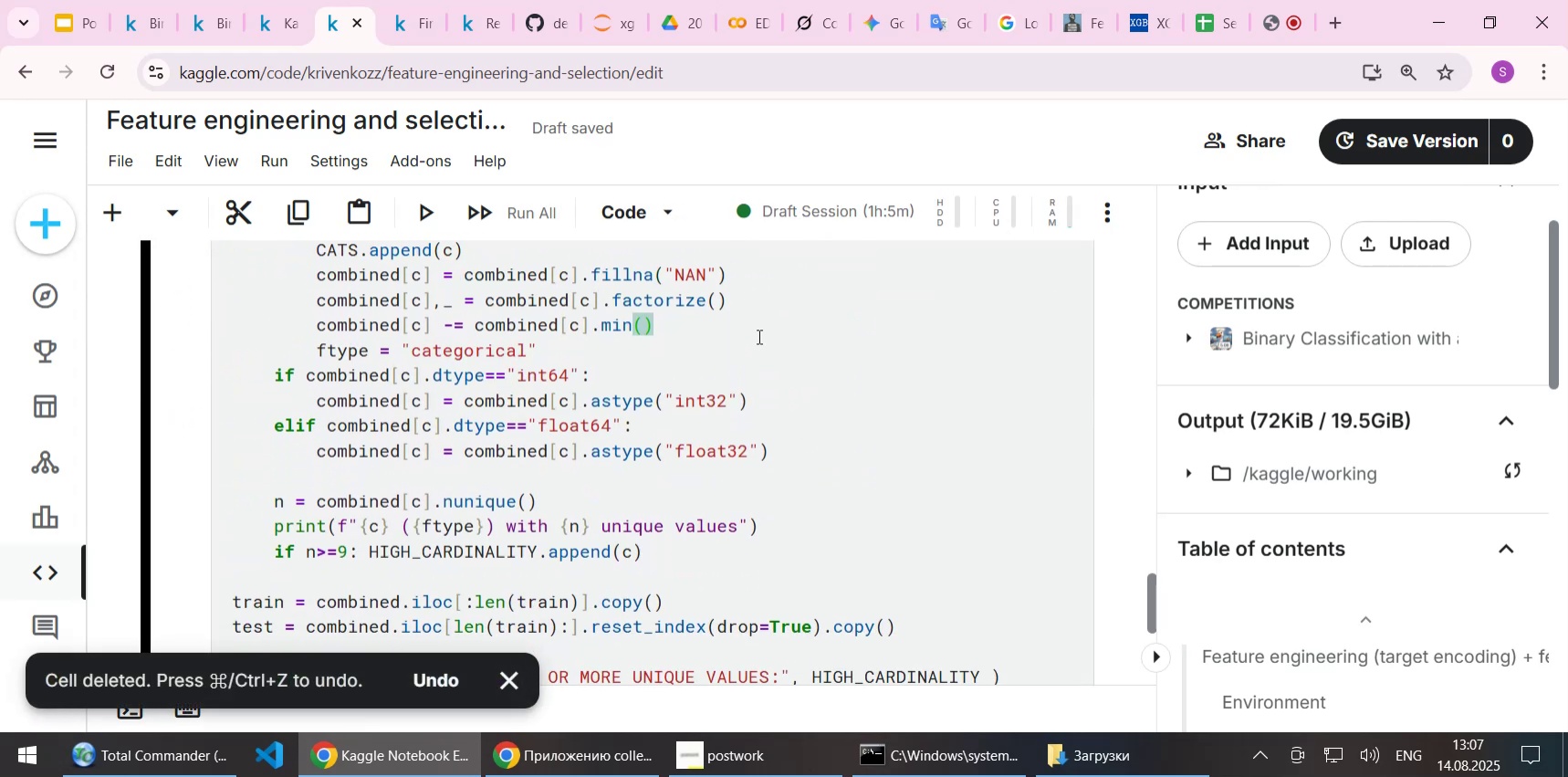 
scroll: coordinate [758, 336], scroll_direction: up, amount: 1.0
 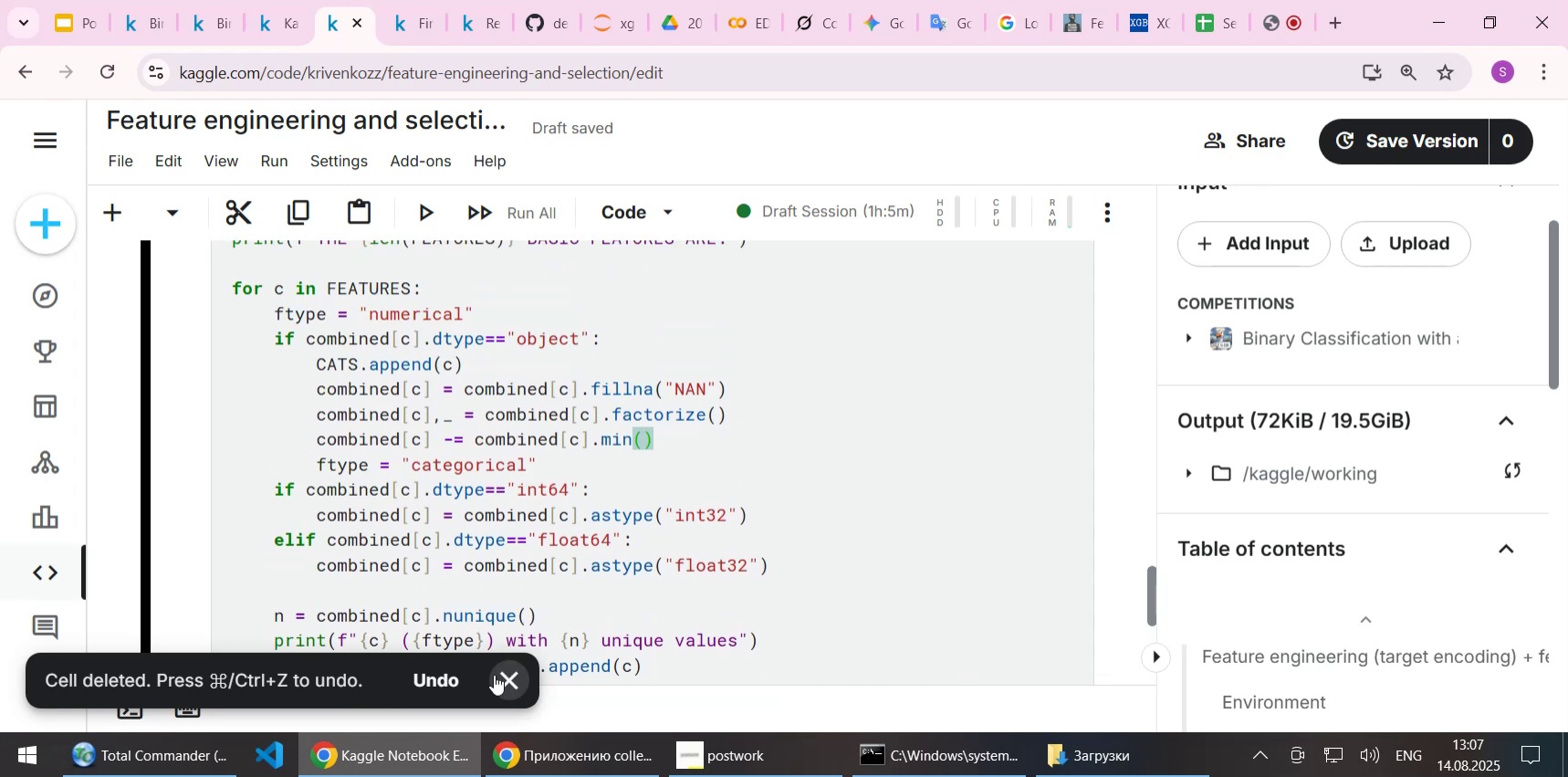 
left_click([499, 676])
 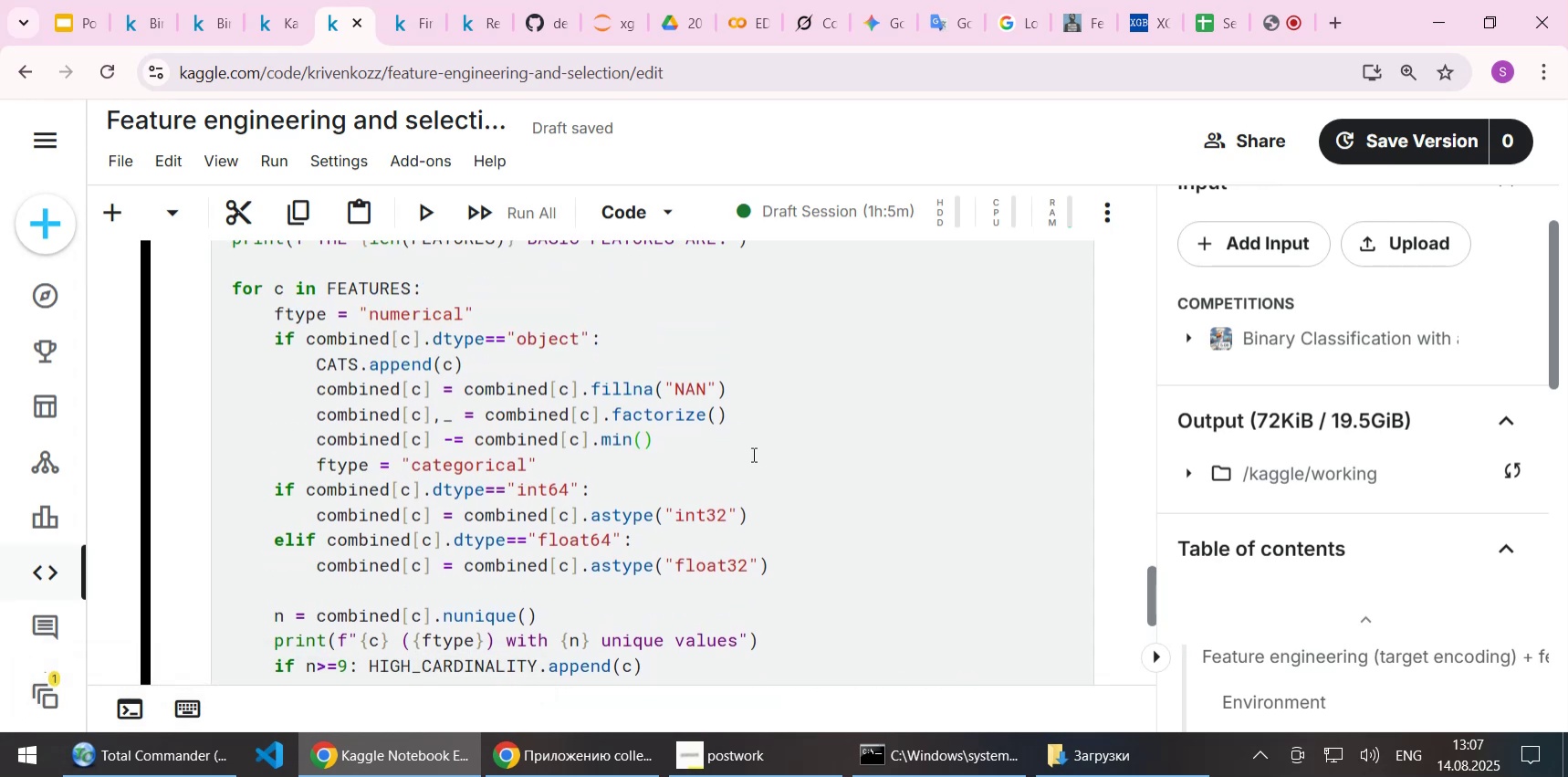 
scroll: coordinate [823, 393], scroll_direction: down, amount: 2.0
 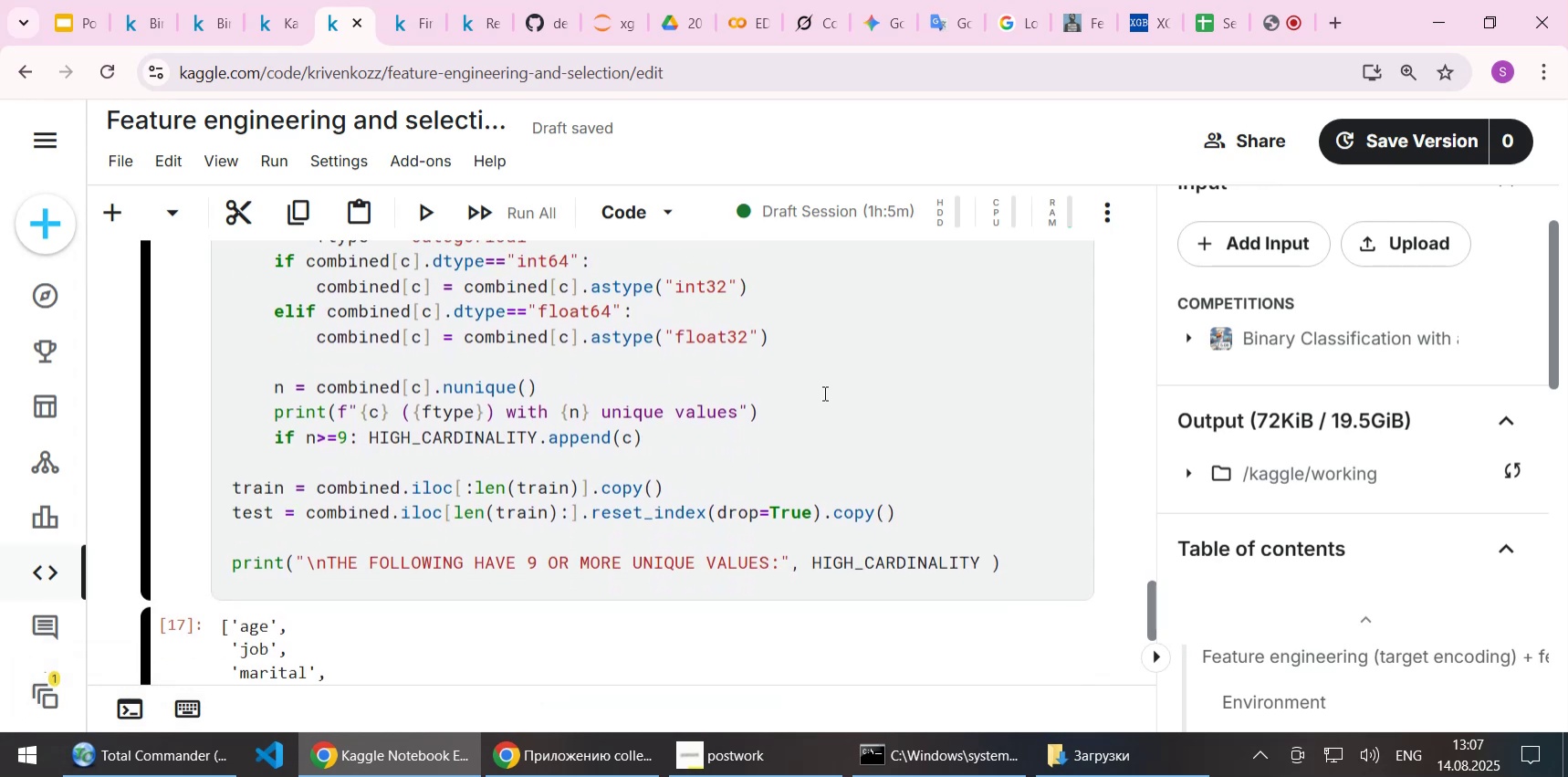 
left_click([823, 393])
 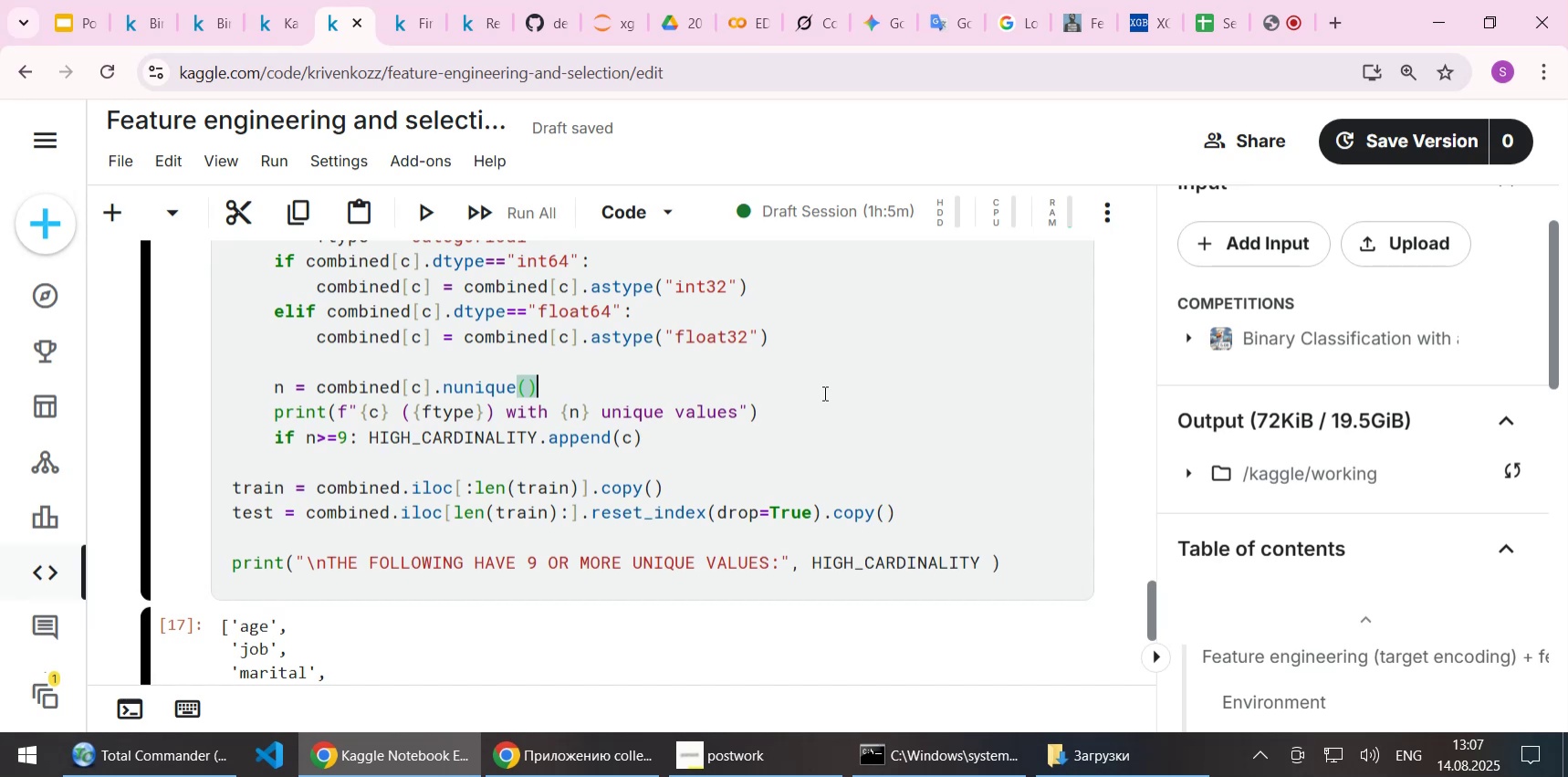 
key(Shift+Enter)
 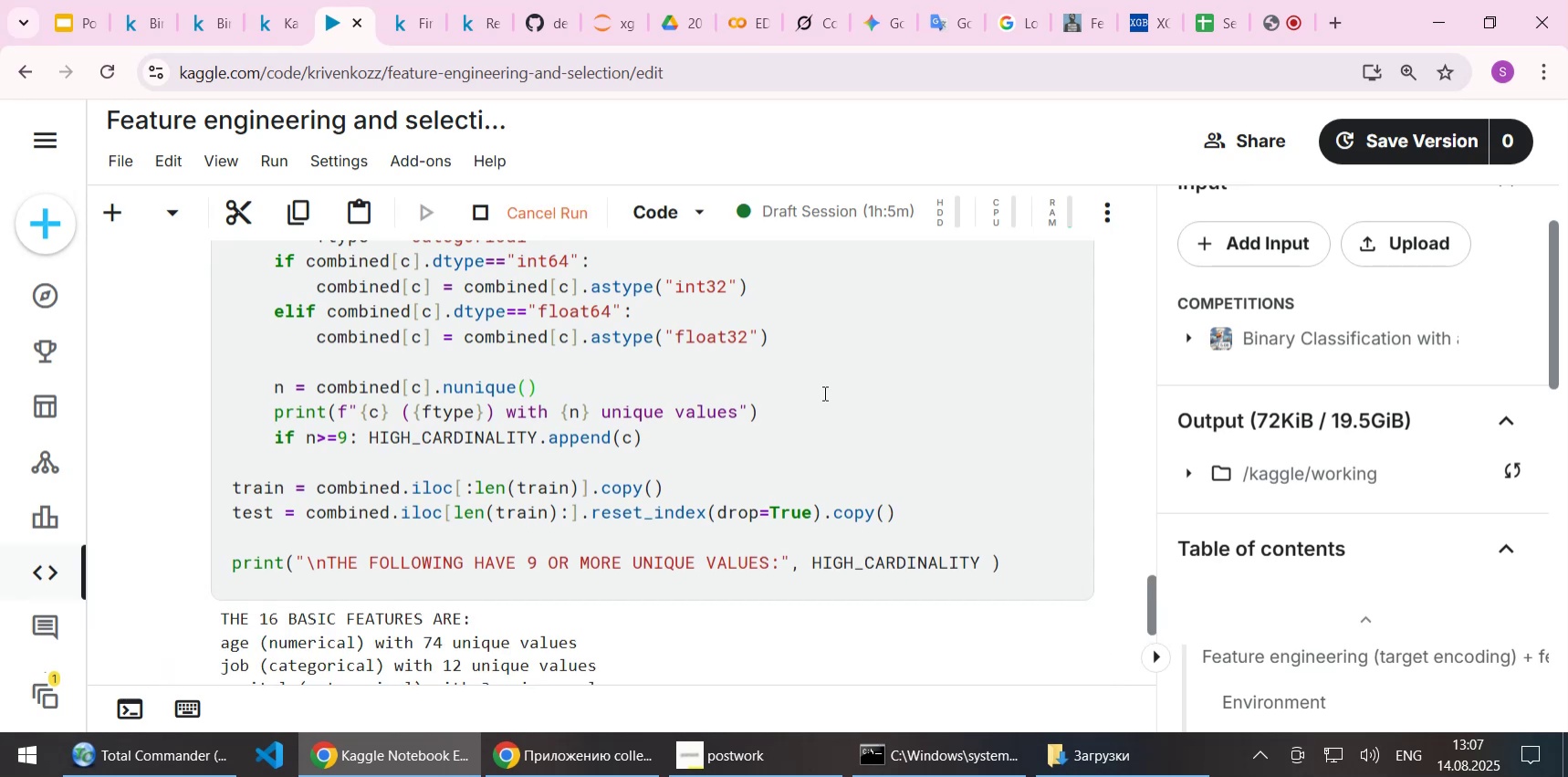 
scroll: coordinate [809, 378], scroll_direction: down, amount: 4.0
 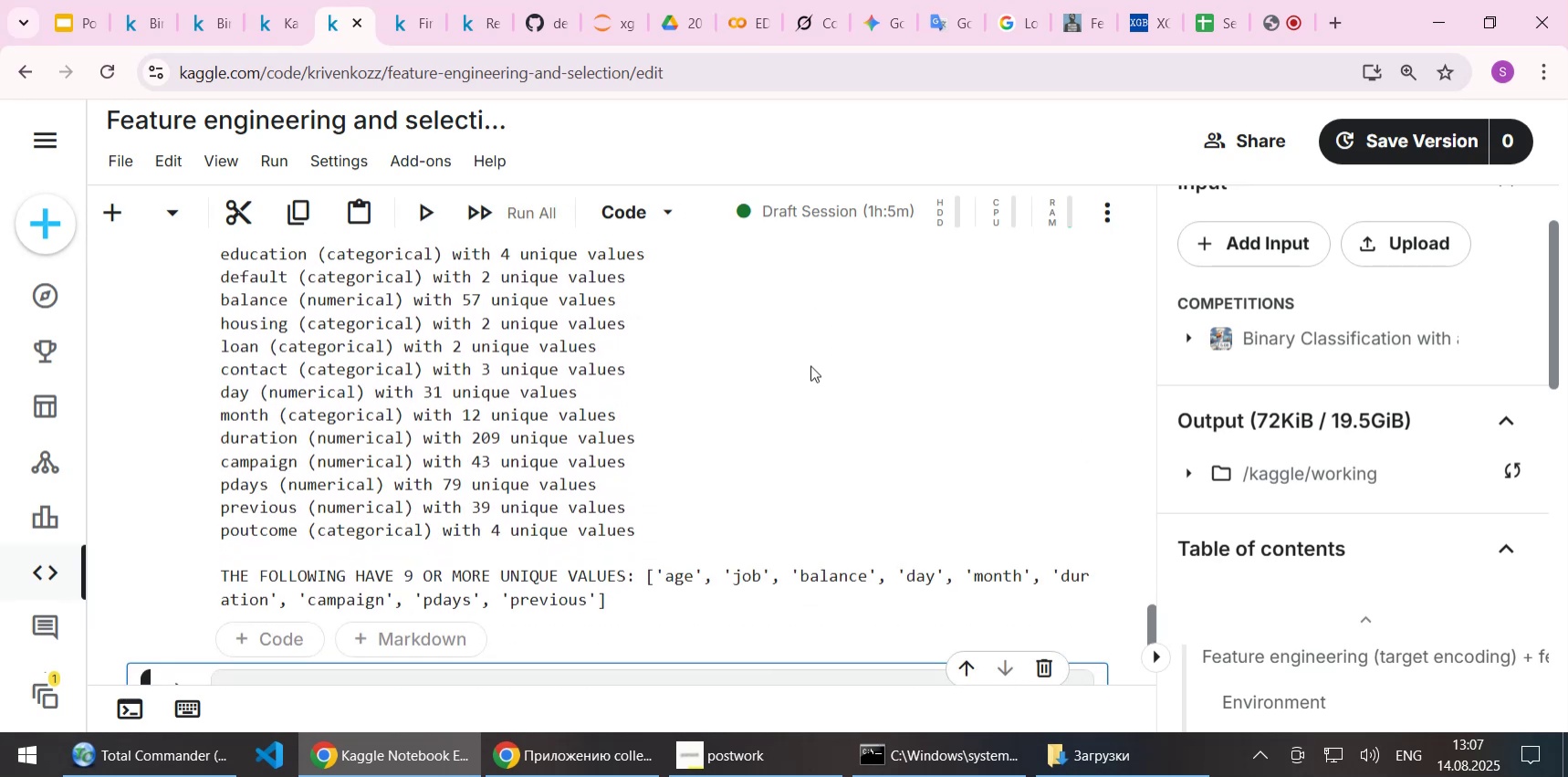 
wait(7.32)
 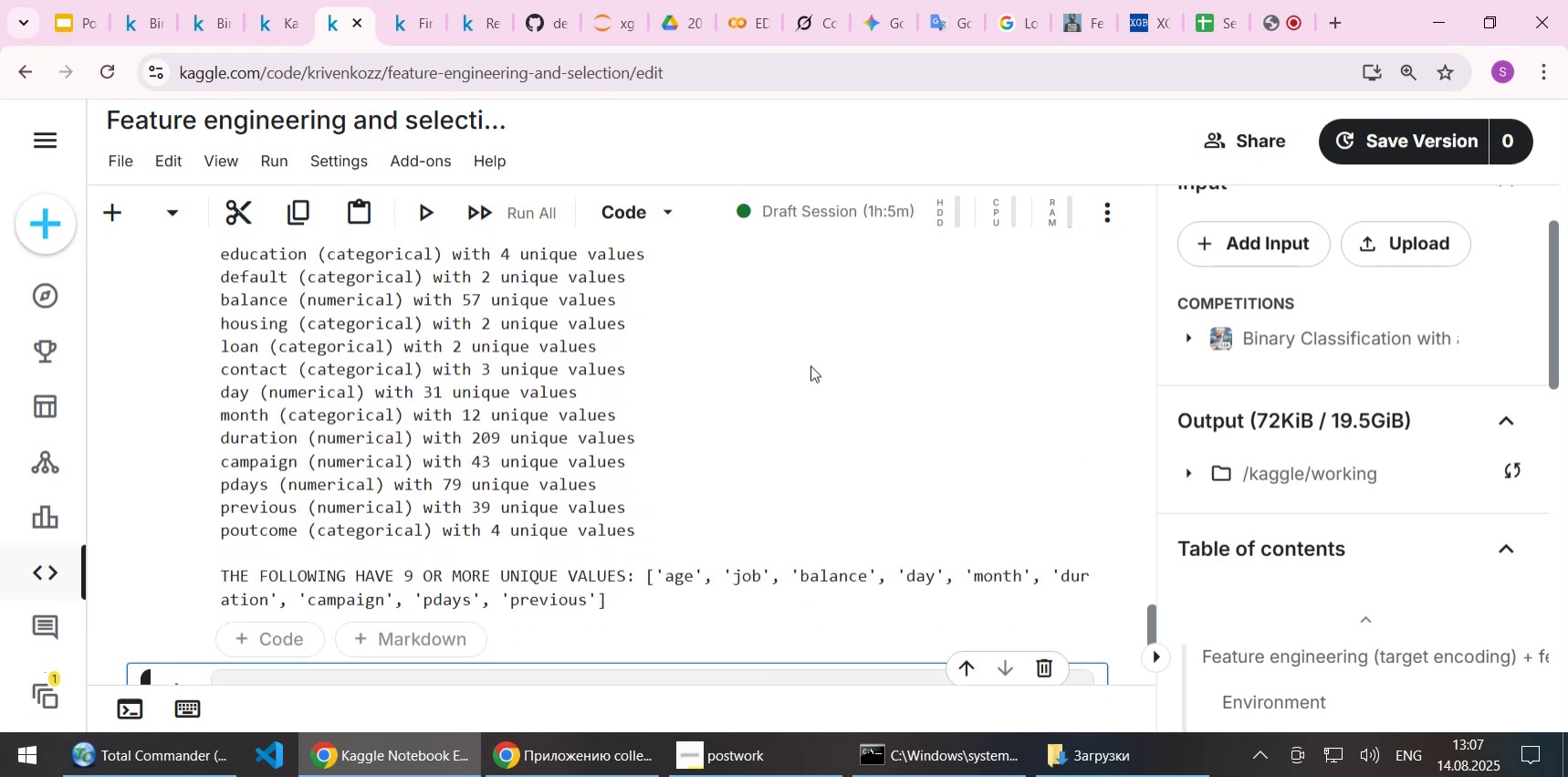 
scroll: coordinate [810, 365], scroll_direction: up, amount: 4.0
 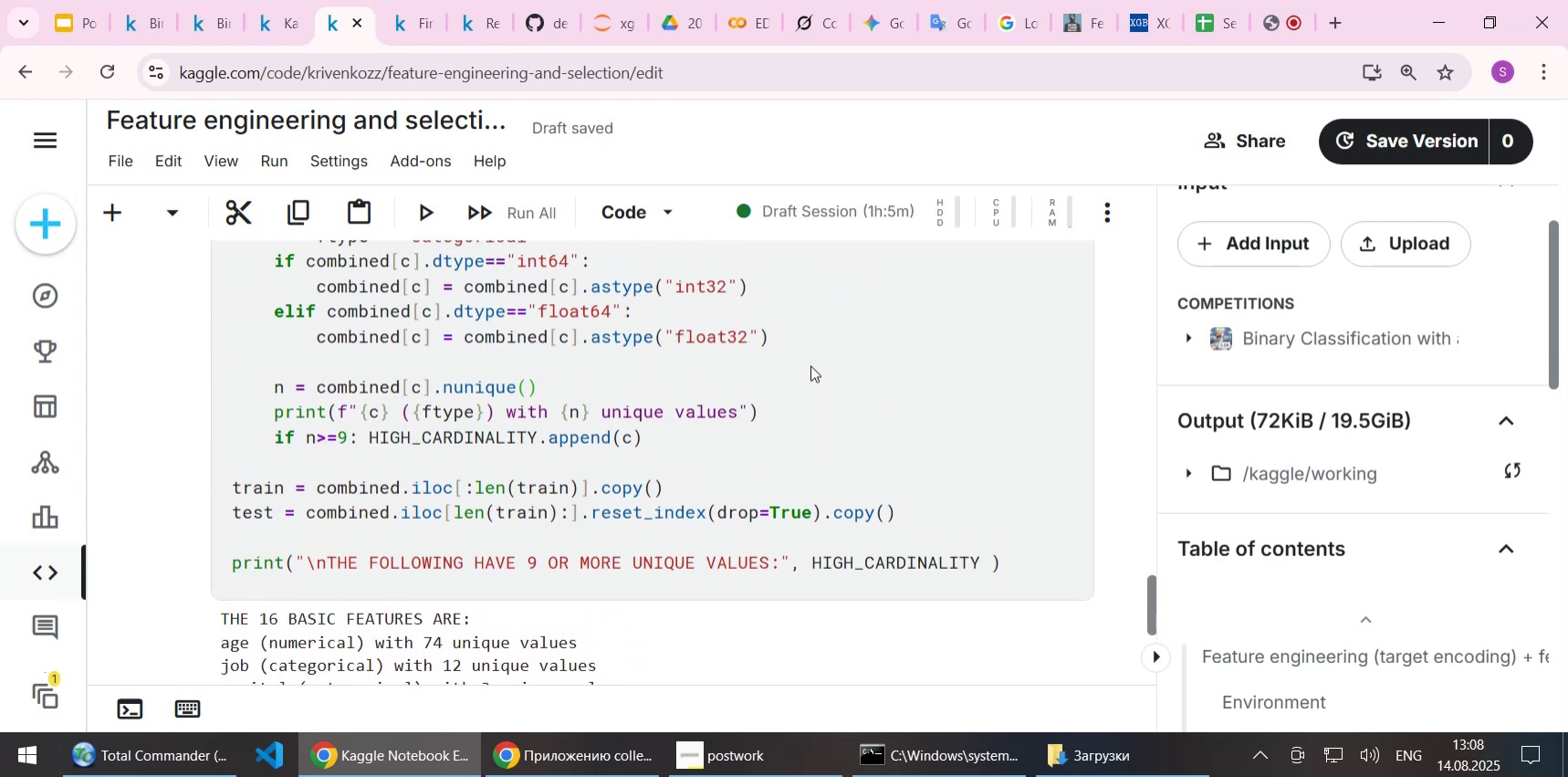 
scroll: coordinate [810, 365], scroll_direction: down, amount: 1.0
 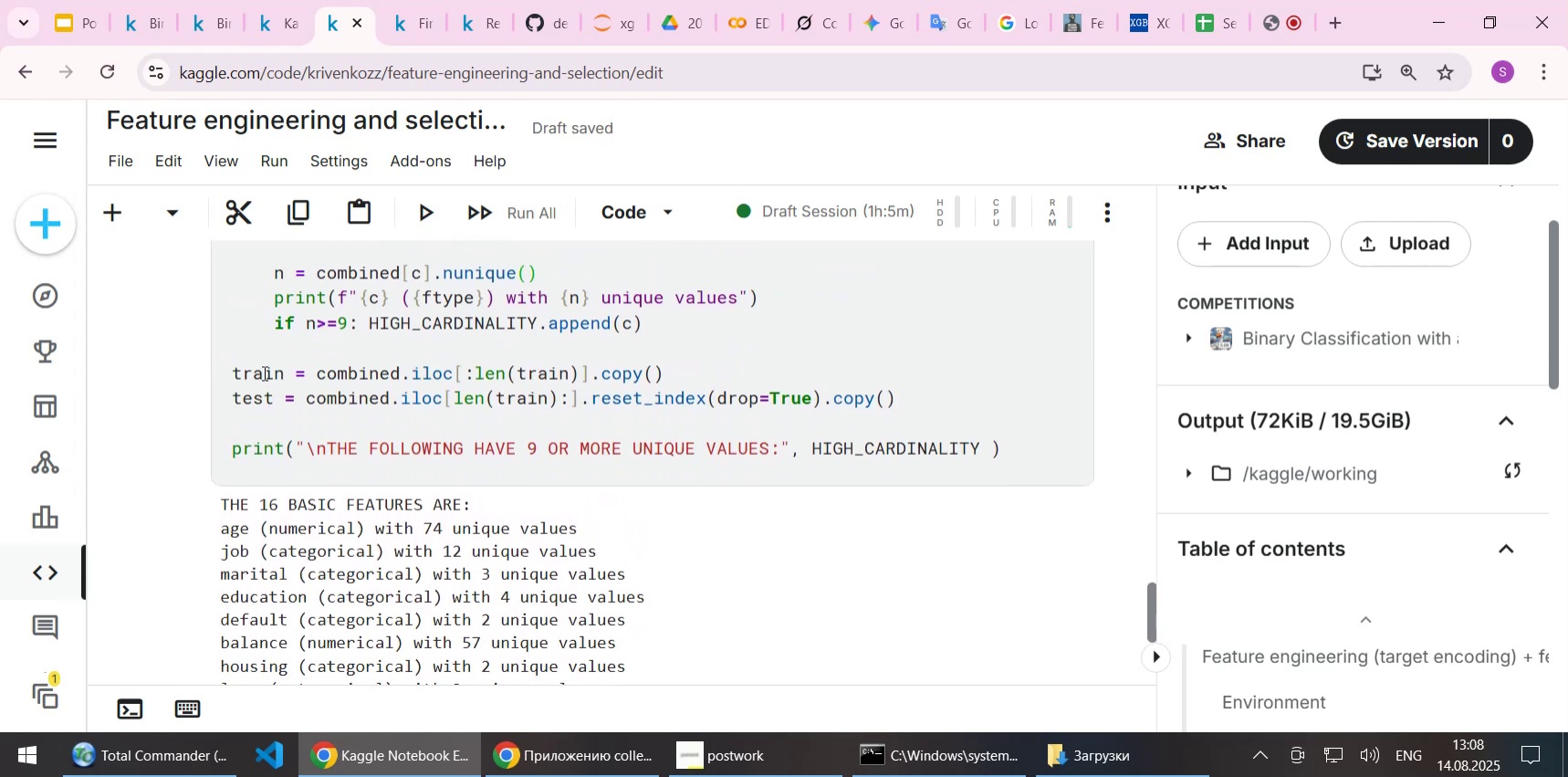 
left_click([263, 373])
 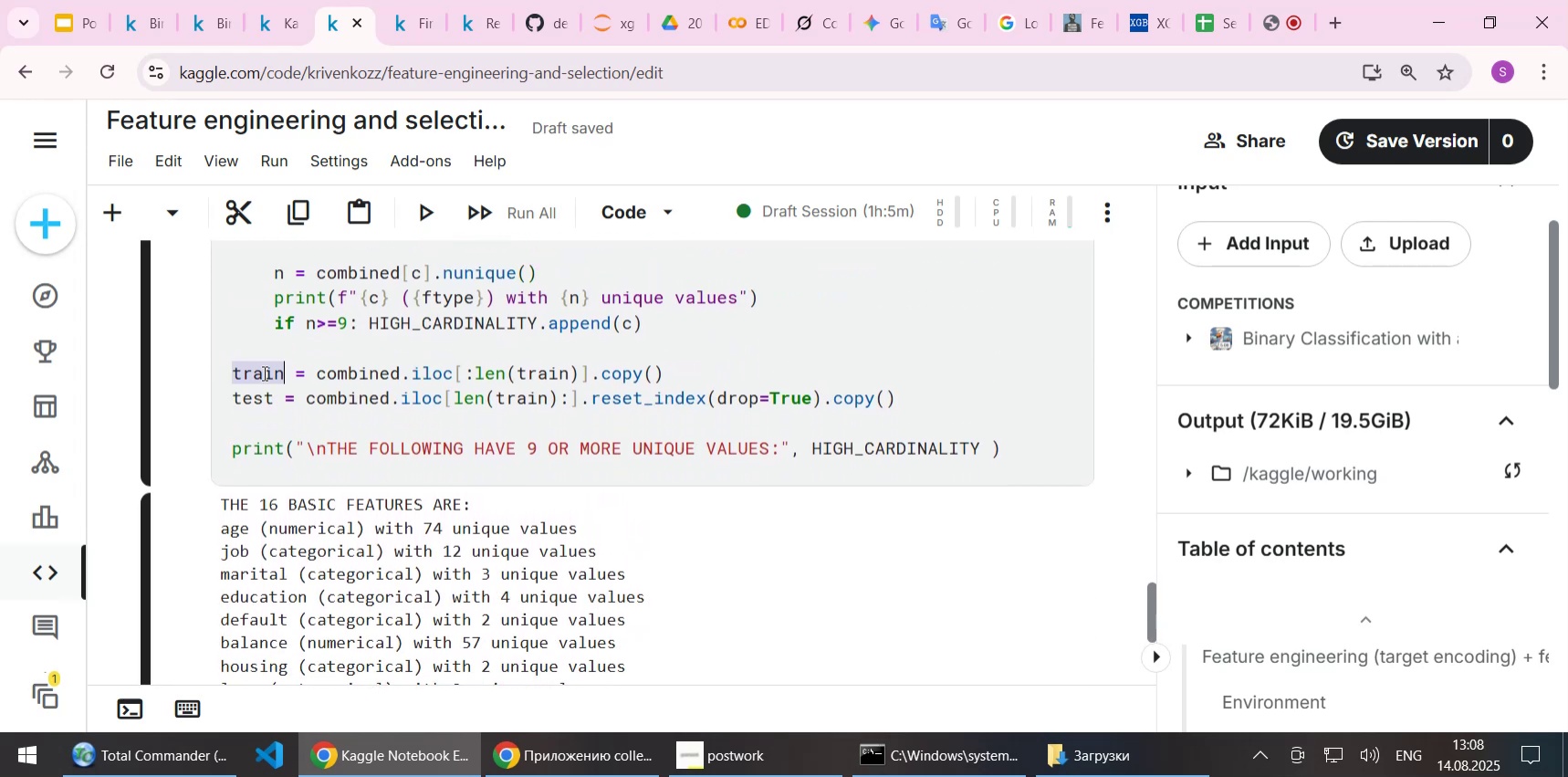 
left_click_drag(start_coordinate=[263, 373], to_coordinate=[263, 368])
 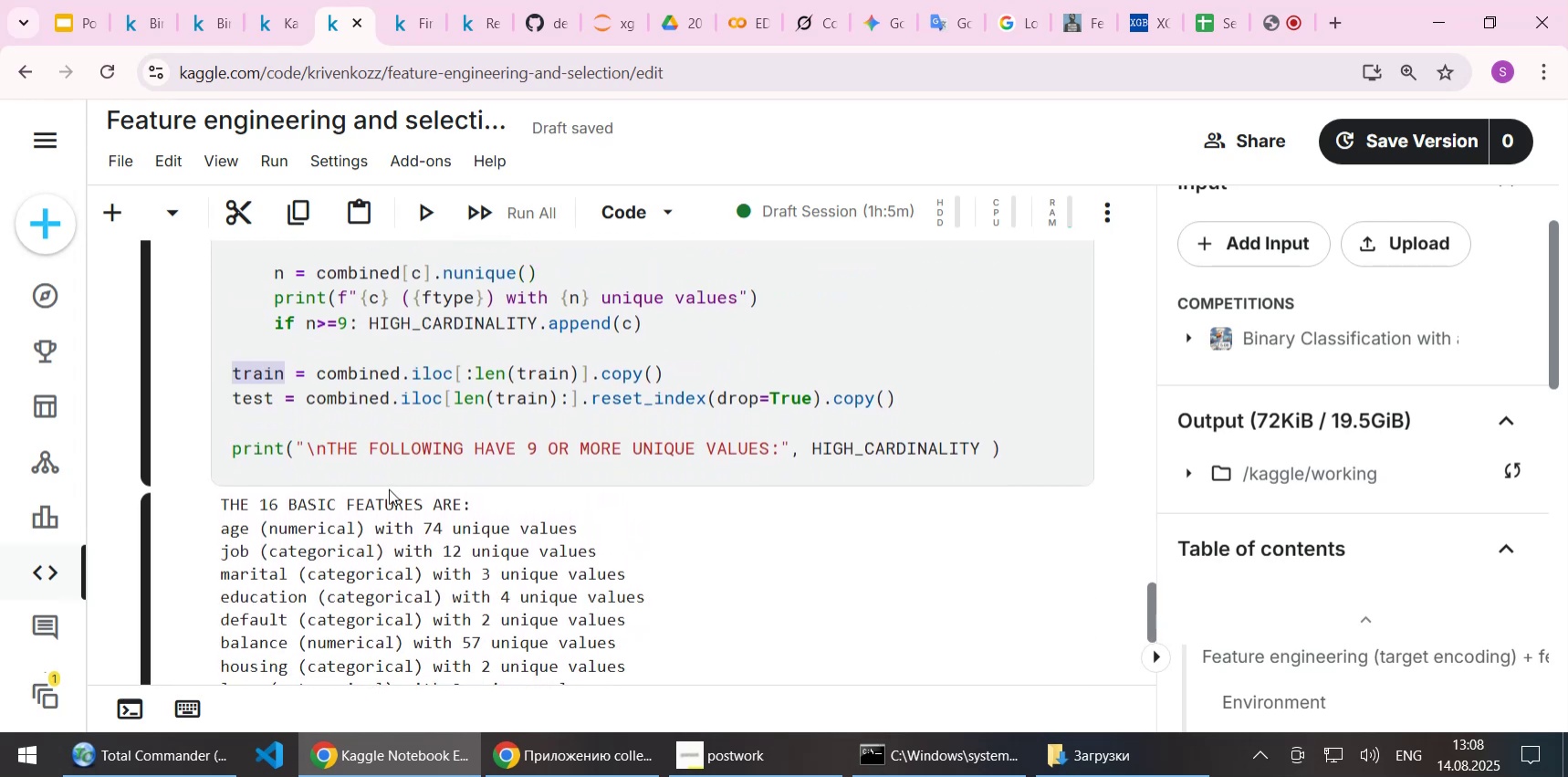 
key(Control+C)
 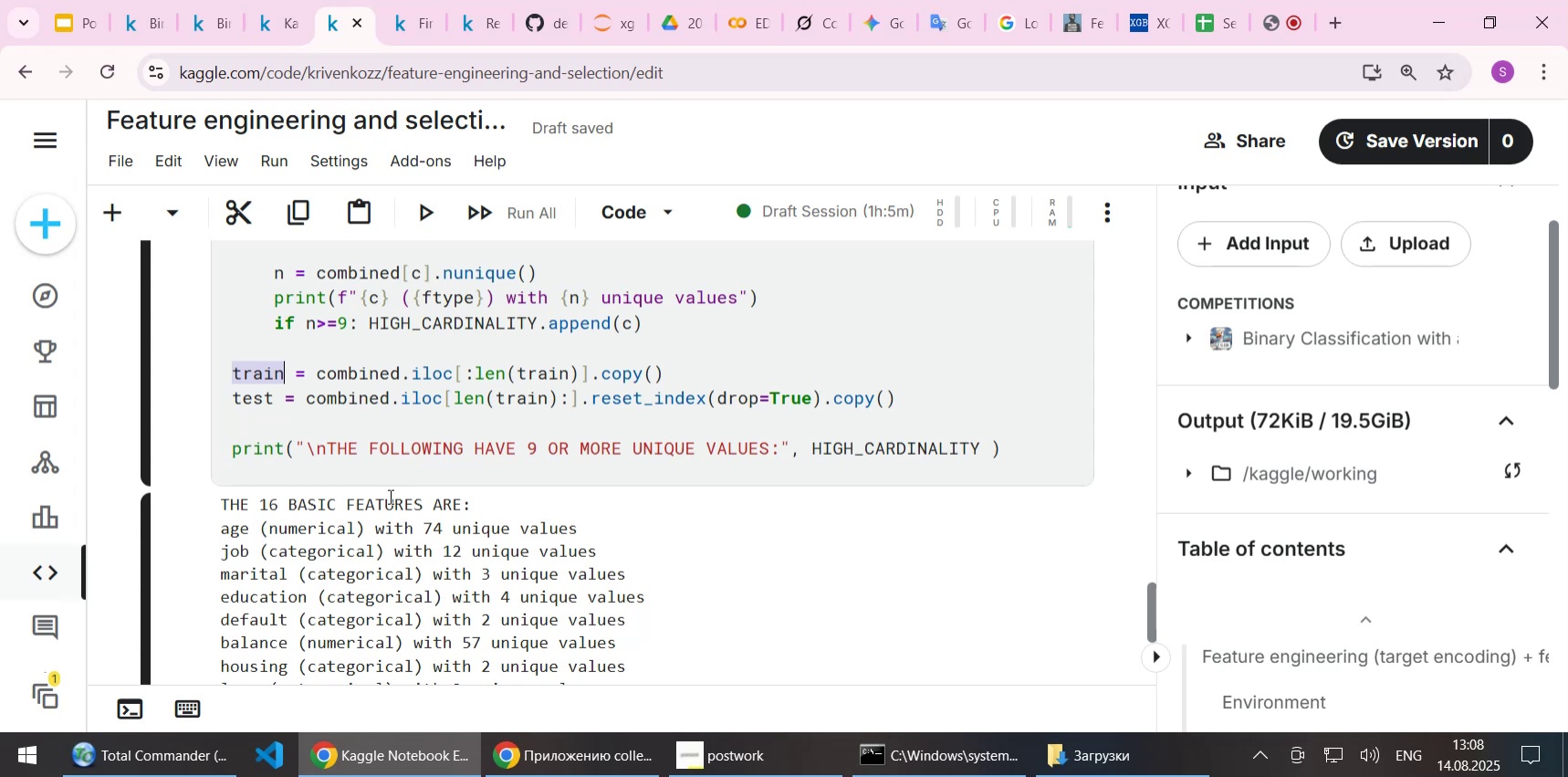 
scroll: coordinate [311, 604], scroll_direction: down, amount: 4.0
 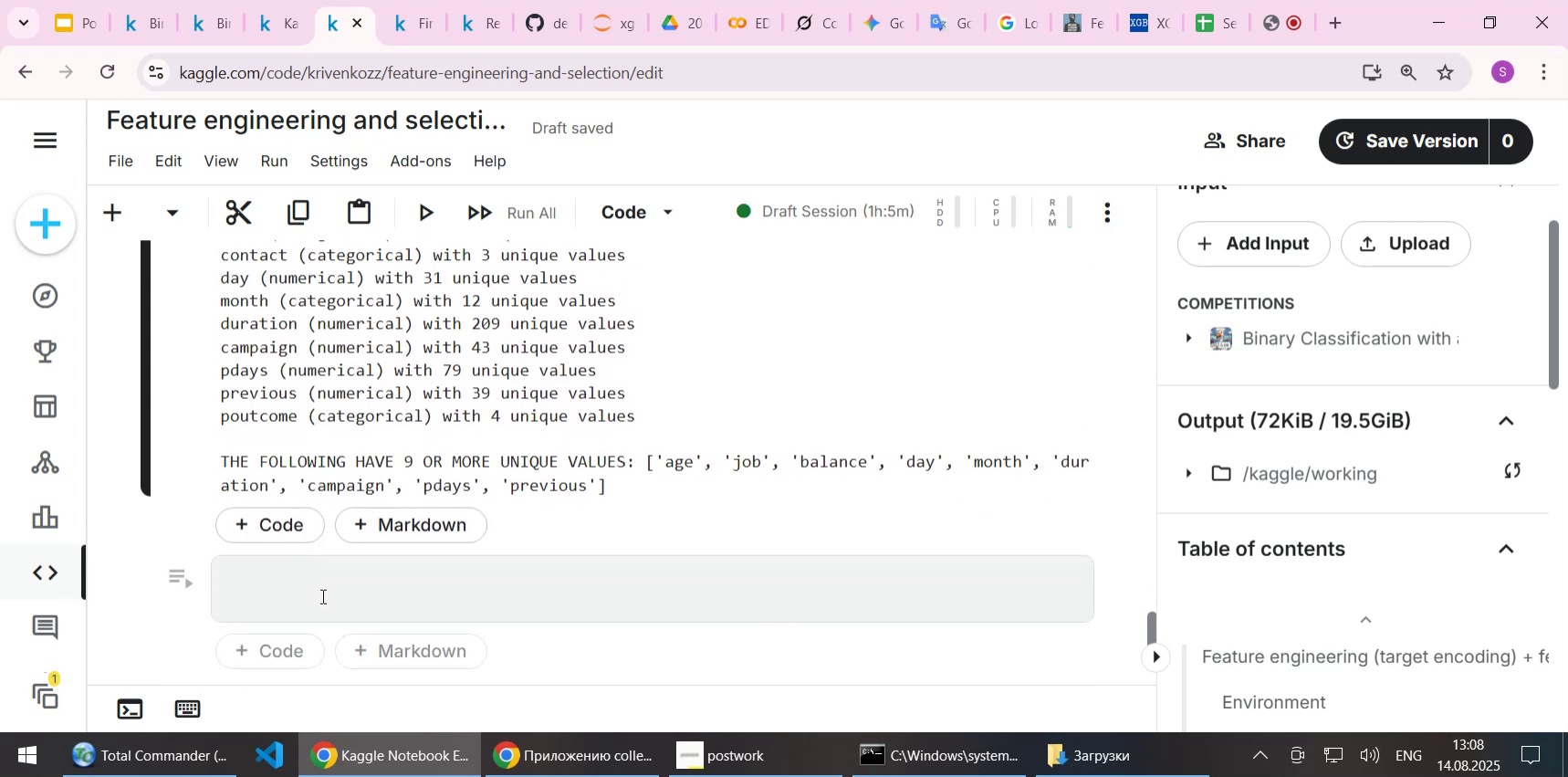 
left_click([321, 595])
 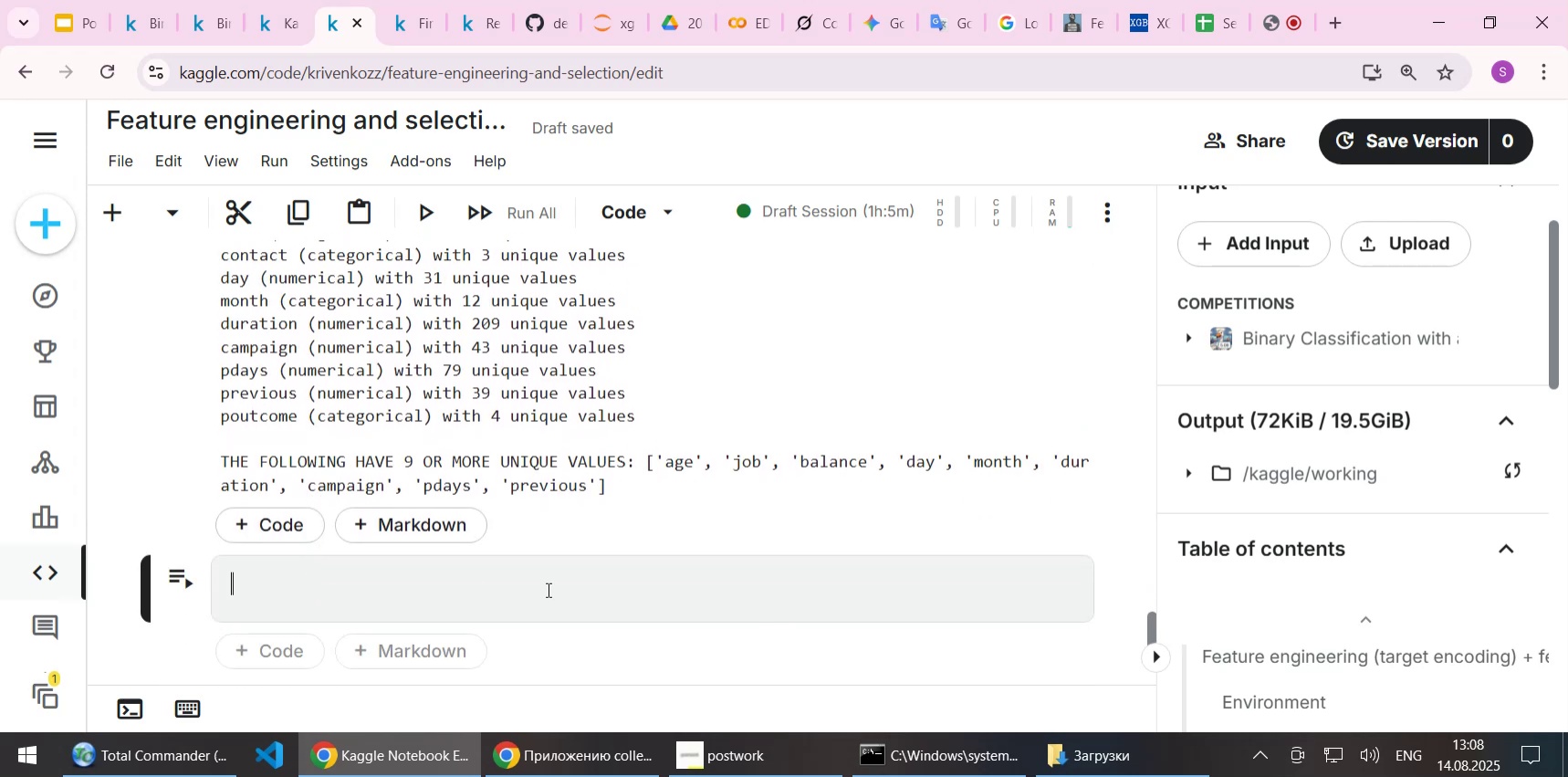 
key(Control+ControlLeft)
 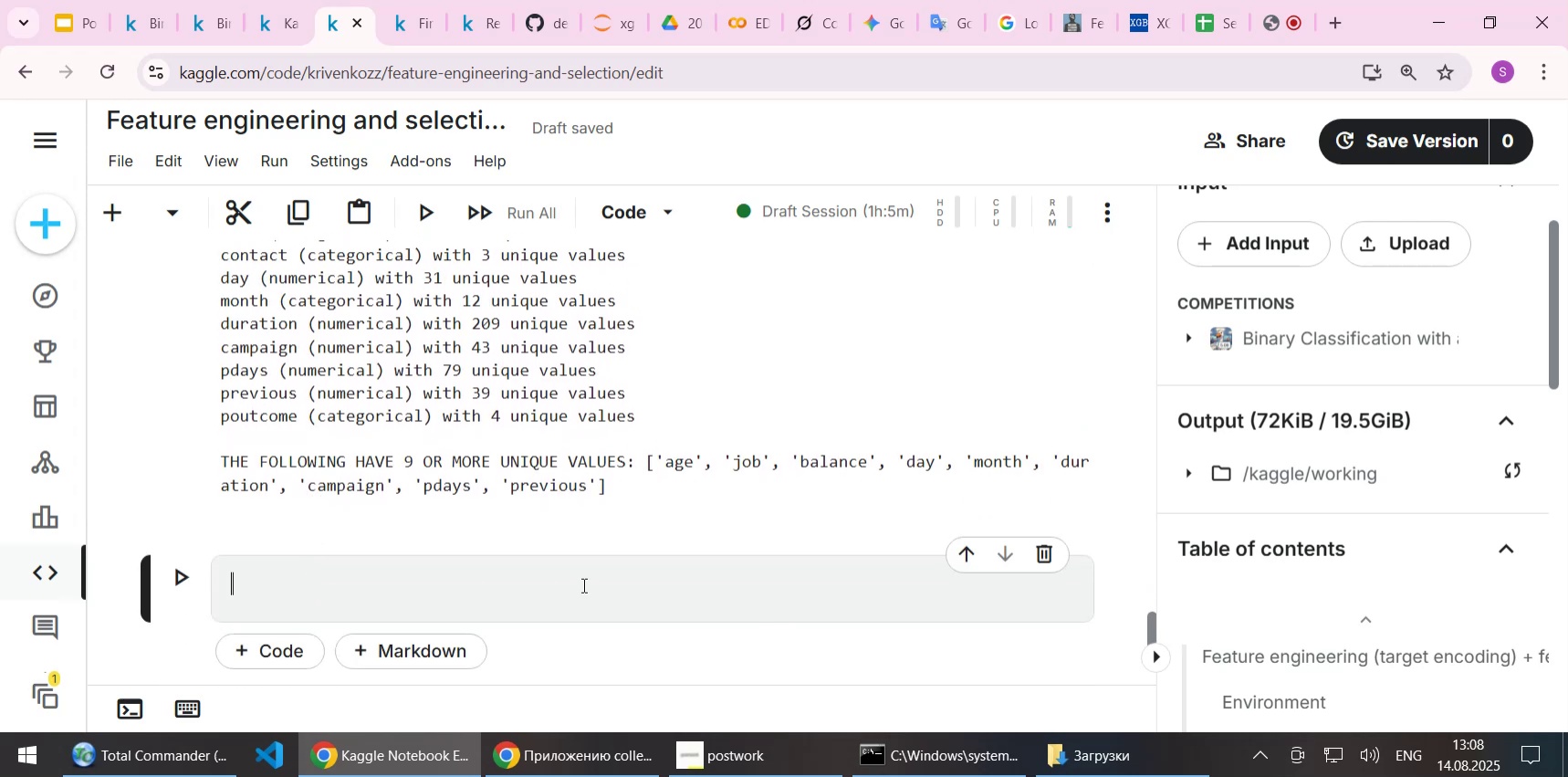 
key(Control+V)
 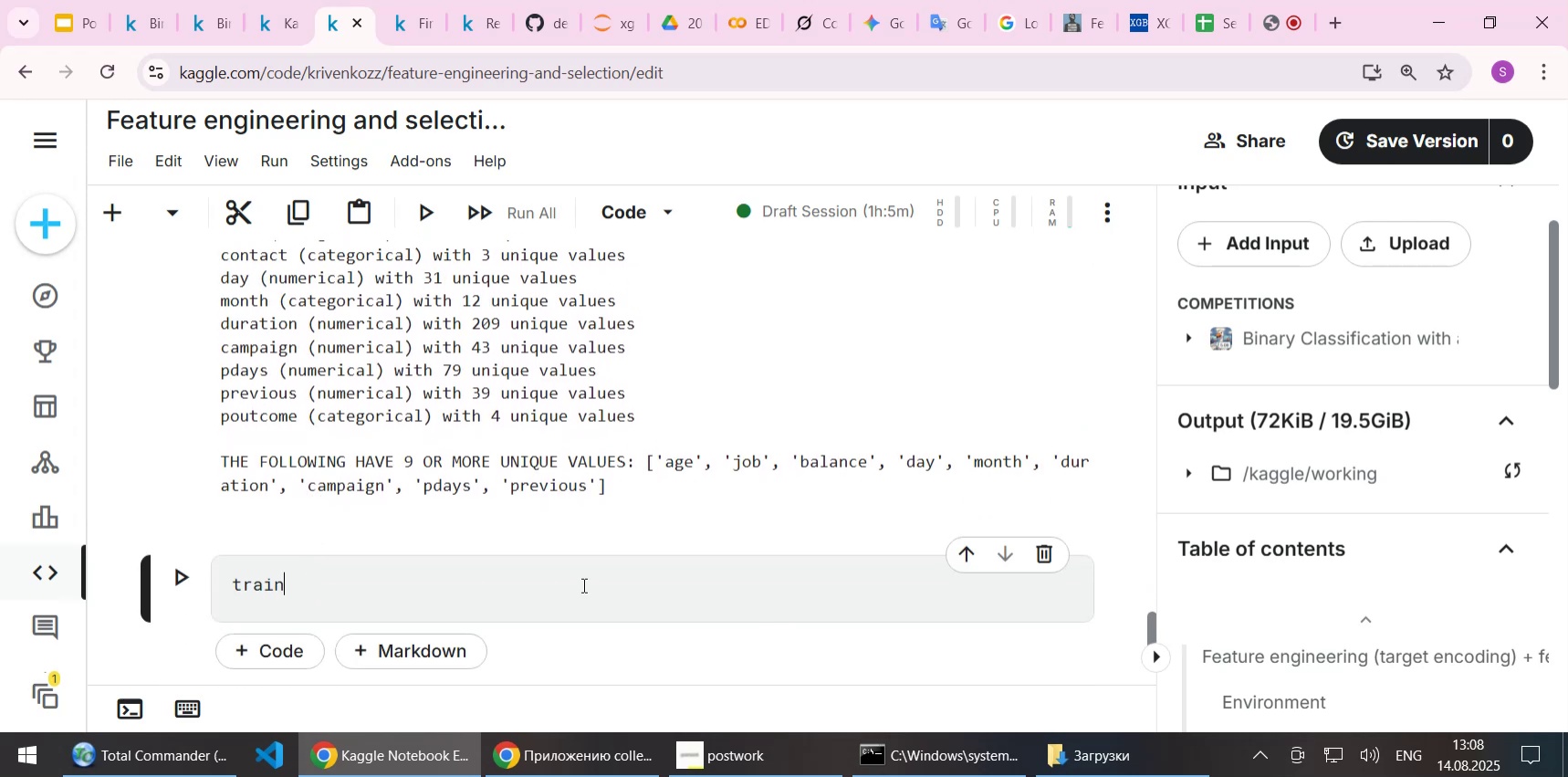 
key(Shift+Enter)
 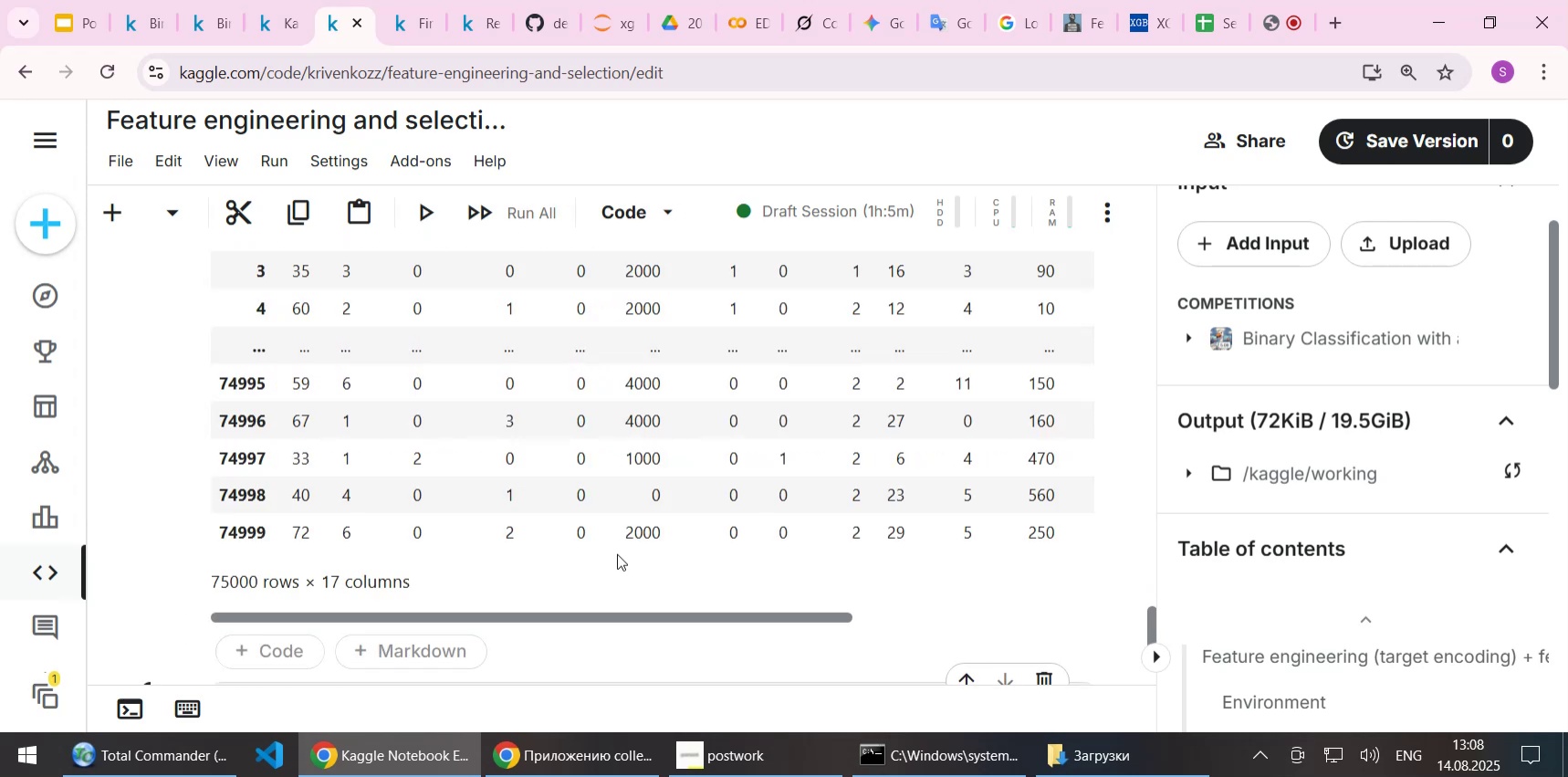 
scroll: coordinate [617, 553], scroll_direction: up, amount: 2.0
 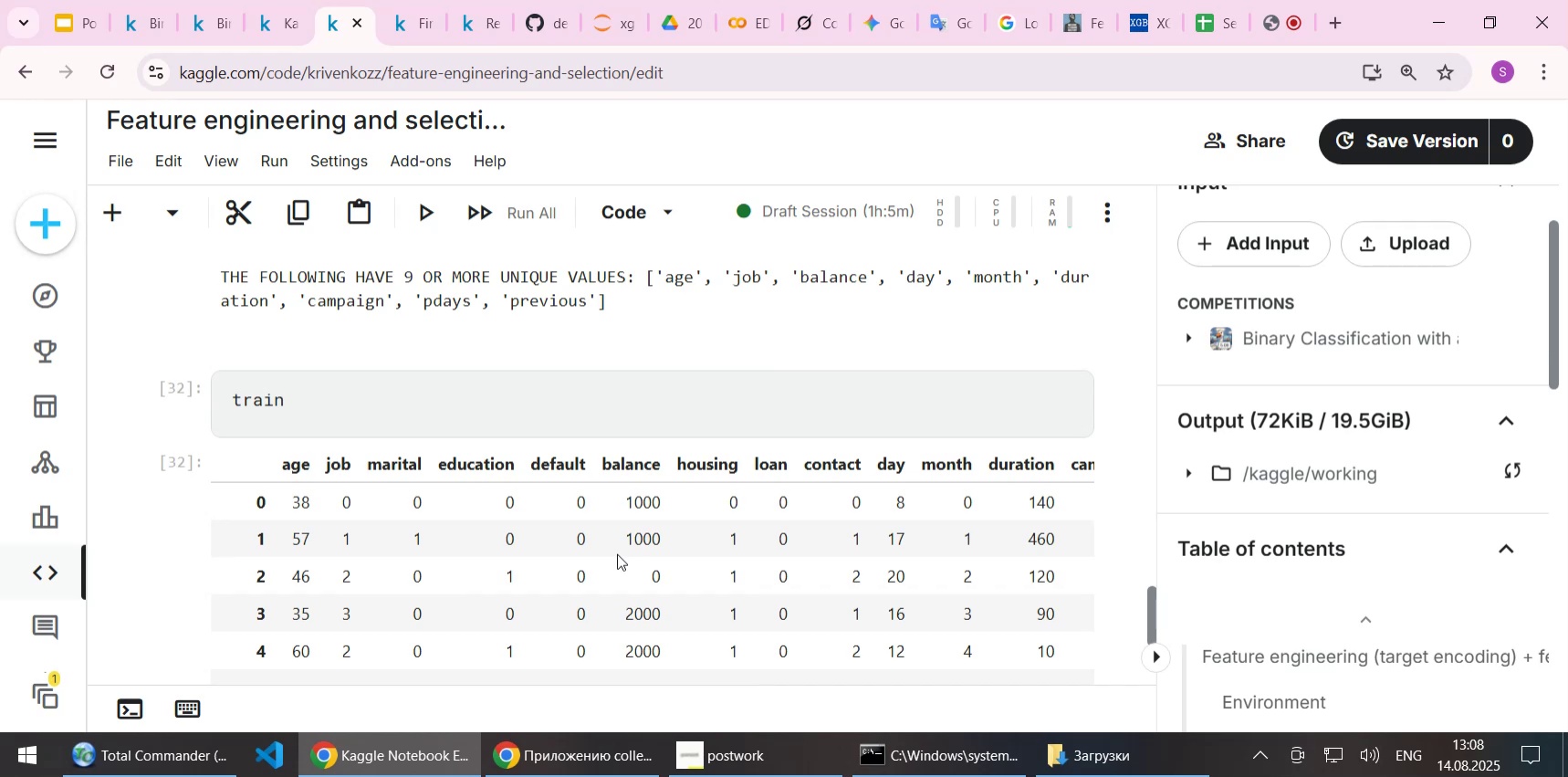 
wait(8.02)
 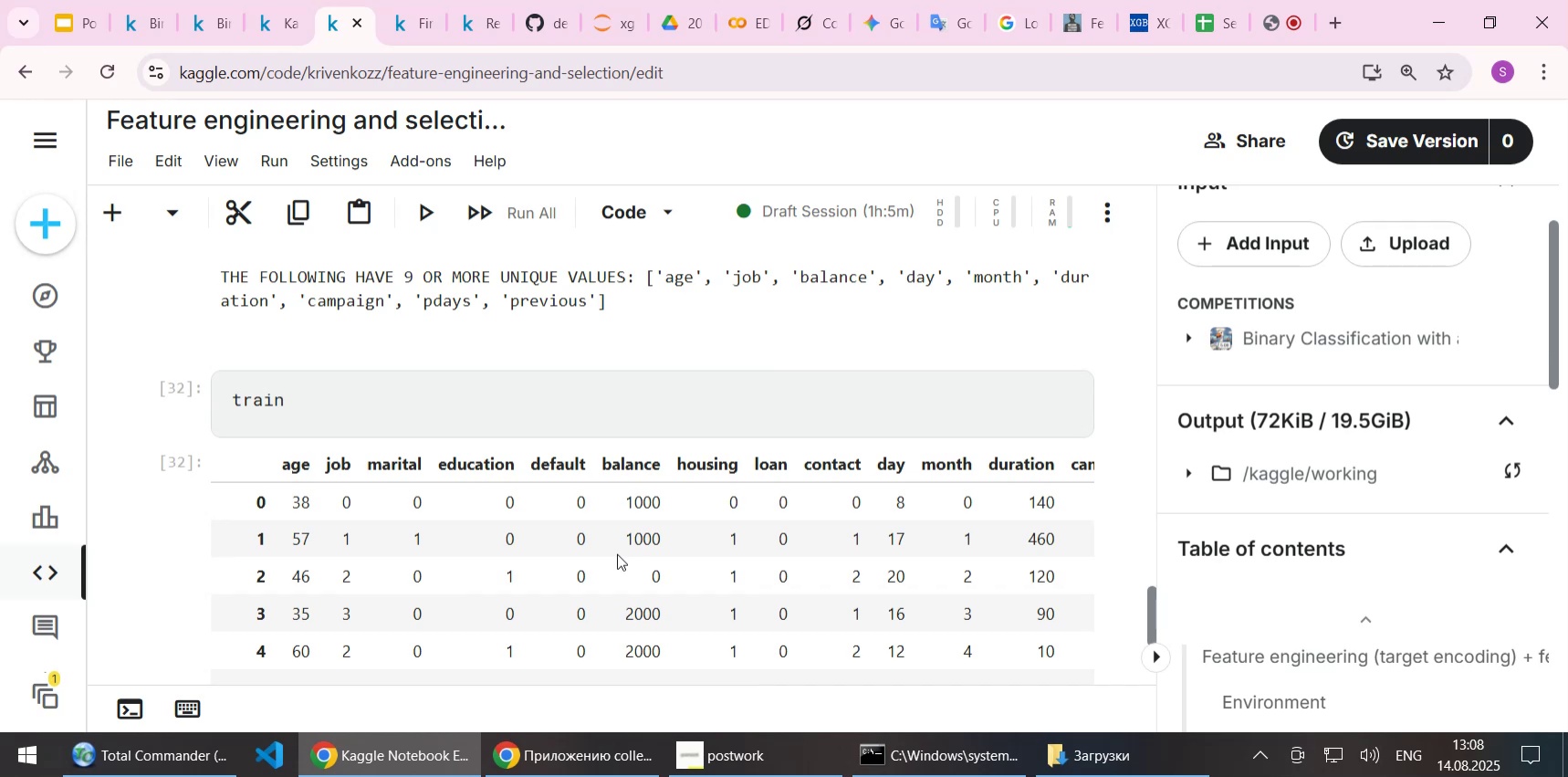 
scroll: coordinate [497, 472], scroll_direction: down, amount: 1.0
 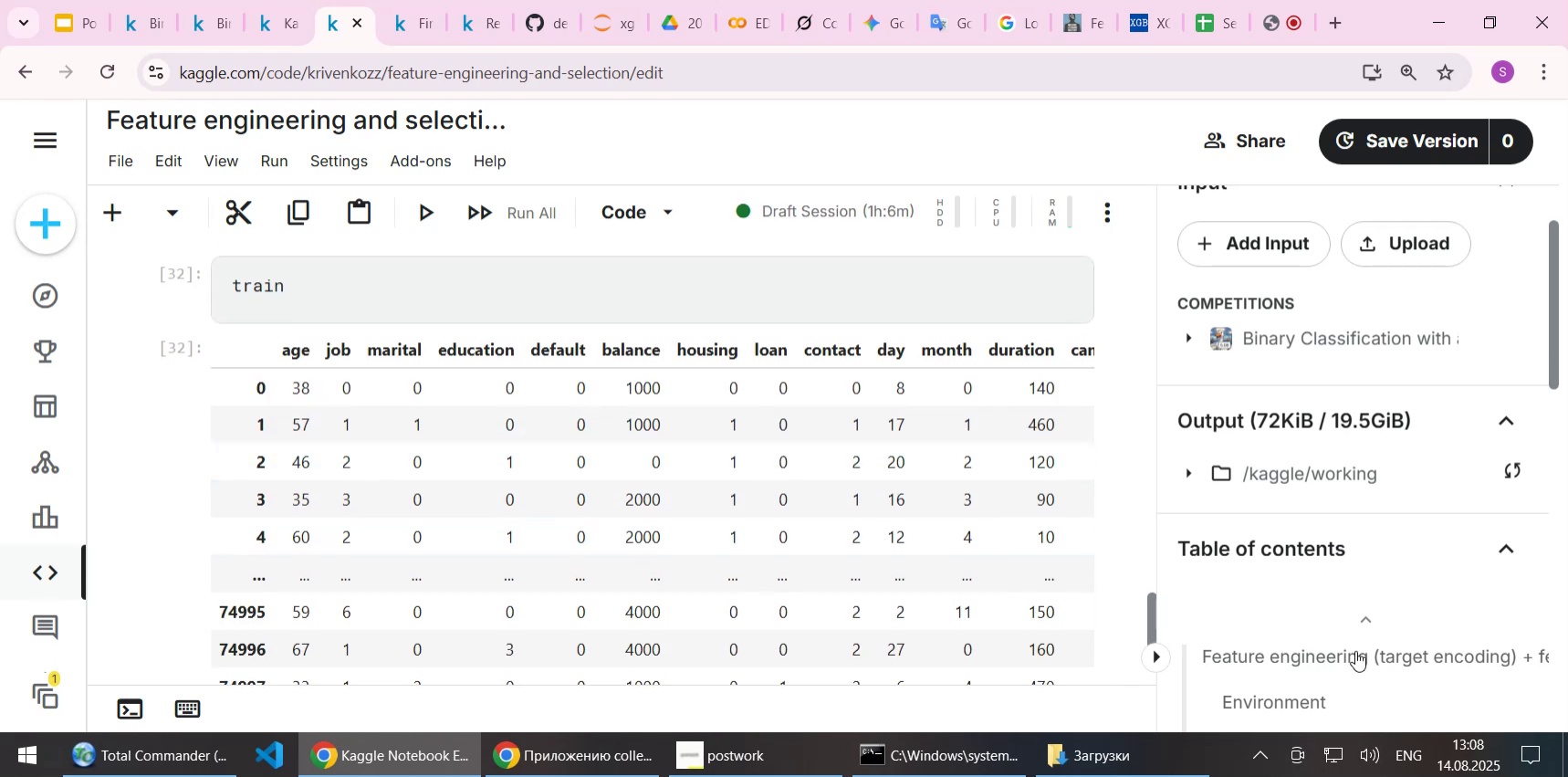 
wait(5.66)
 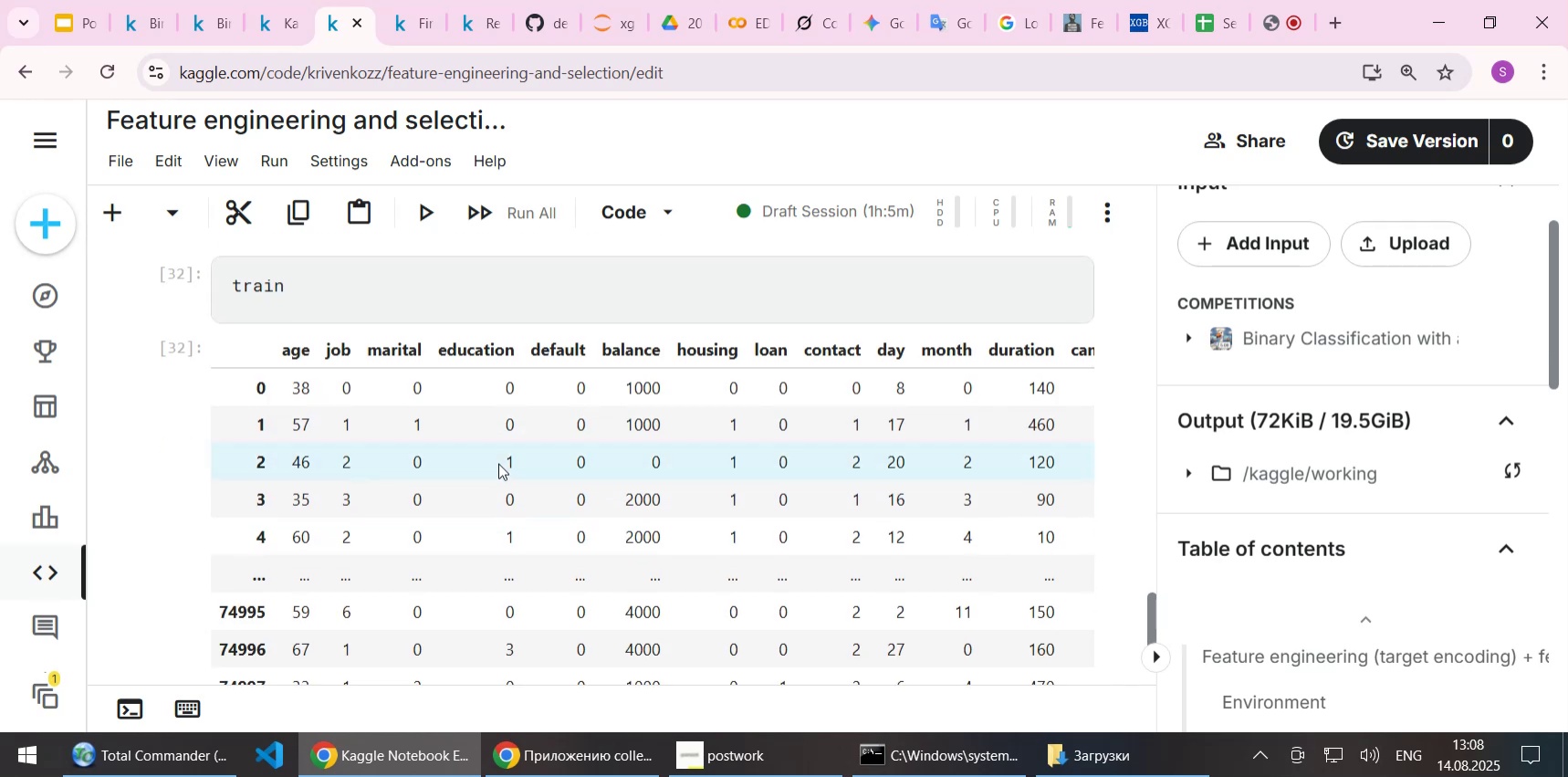 
left_click([584, 295])
 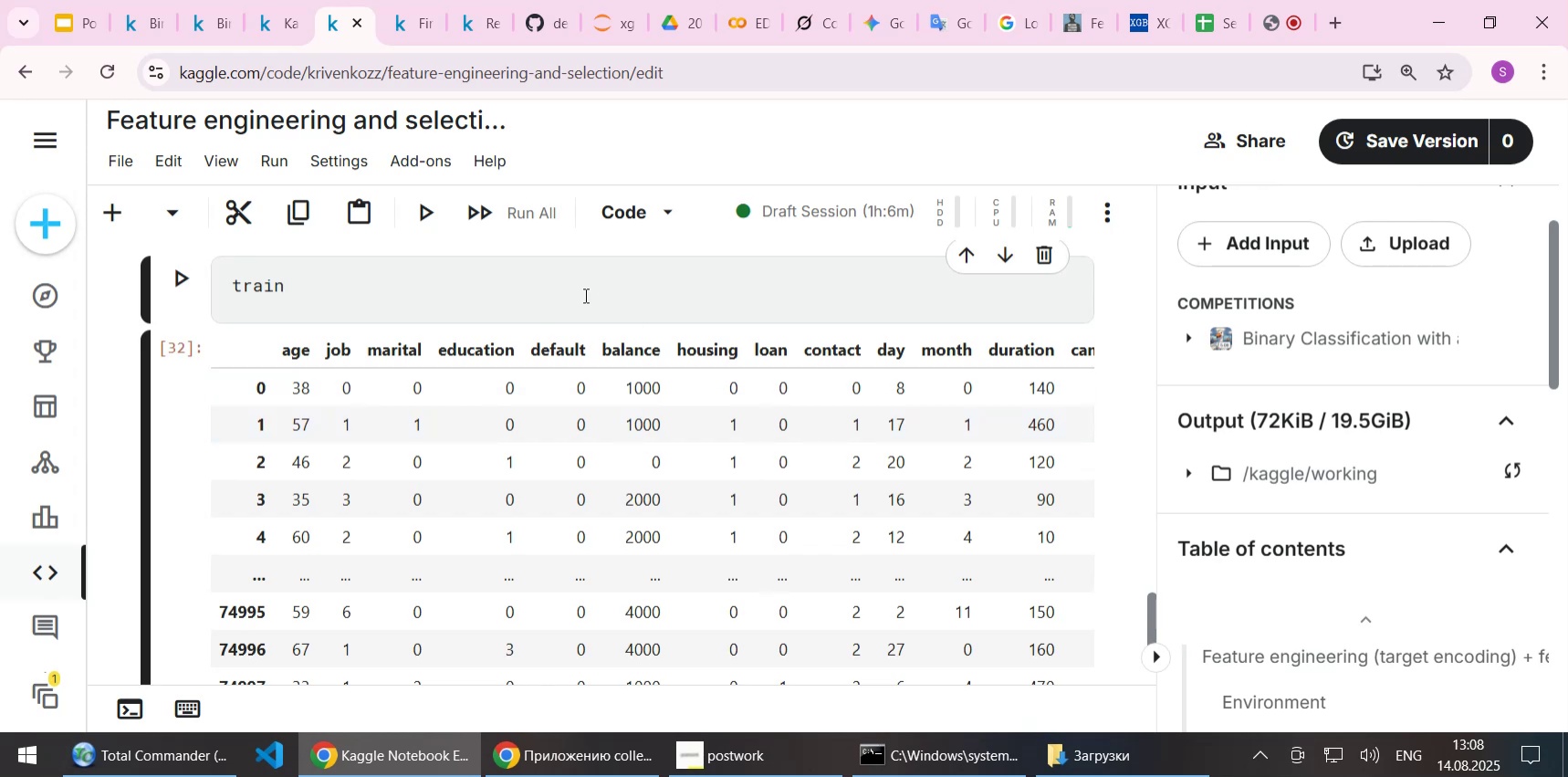 
scroll: coordinate [584, 295], scroll_direction: down, amount: 1.0
 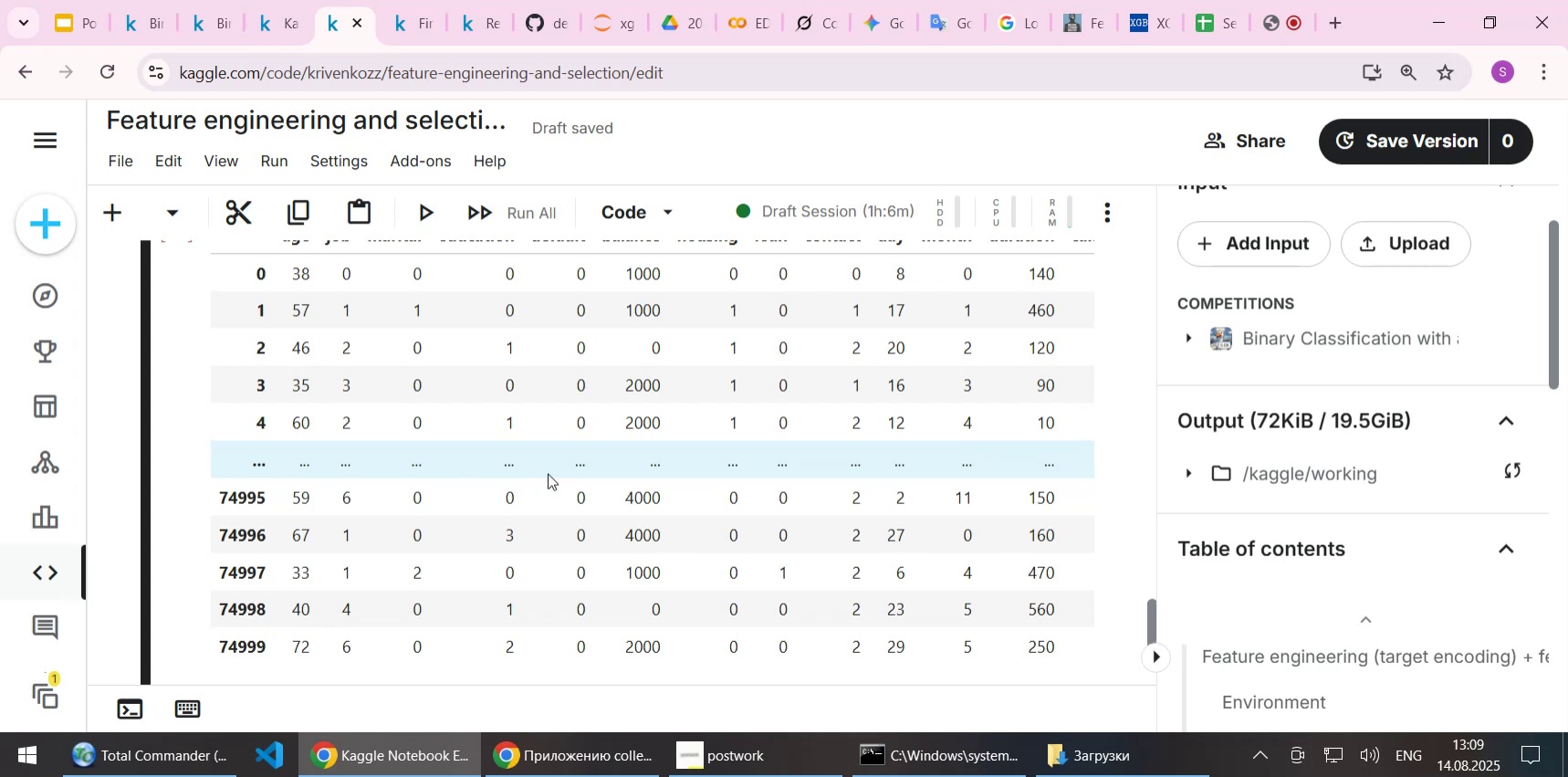 
wait(44.69)
 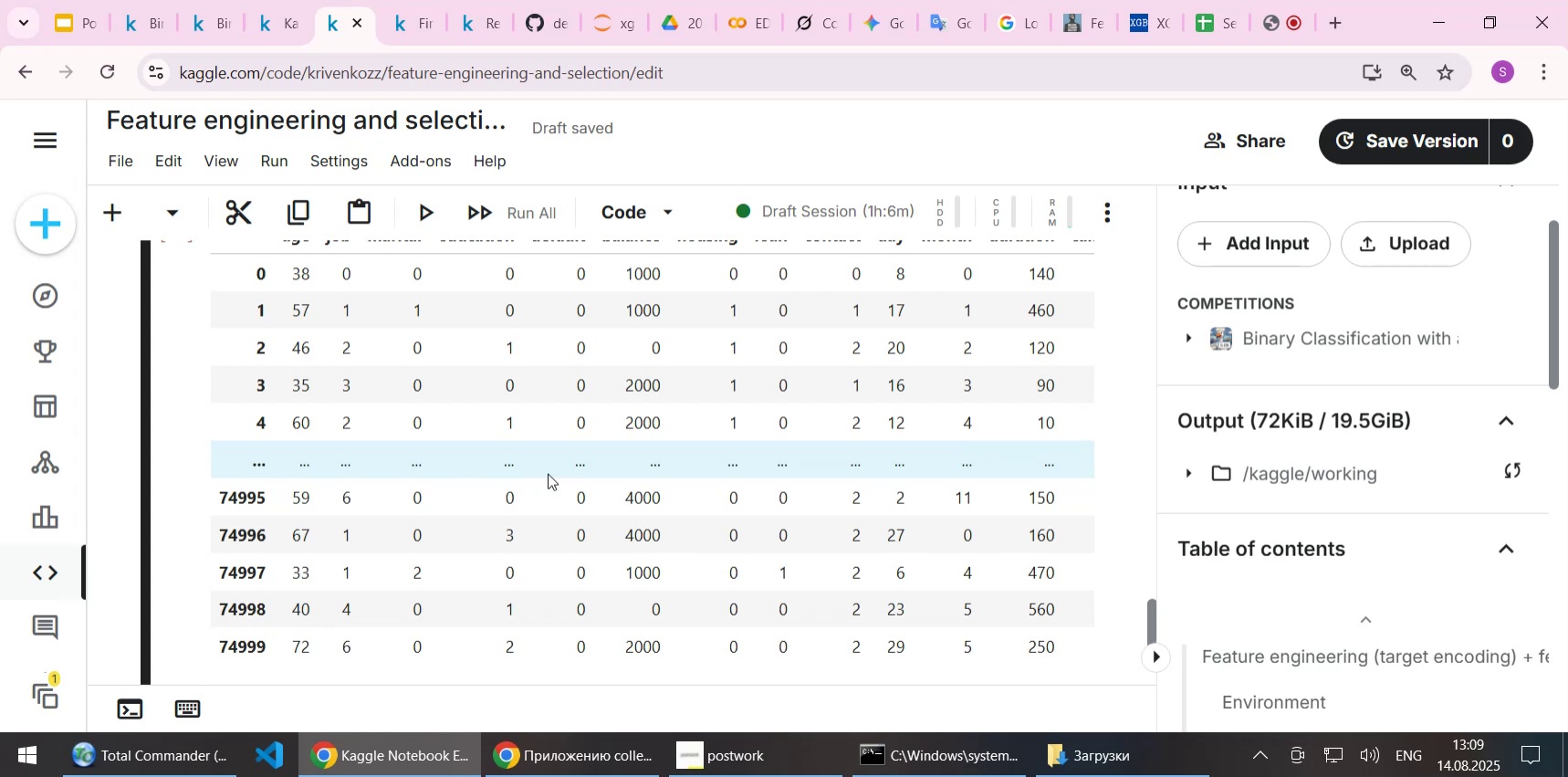 
scroll: coordinate [565, 484], scroll_direction: up, amount: 1.0
 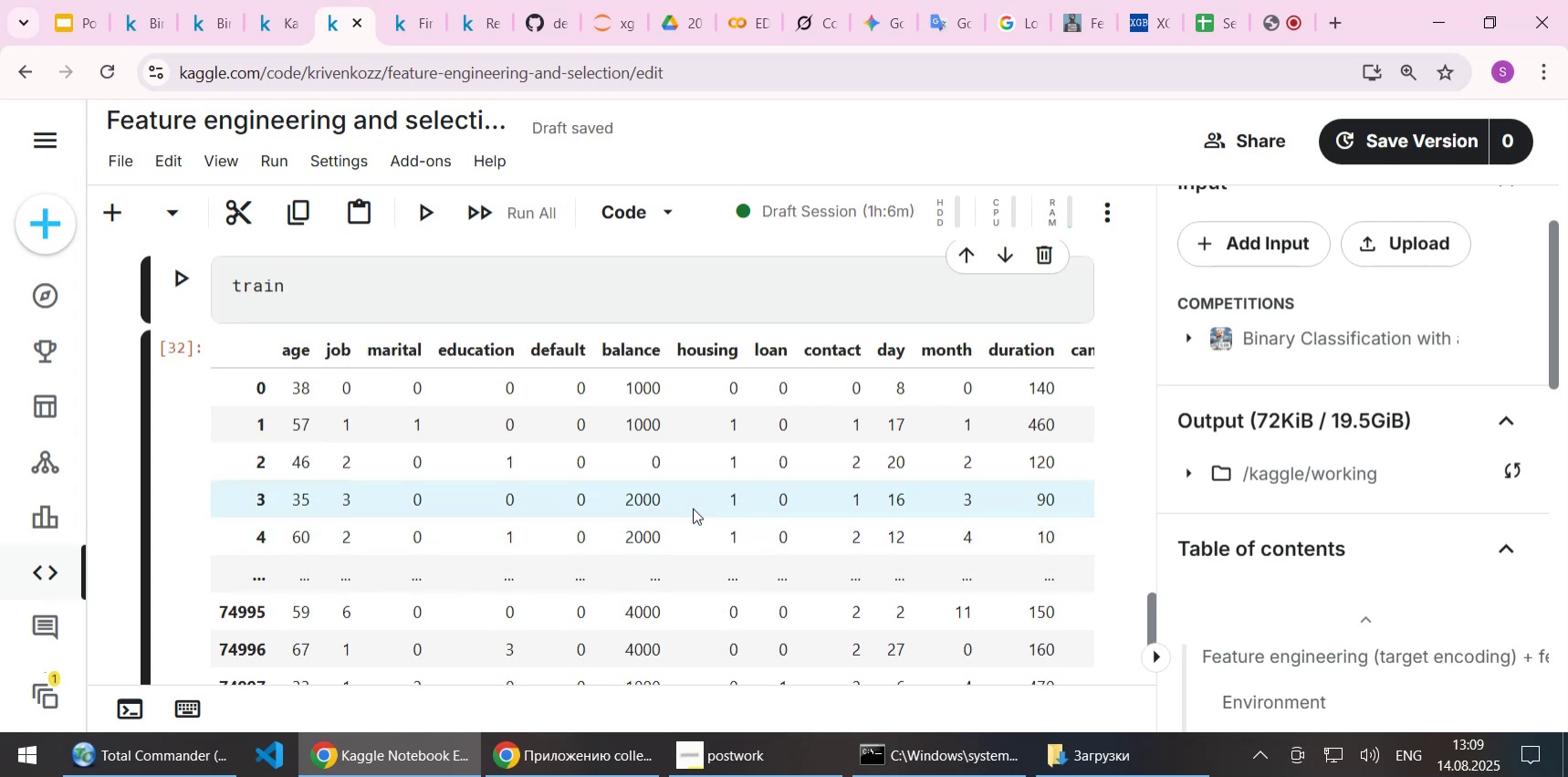 
left_click_drag(start_coordinate=[805, 488], to_coordinate=[1087, 507])
 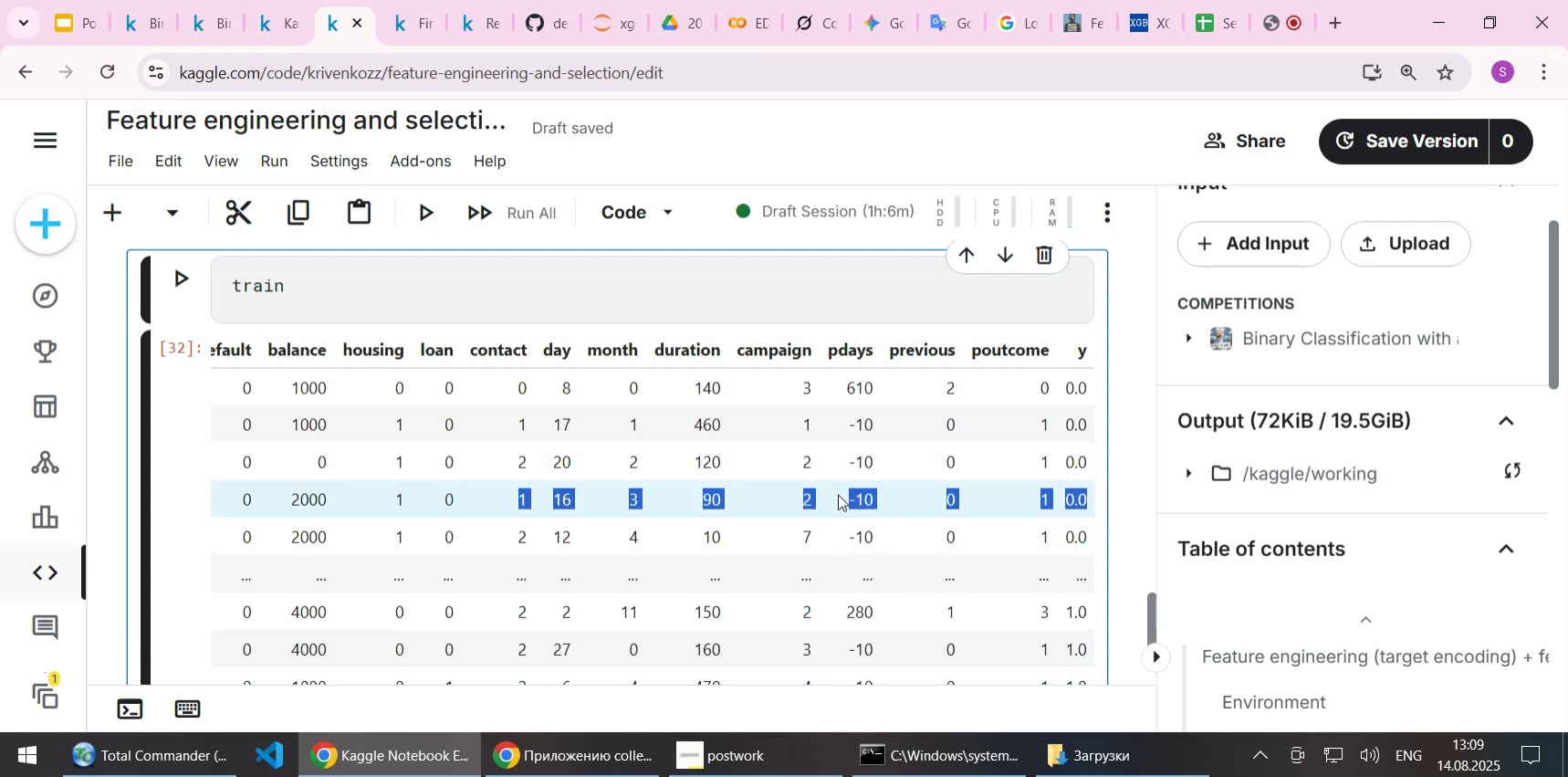 
left_click([838, 494])
 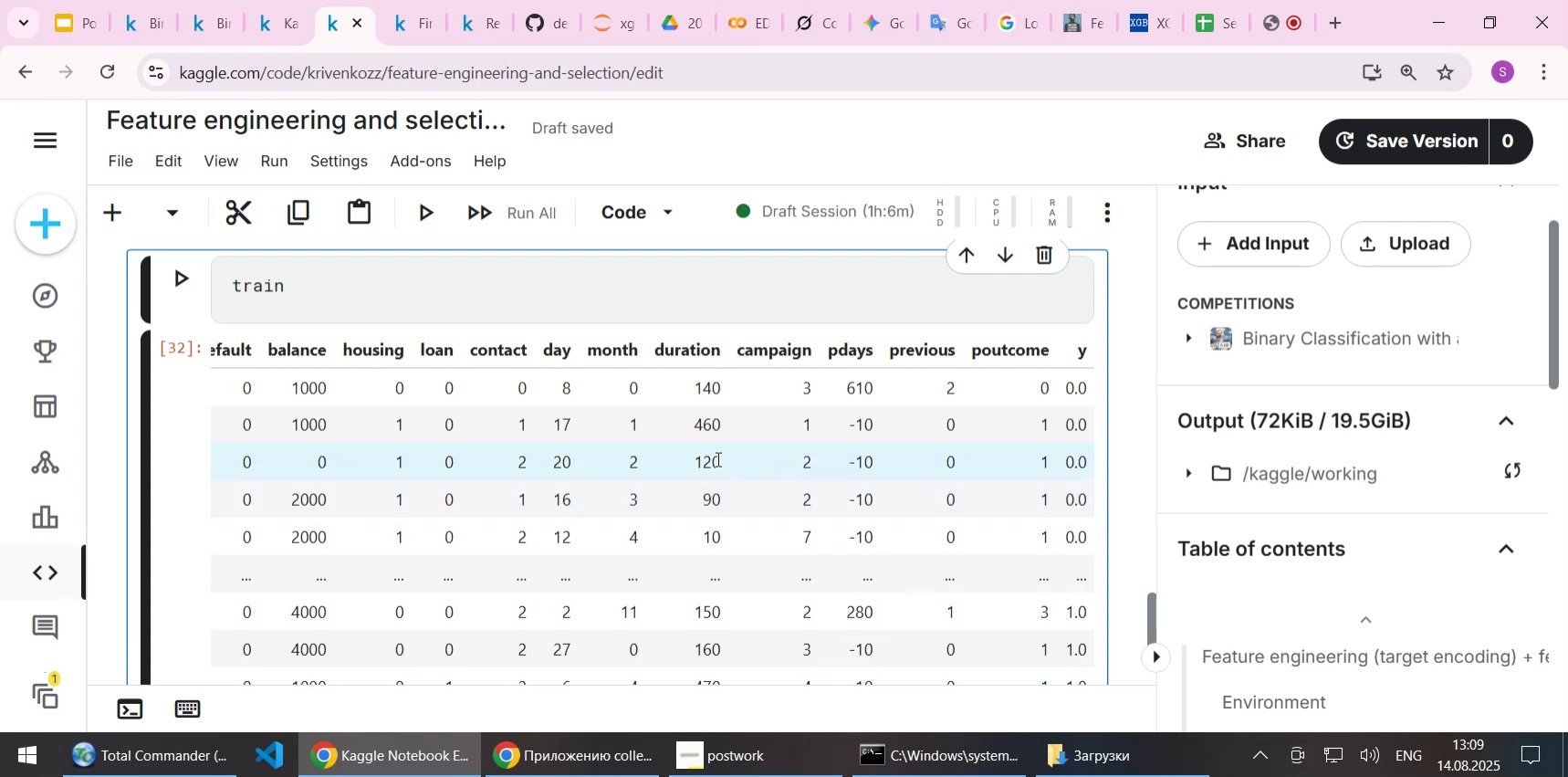 
left_click_drag(start_coordinate=[716, 458], to_coordinate=[162, 460])
 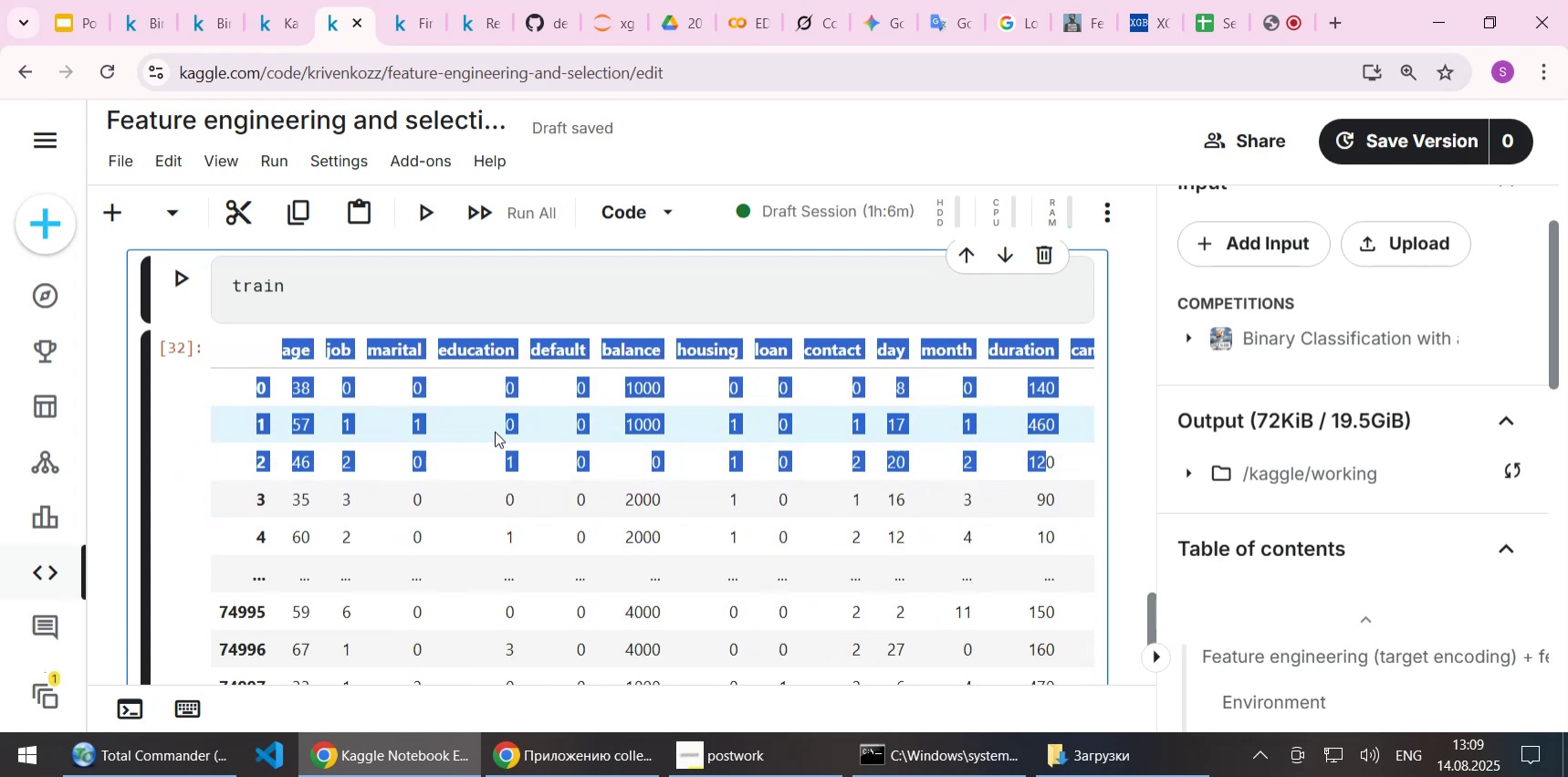 
left_click([495, 431])
 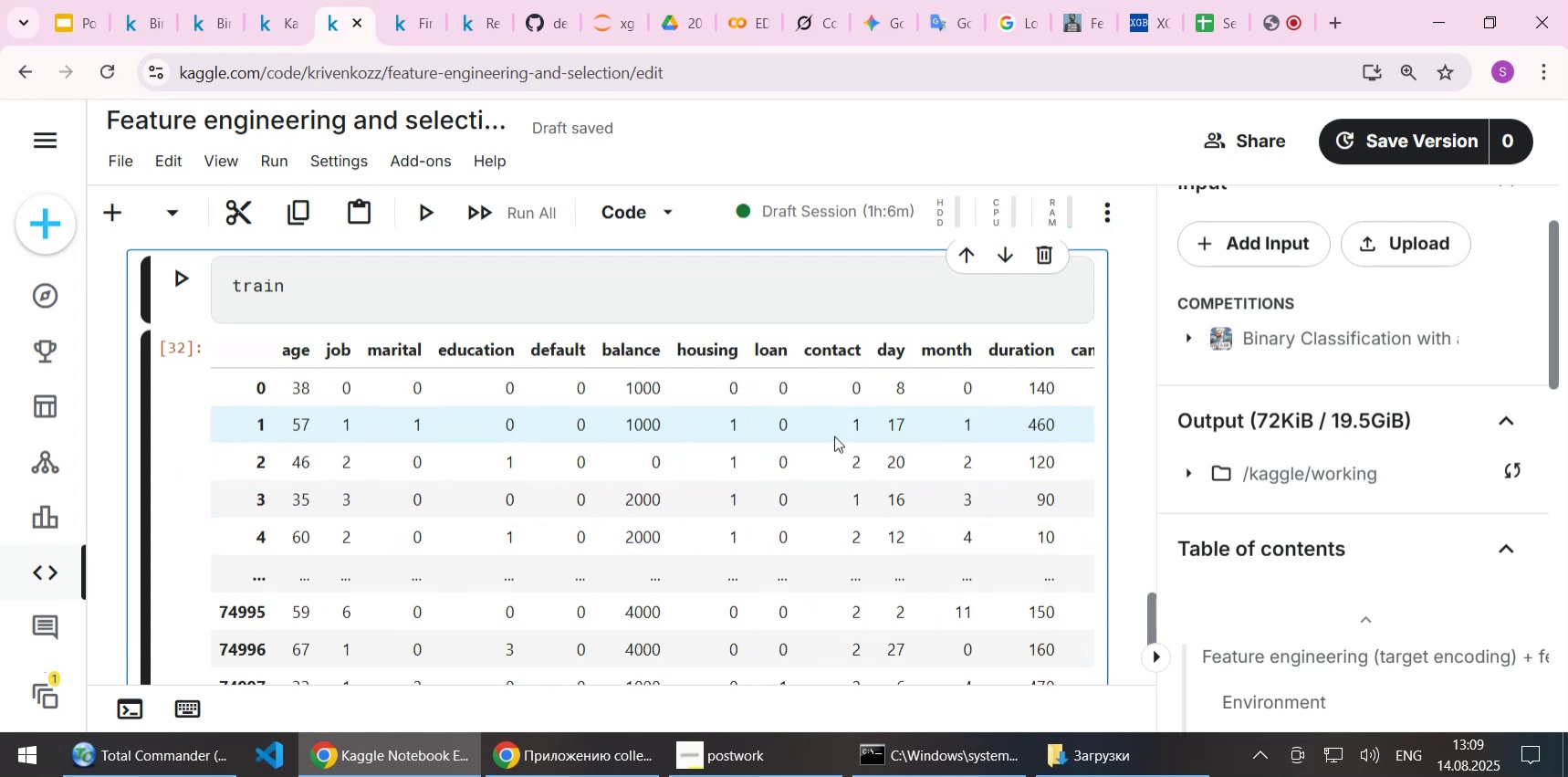 
scroll: coordinate [834, 436], scroll_direction: down, amount: 3.0
 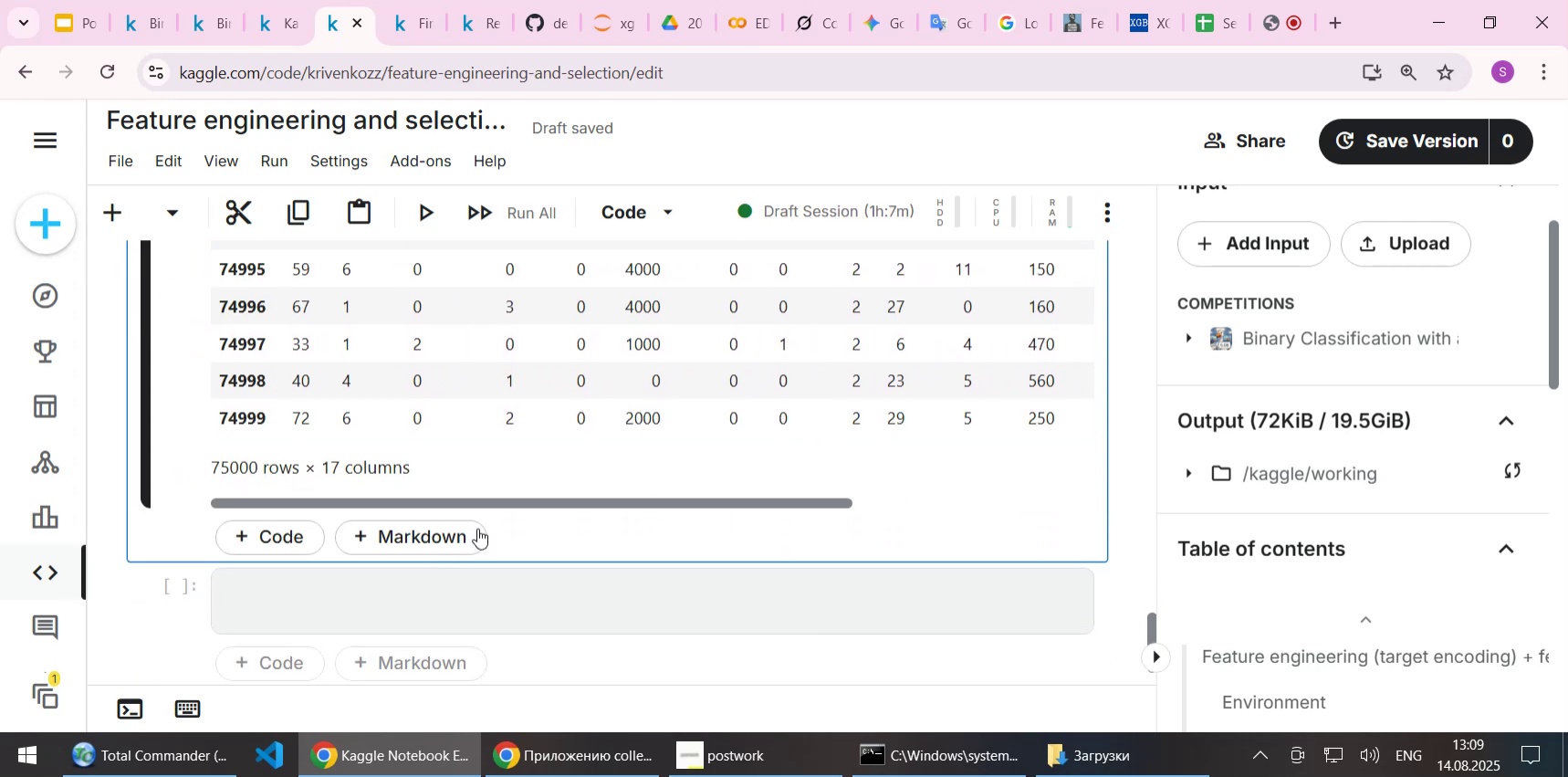 
scroll: coordinate [507, 488], scroll_direction: up, amount: 3.0
 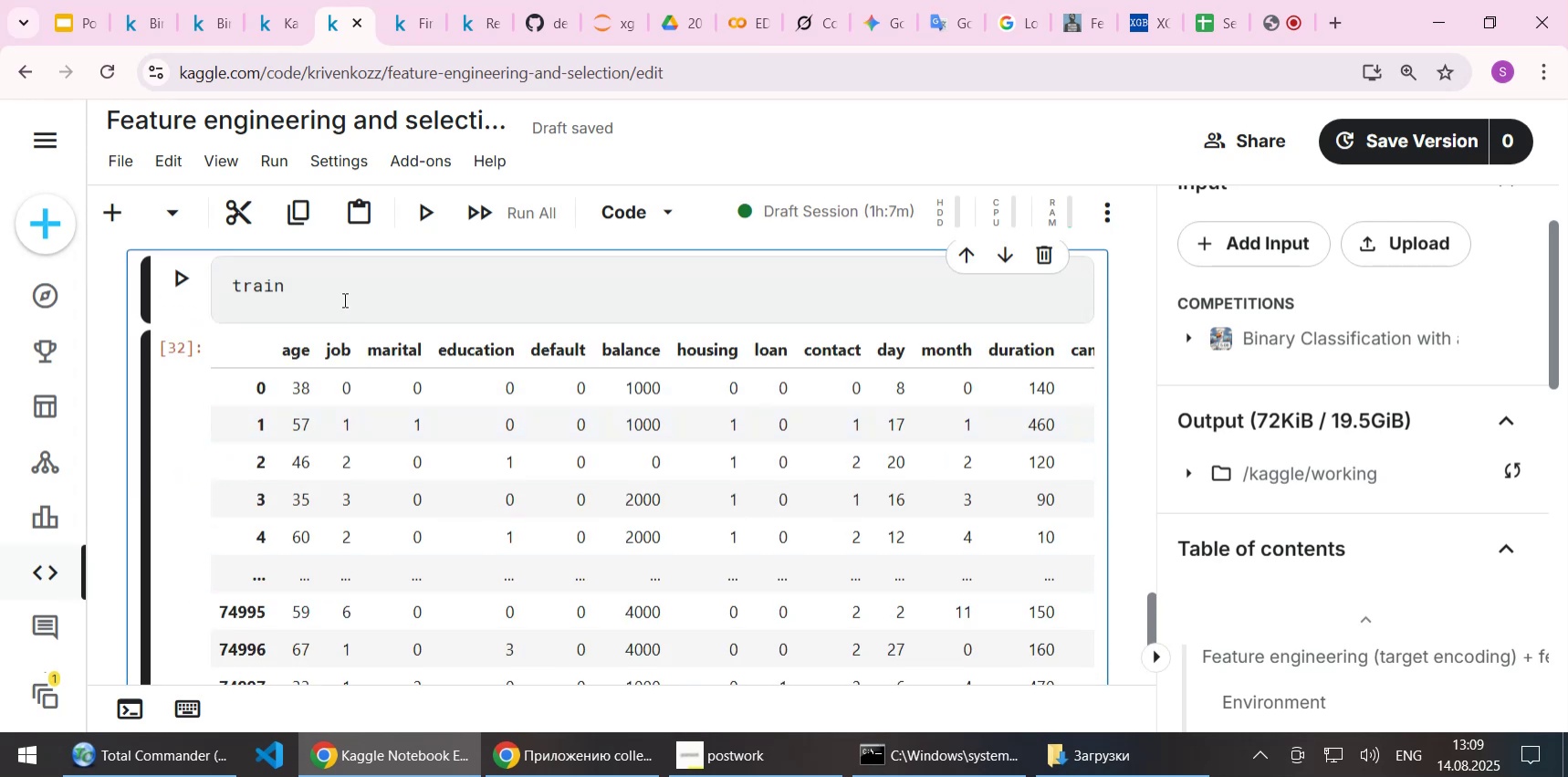 
left_click([343, 290])
 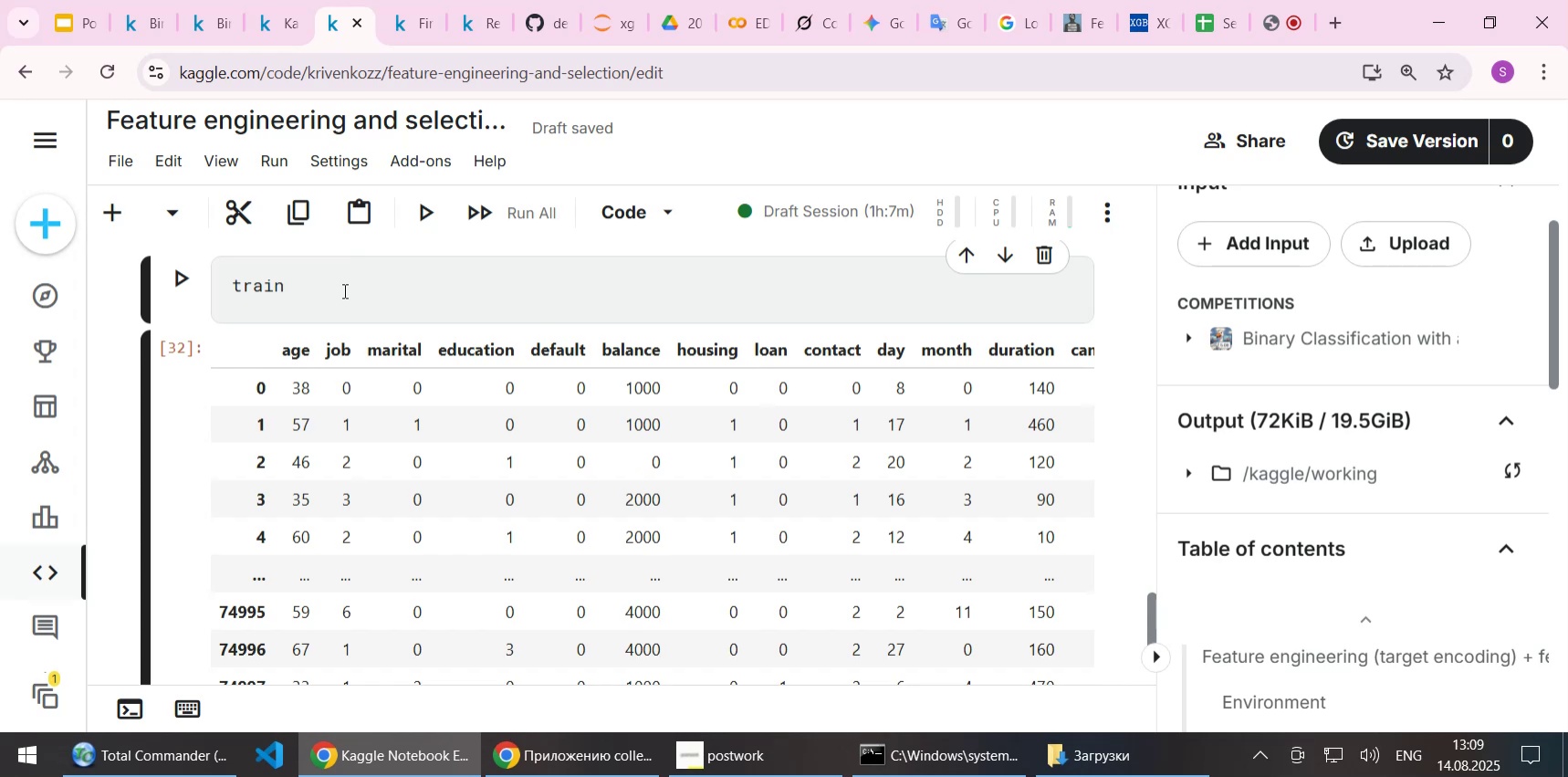 
key(BracketLeft)
 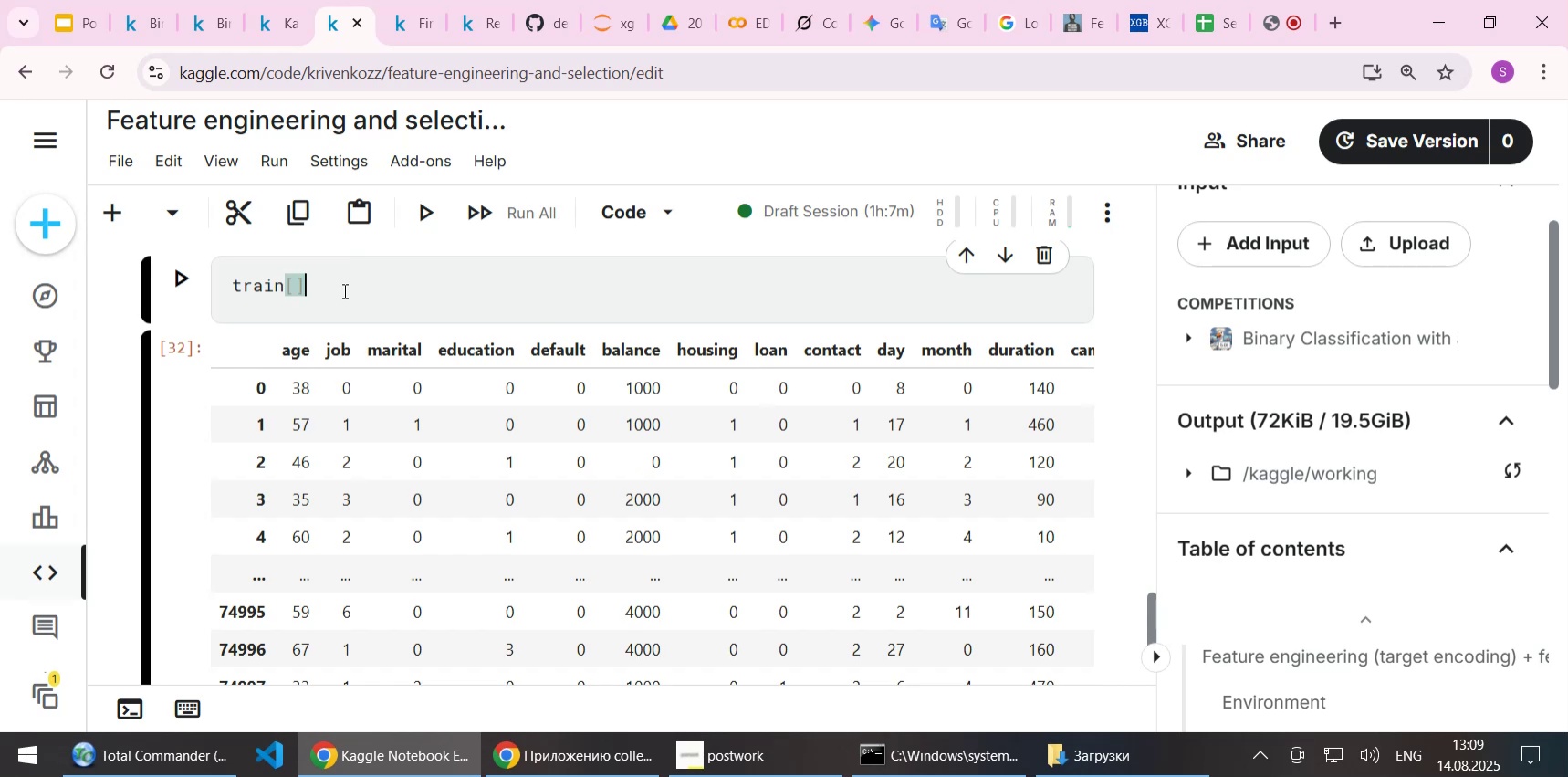 
key(BracketRight)
 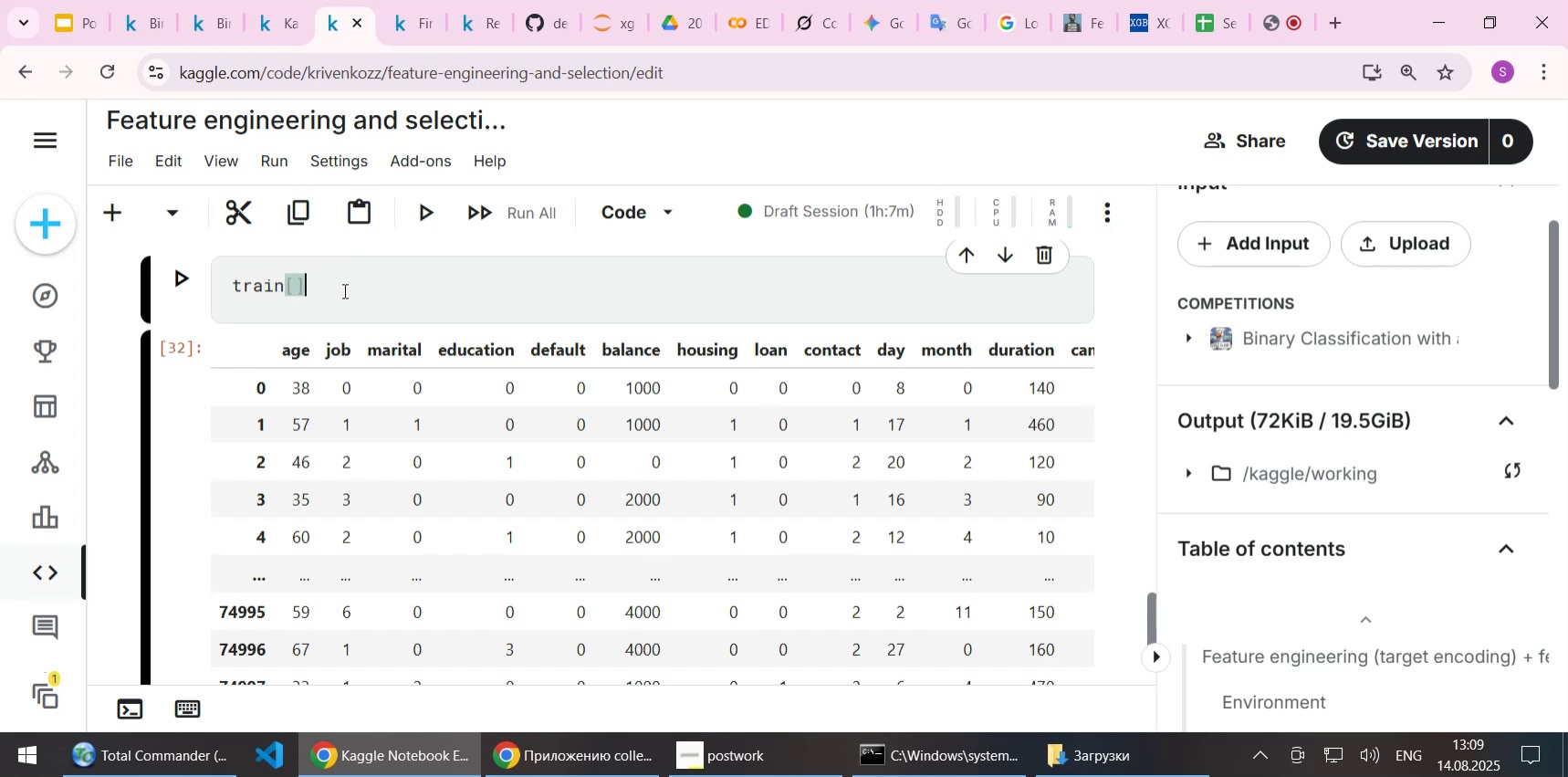 
key(ArrowLeft)
 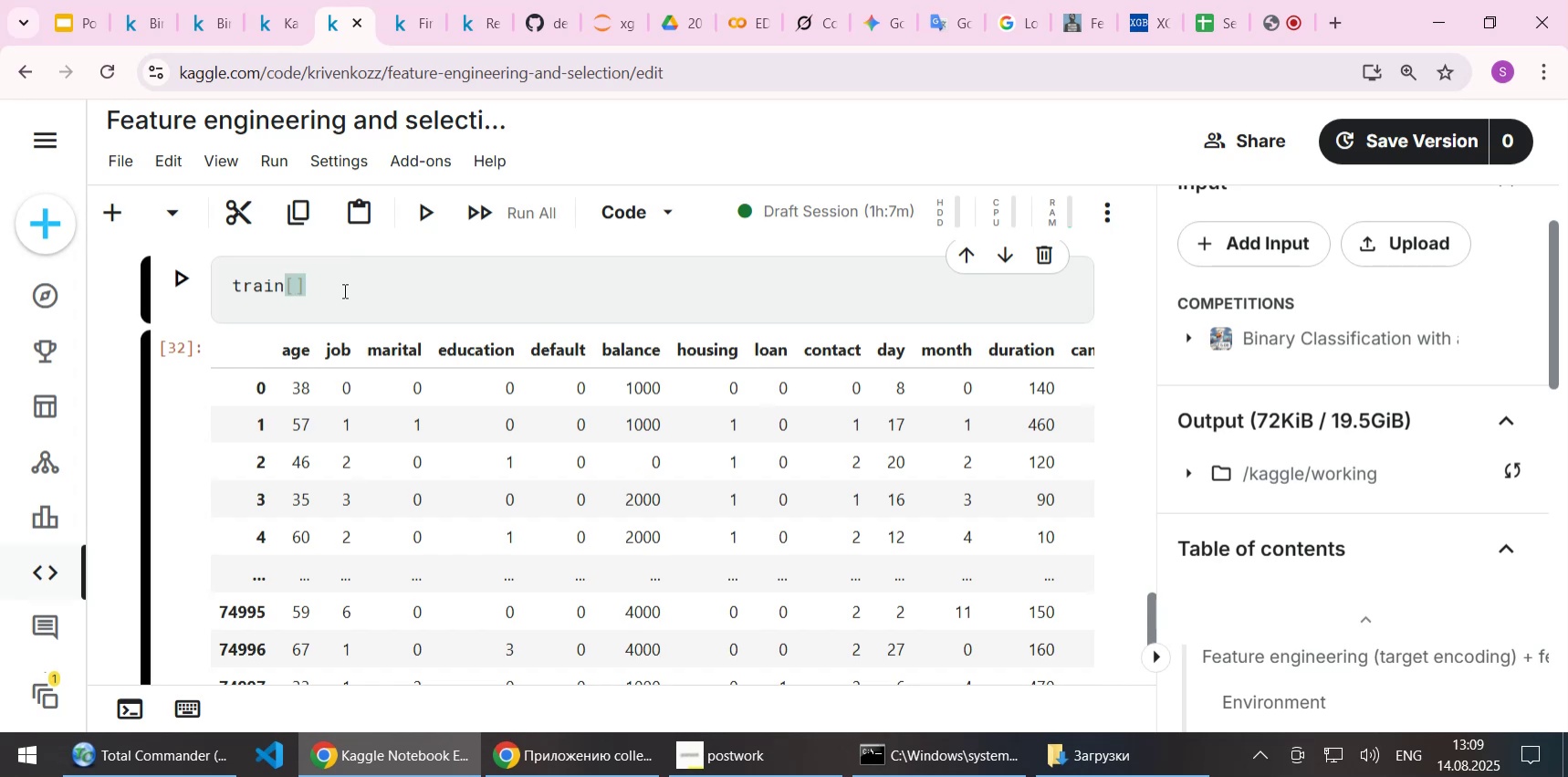 
key(Quote)
 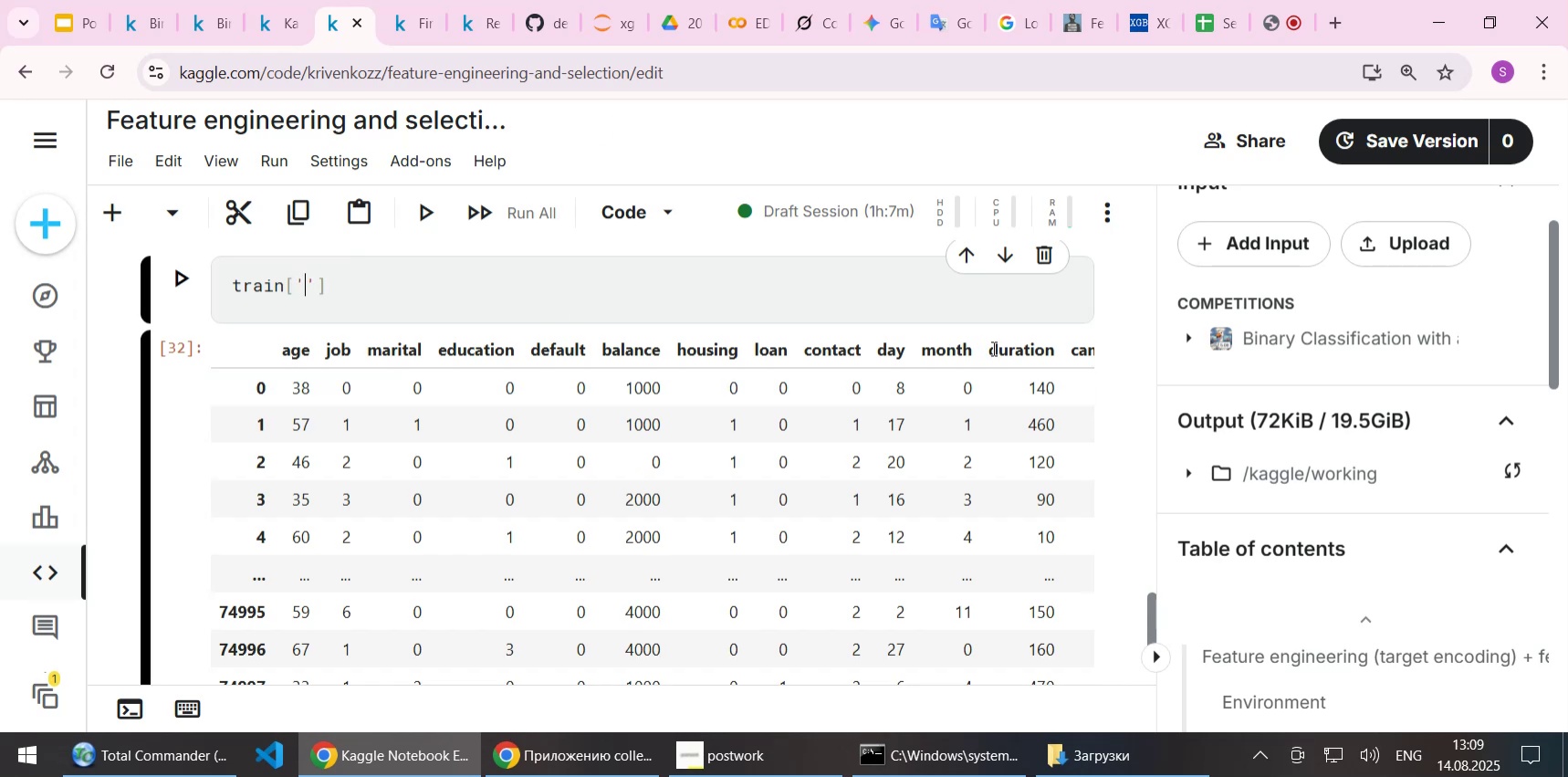 
left_click_drag(start_coordinate=[989, 352], to_coordinate=[1053, 352])
 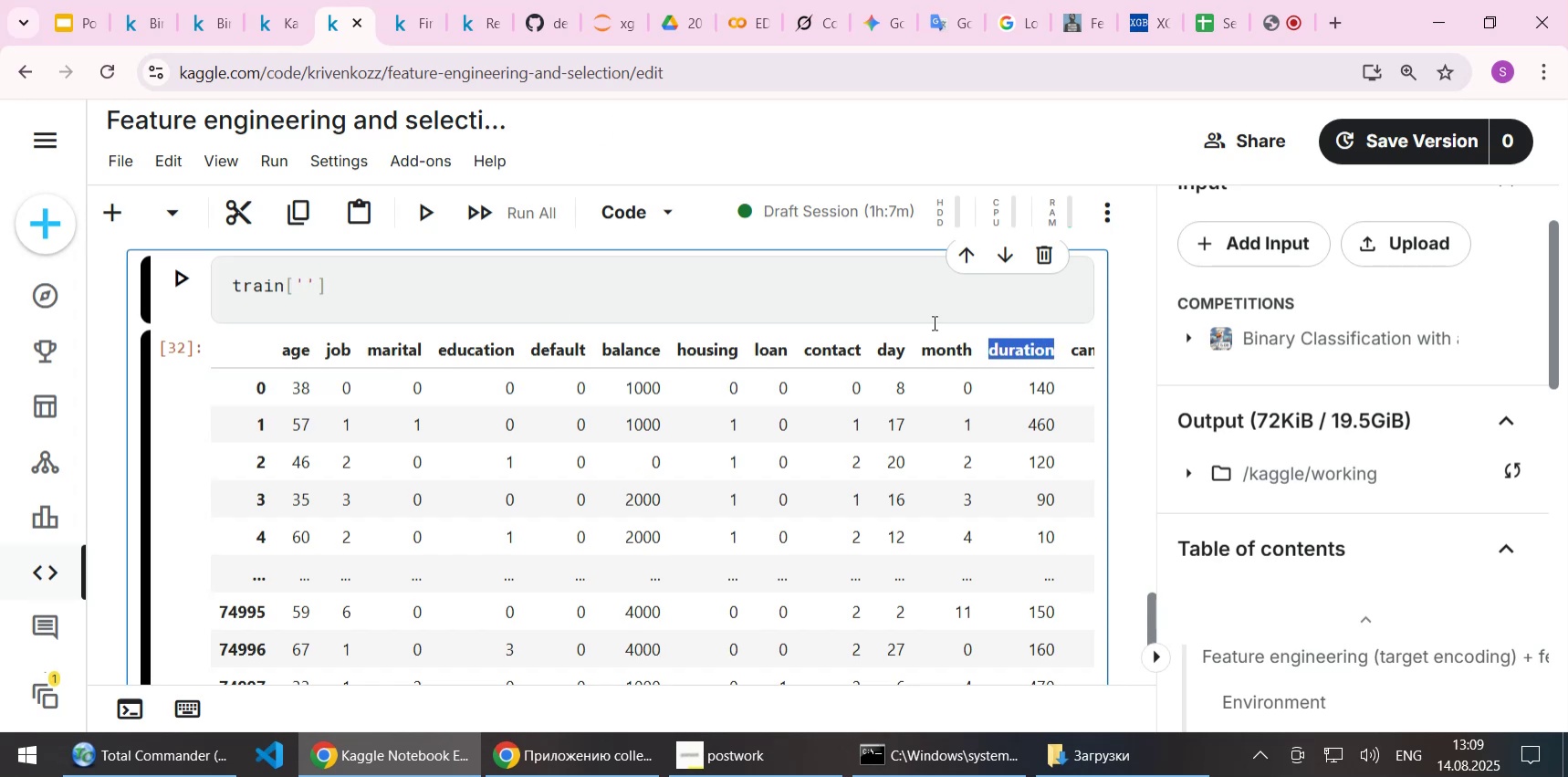 
key(Control+C)
 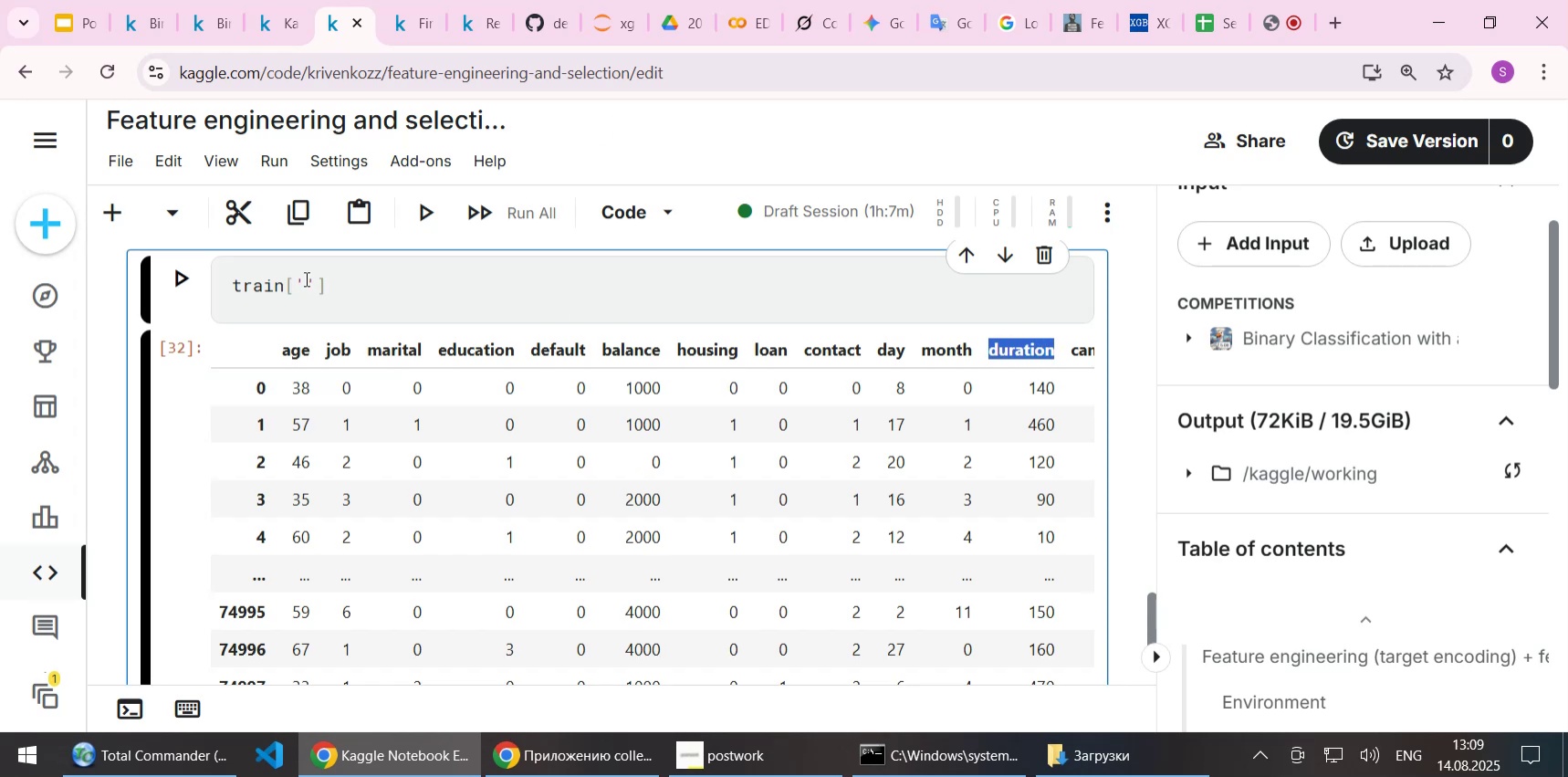 
left_click([305, 278])
 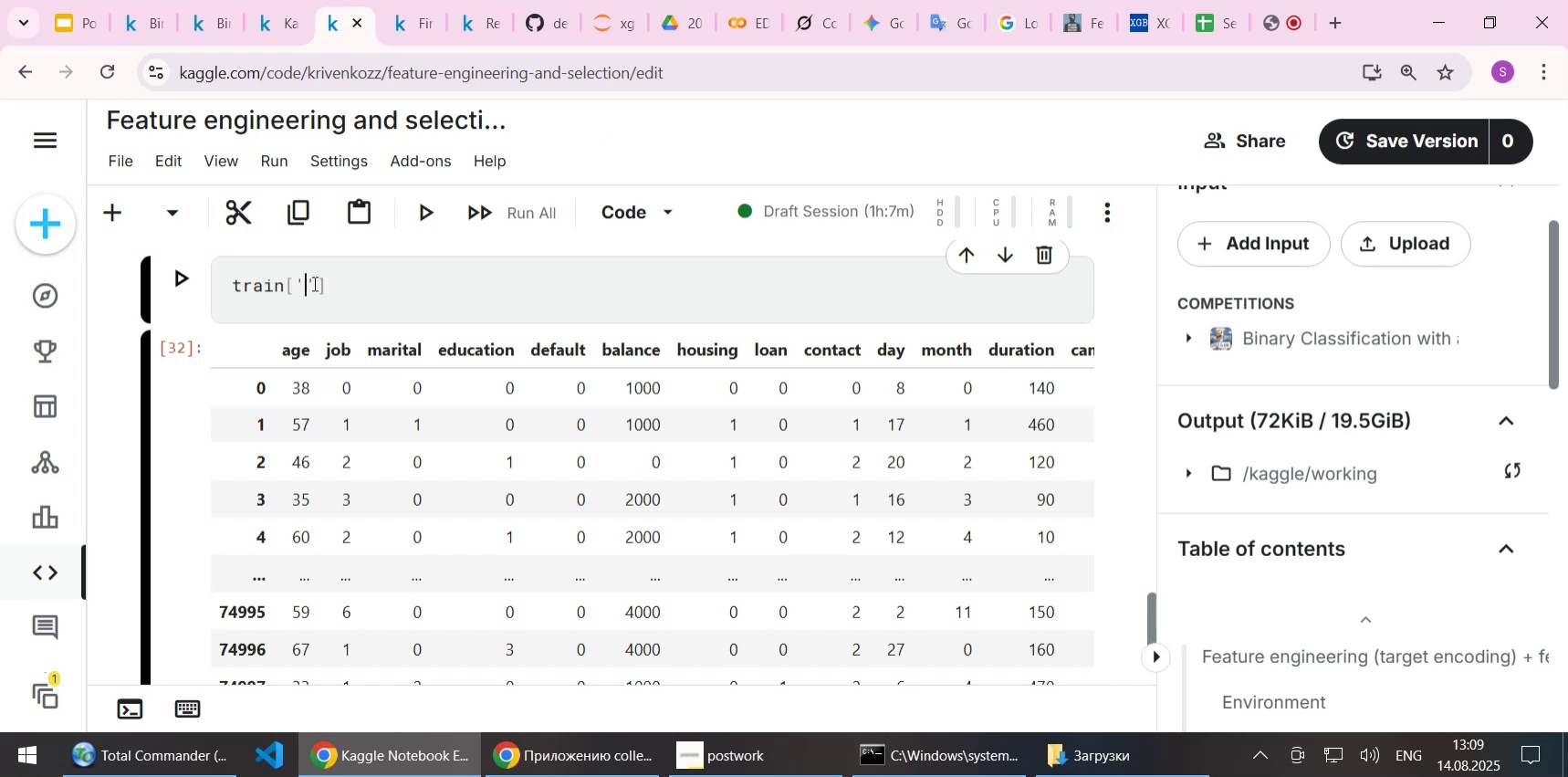 
key(Control+ControlLeft)
 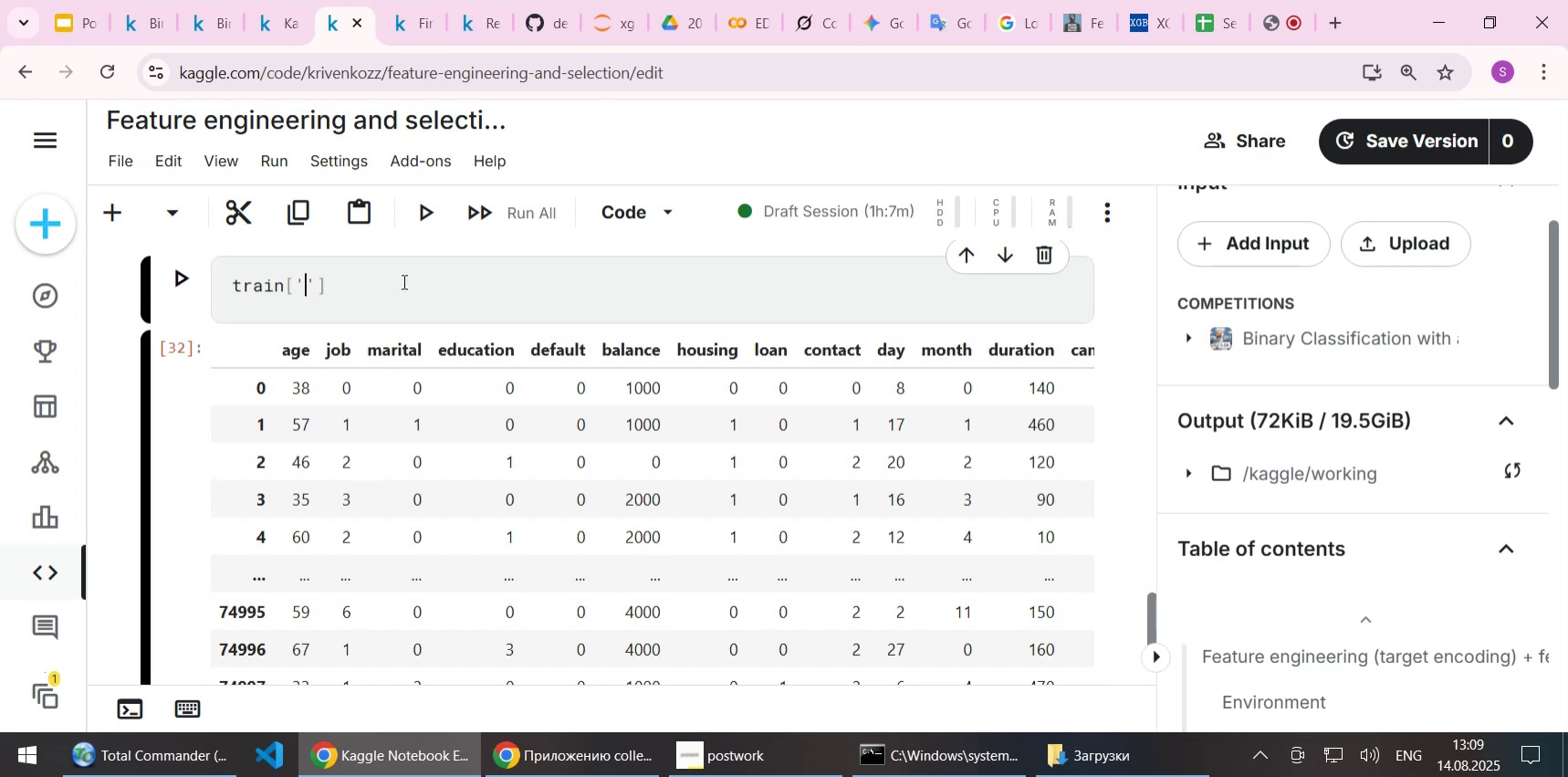 
key(Control+V)
 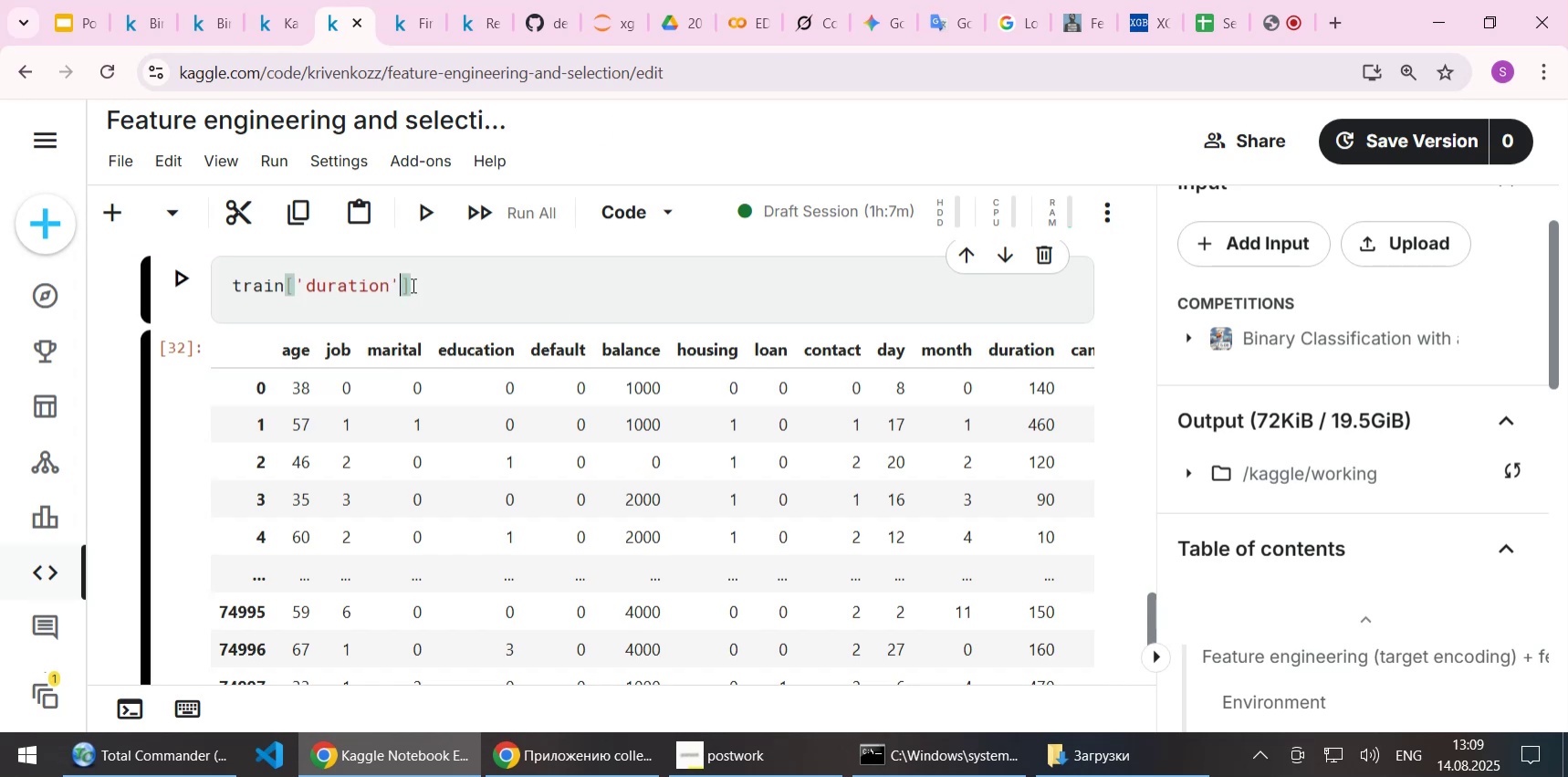 
left_click([402, 281])
 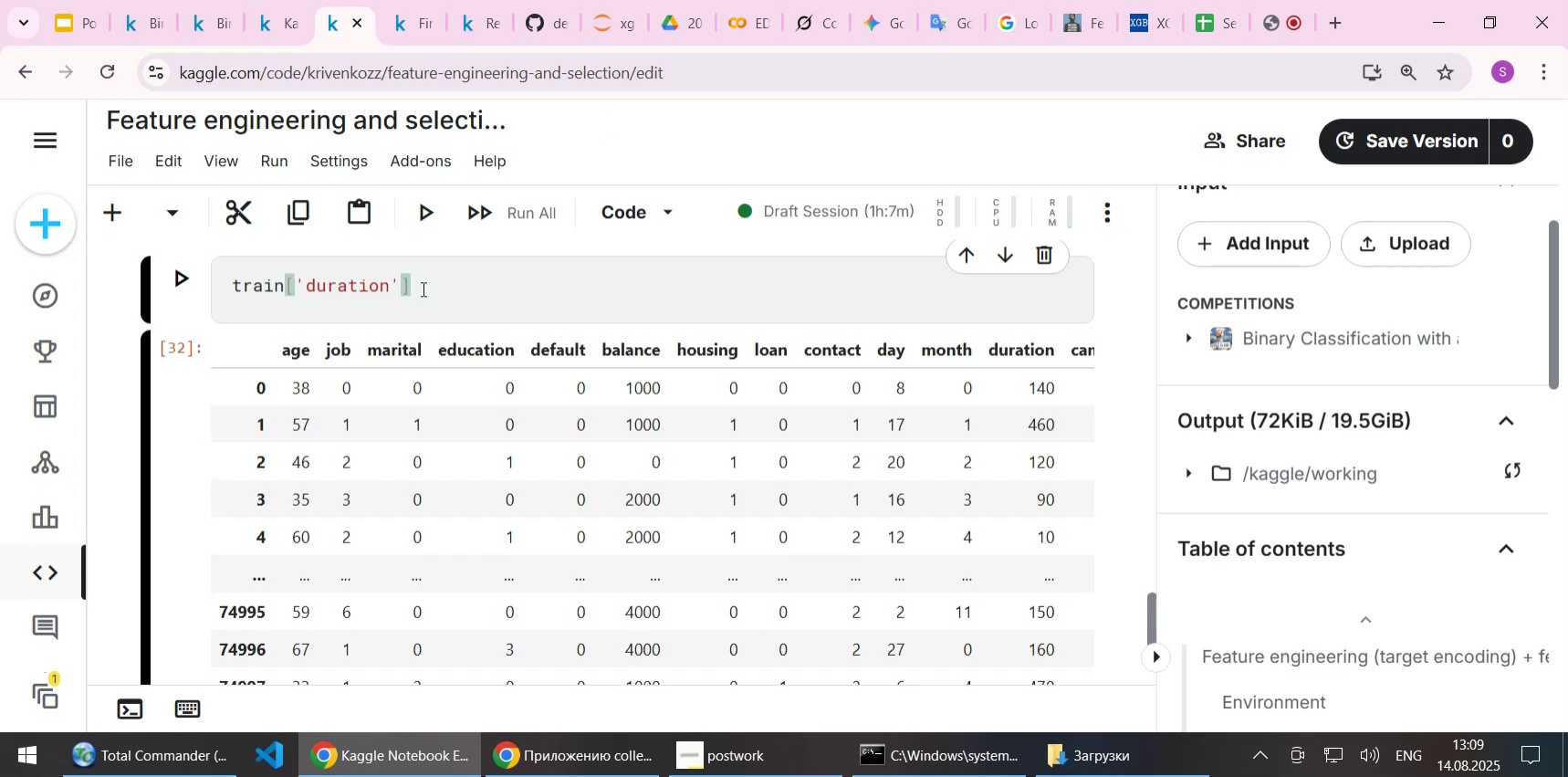 
key(Period)
 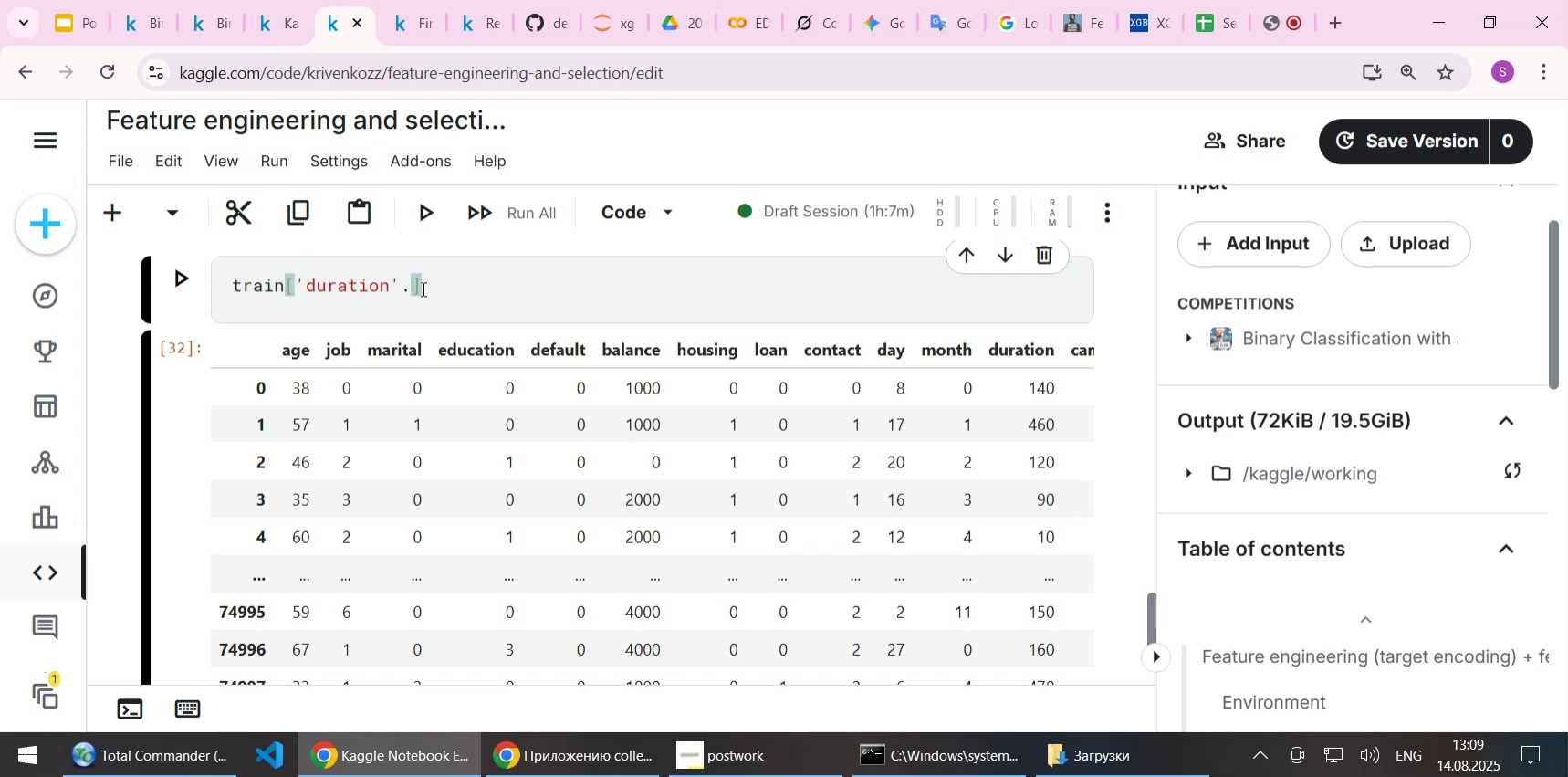 
key(ArrowLeft)
 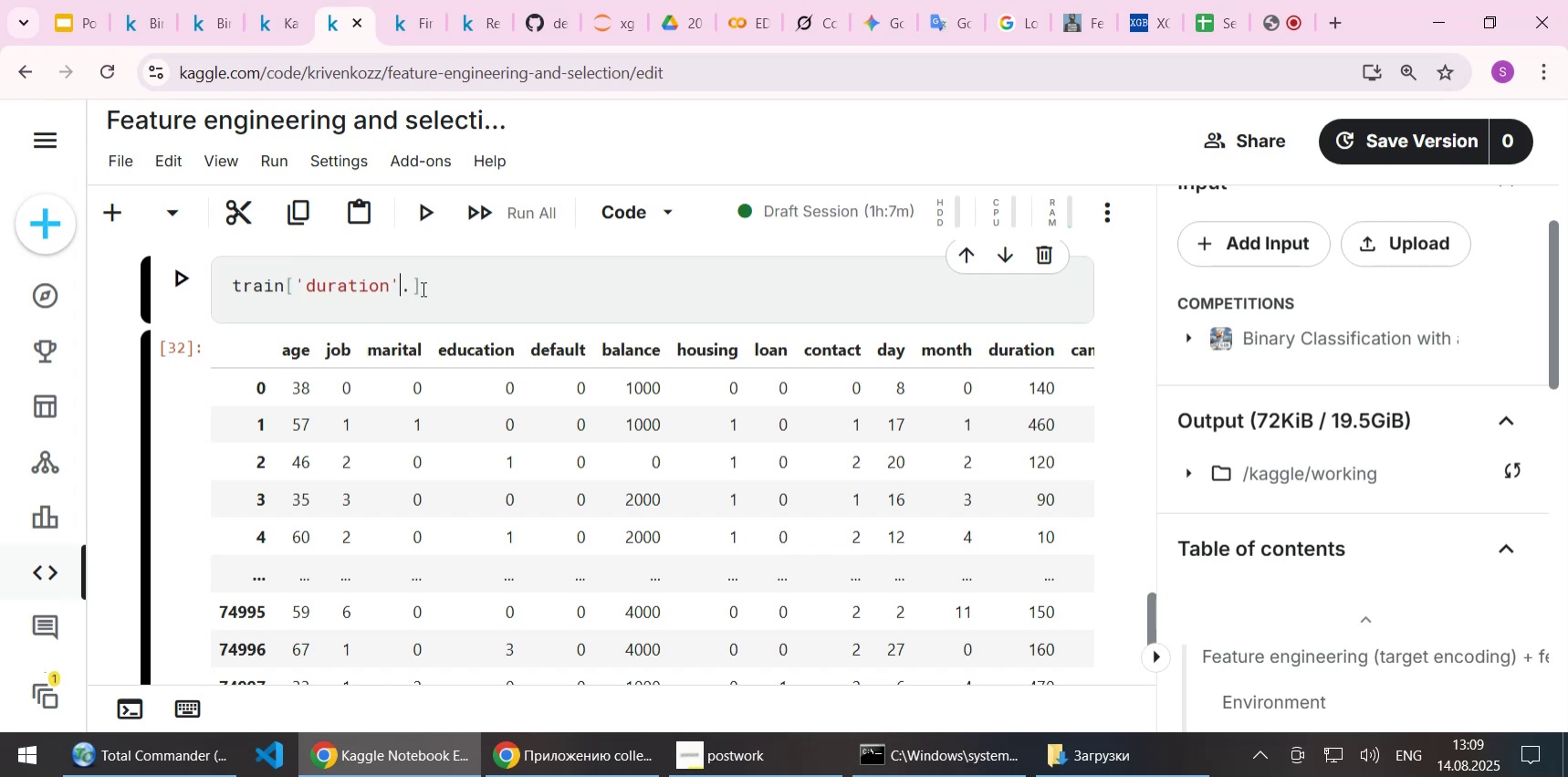 
key(Delete)
 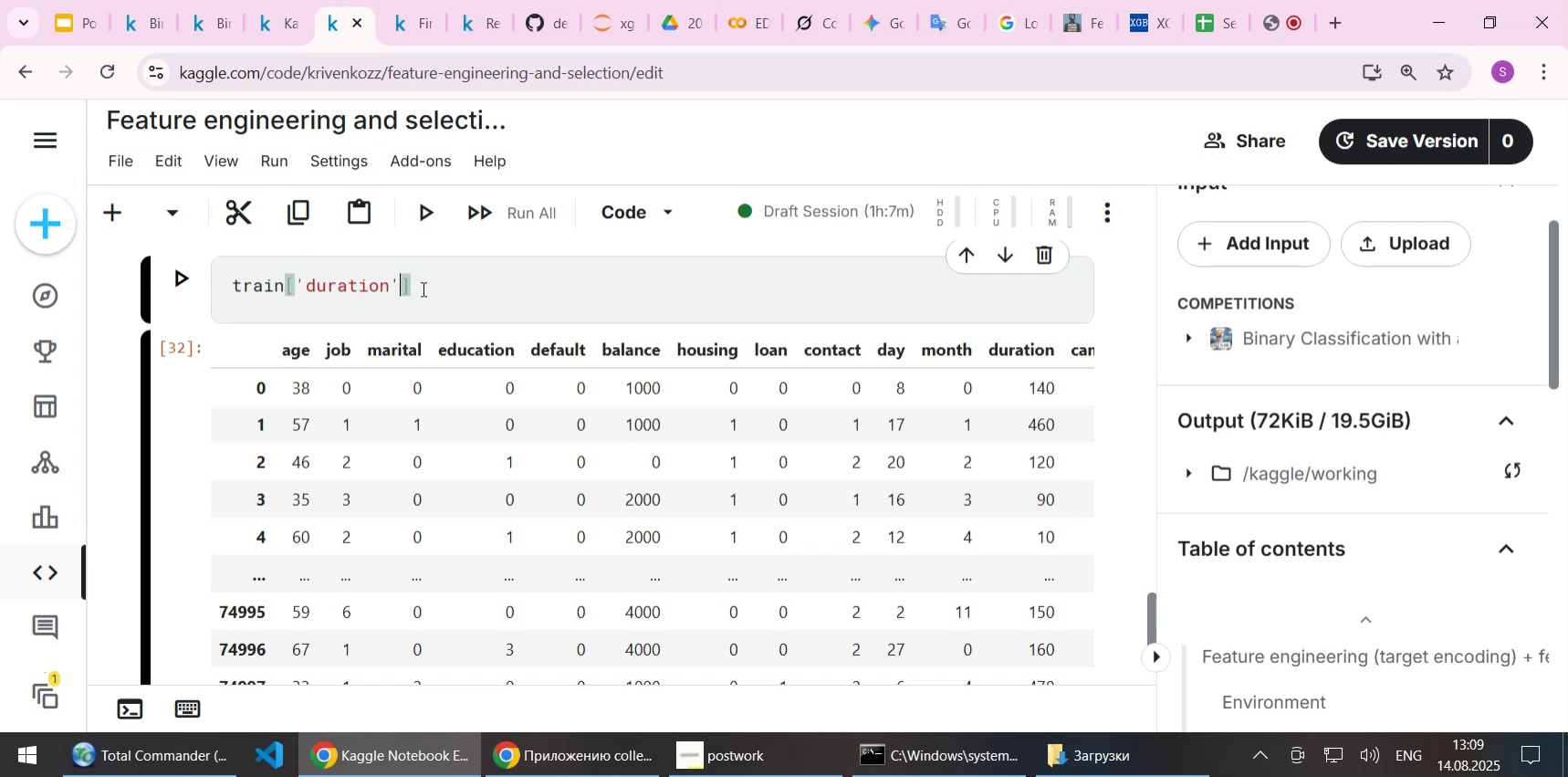 
key(ArrowRight)
 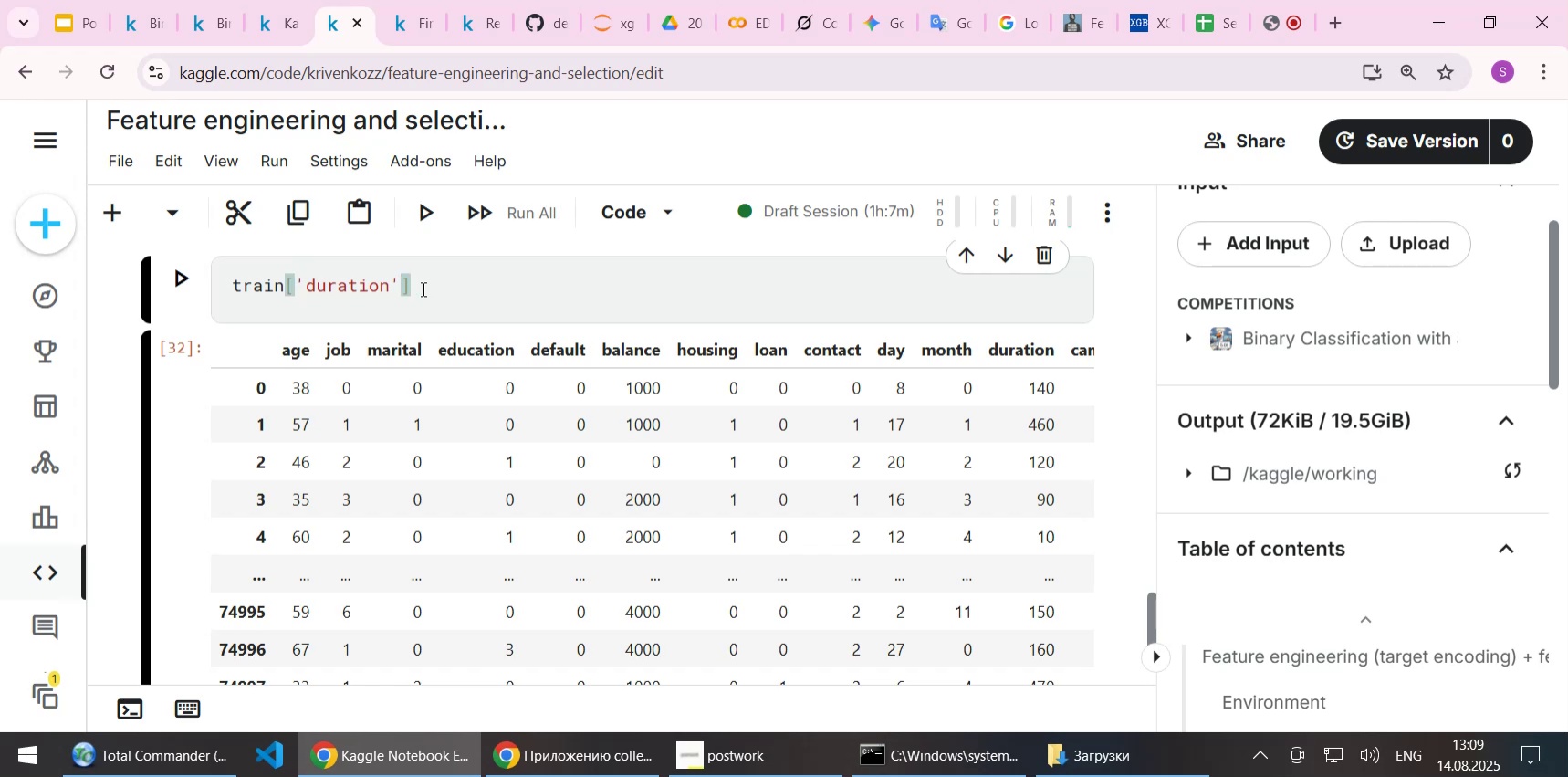 
type(.value_counts()()
 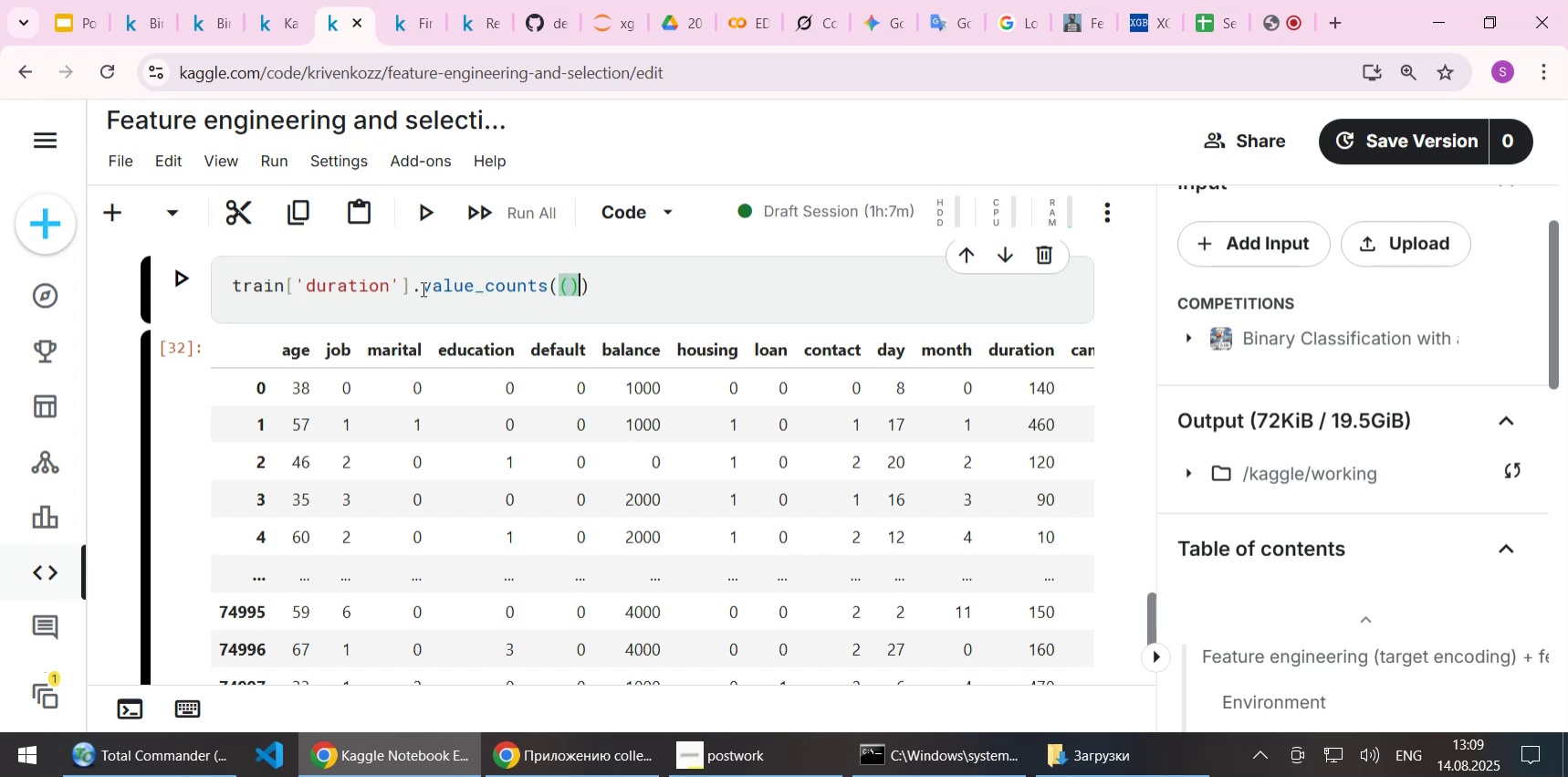 
key(ArrowLeft)
 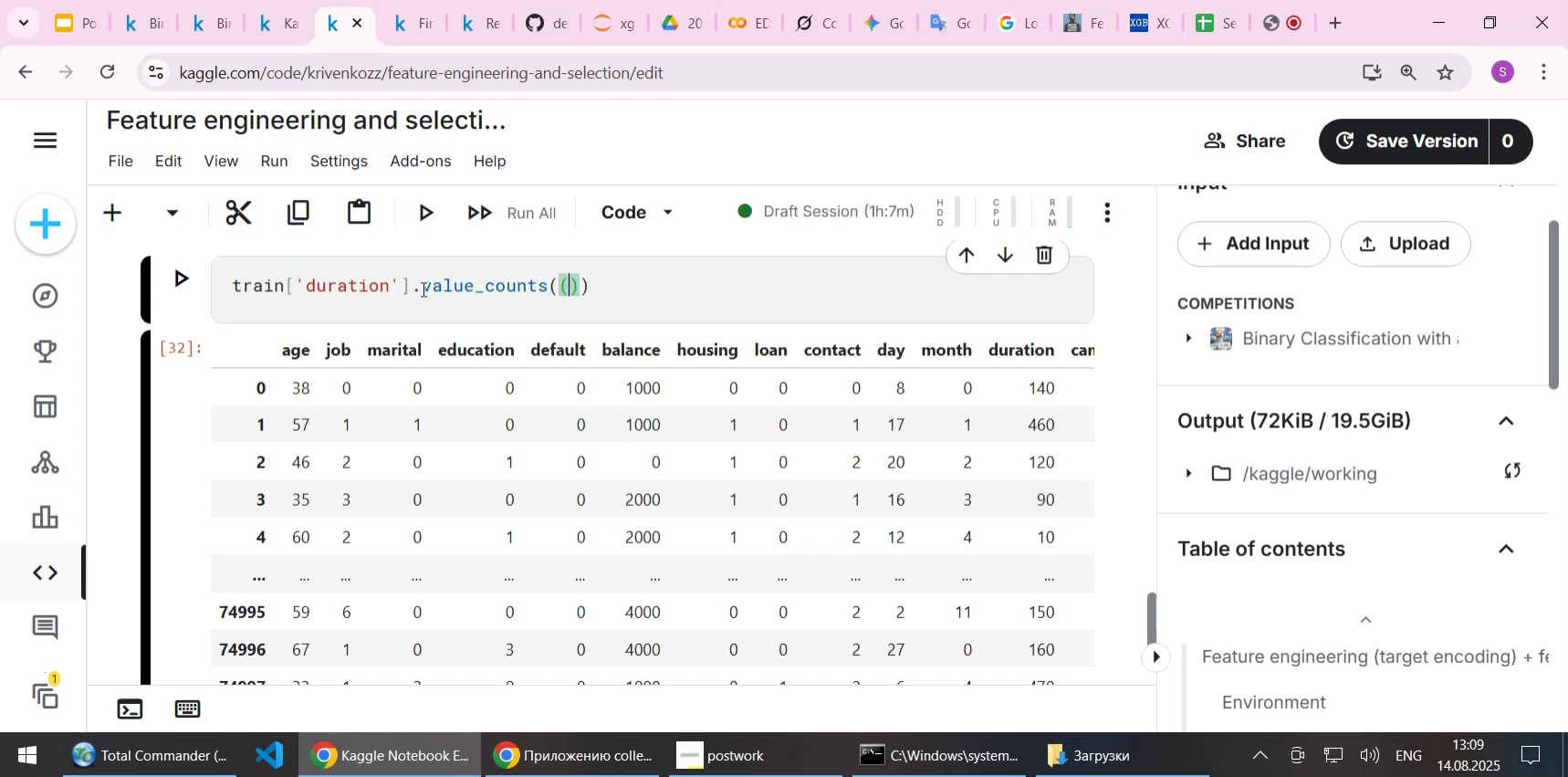 
key(ArrowLeft)
 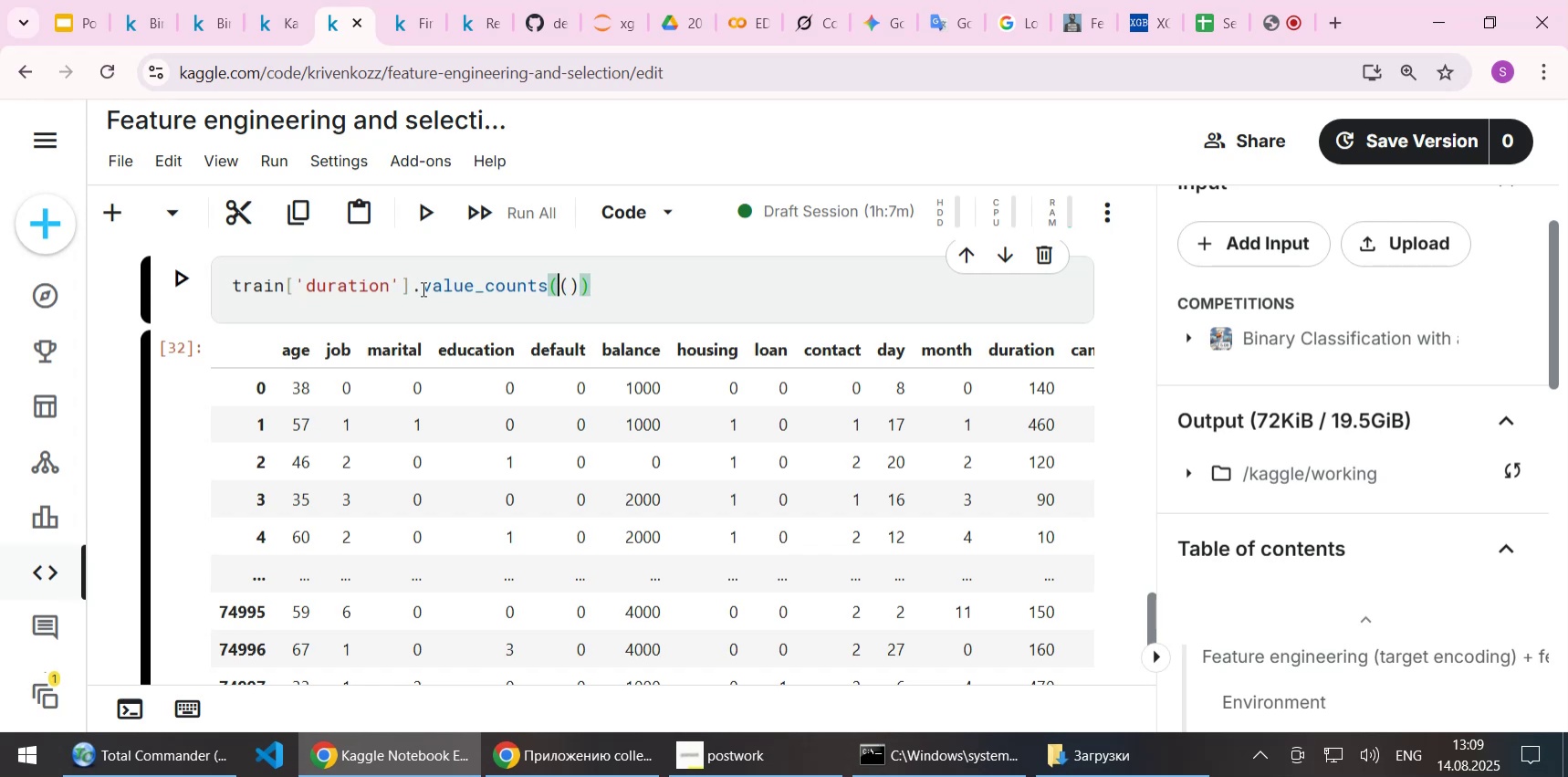 
key(Delete)
 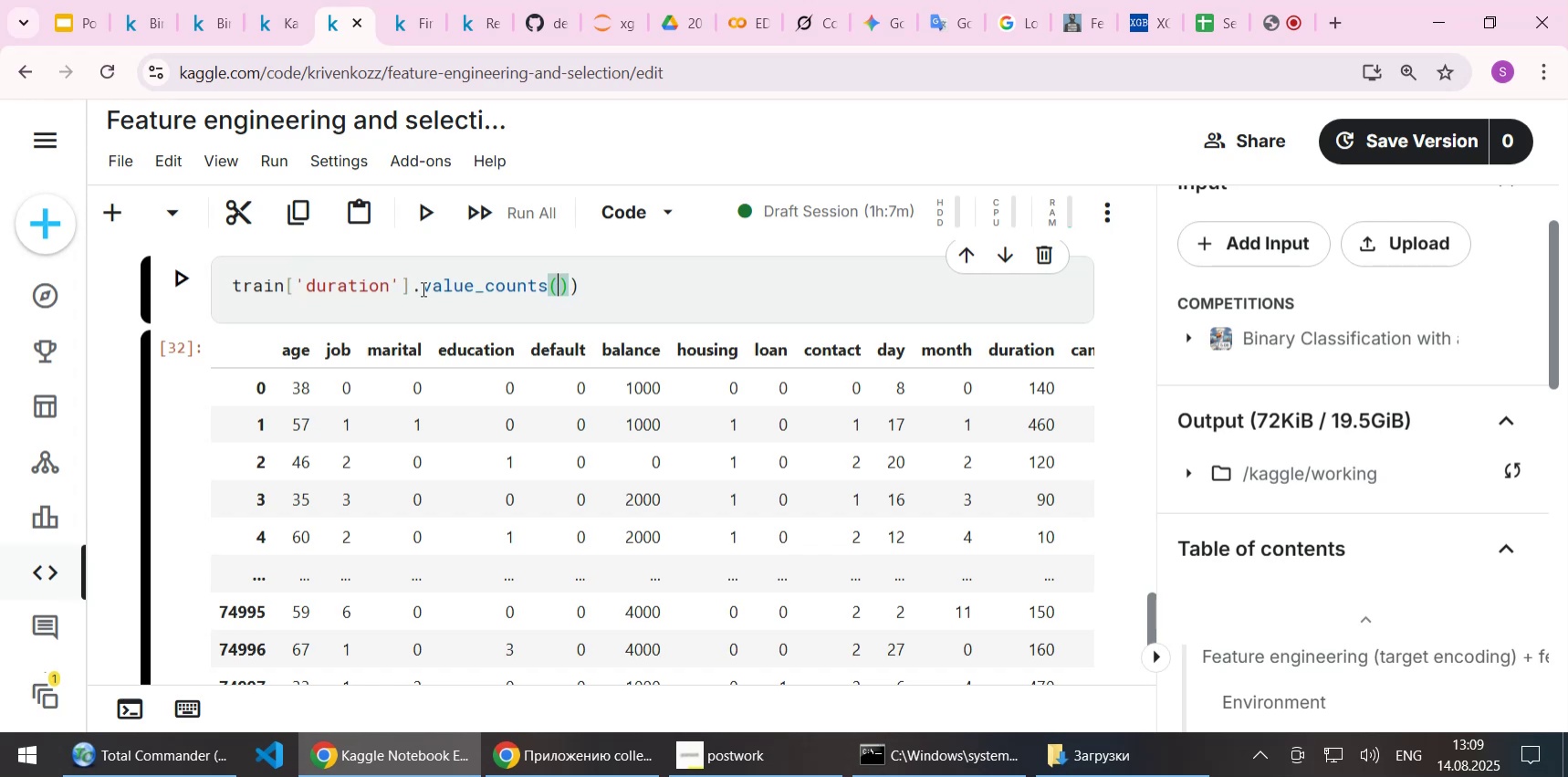 
key(Delete)
 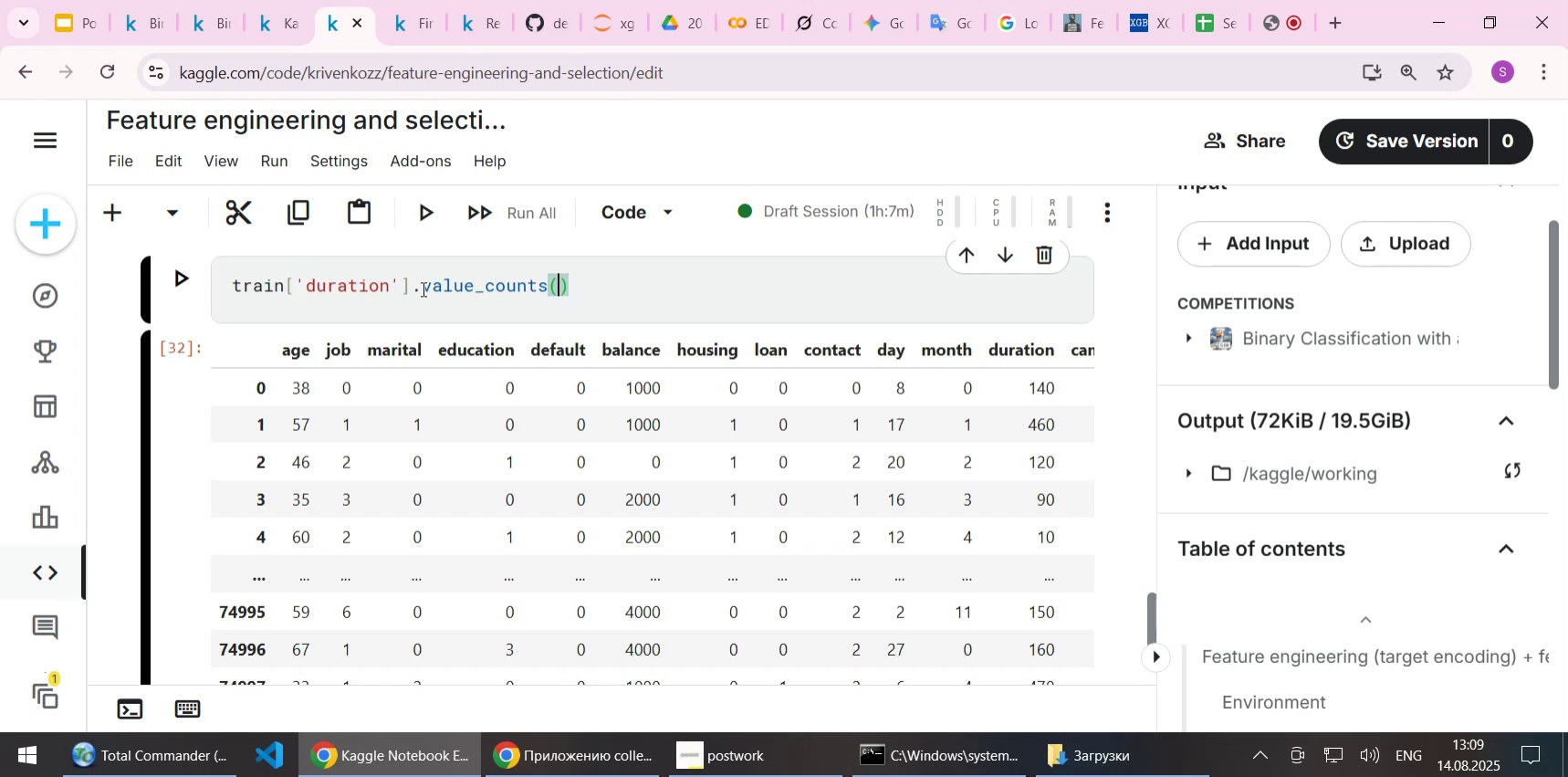 
key(Shift+ShiftLeft)
 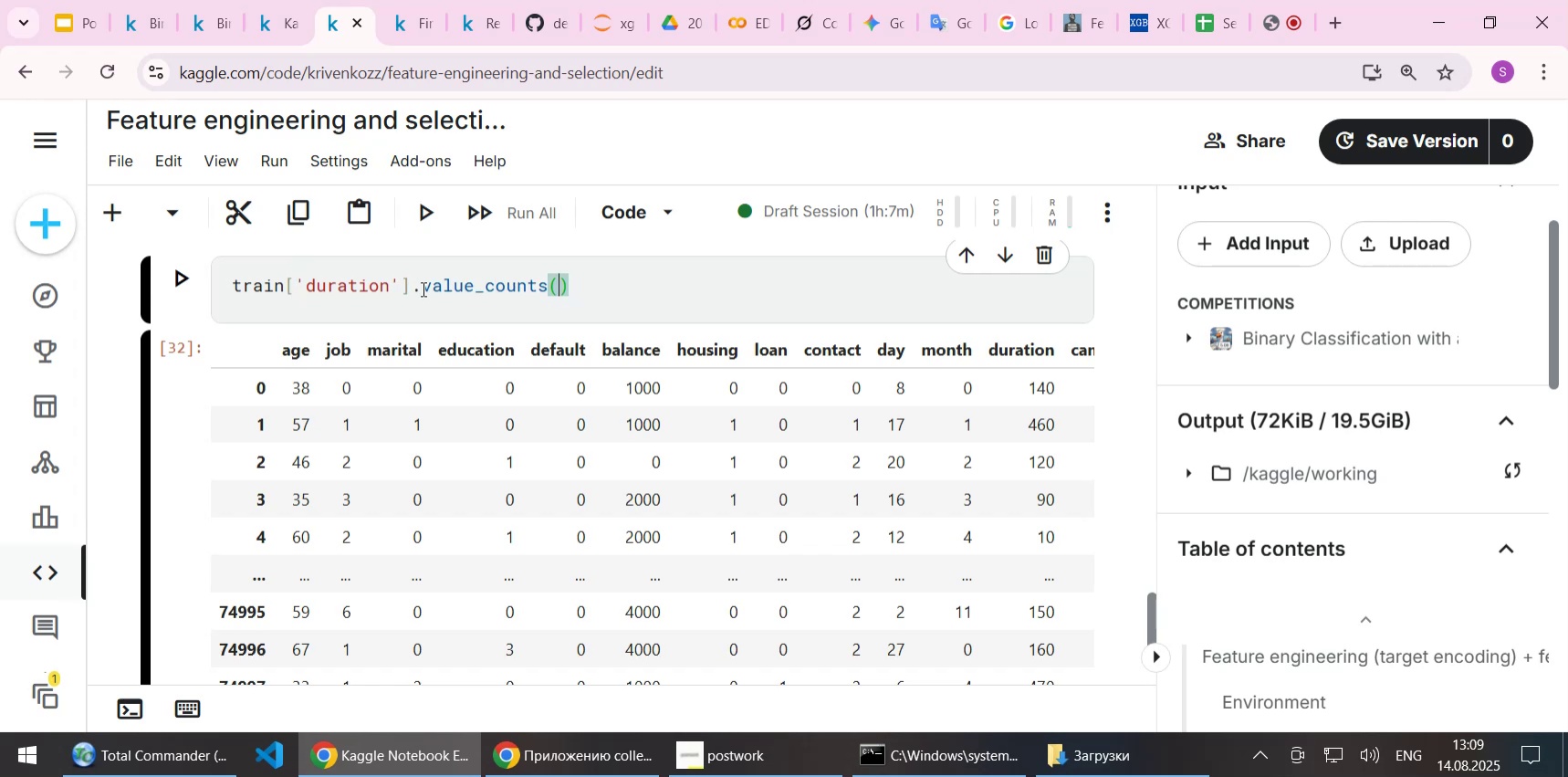 
key(Shift+Enter)
 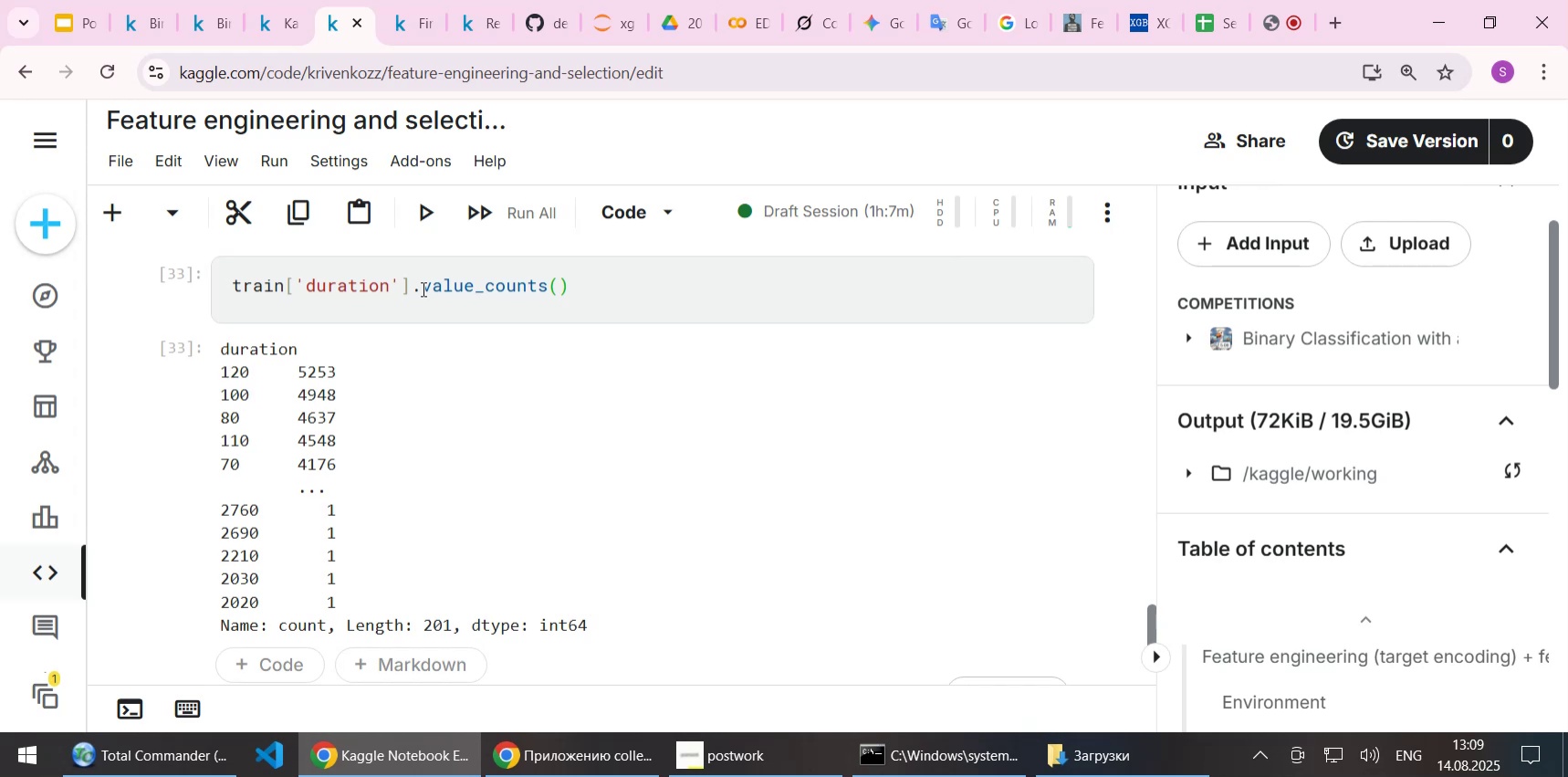 
wait(6.33)
 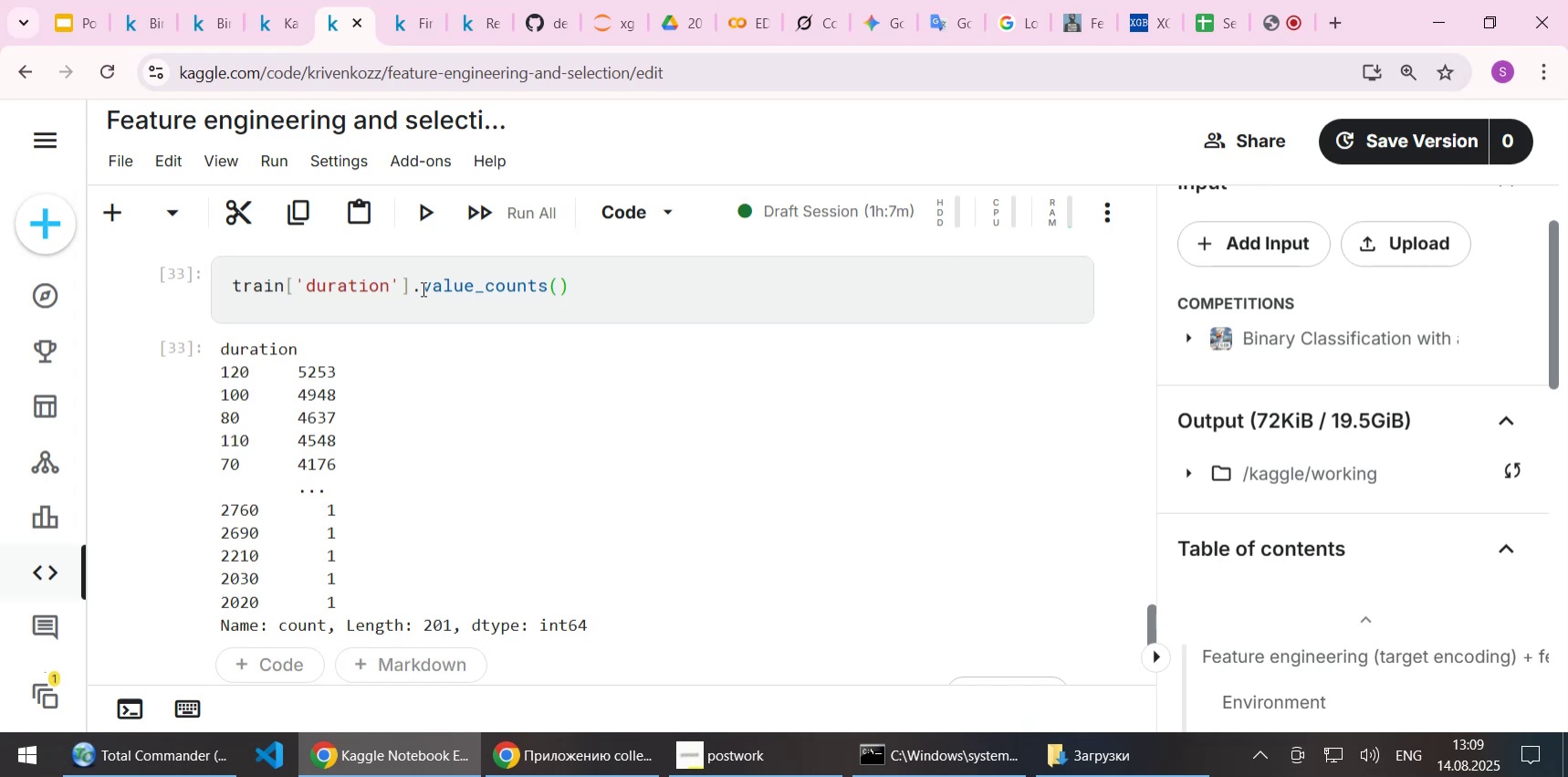 
scroll: coordinate [365, 343], scroll_direction: up, amount: 1.0
 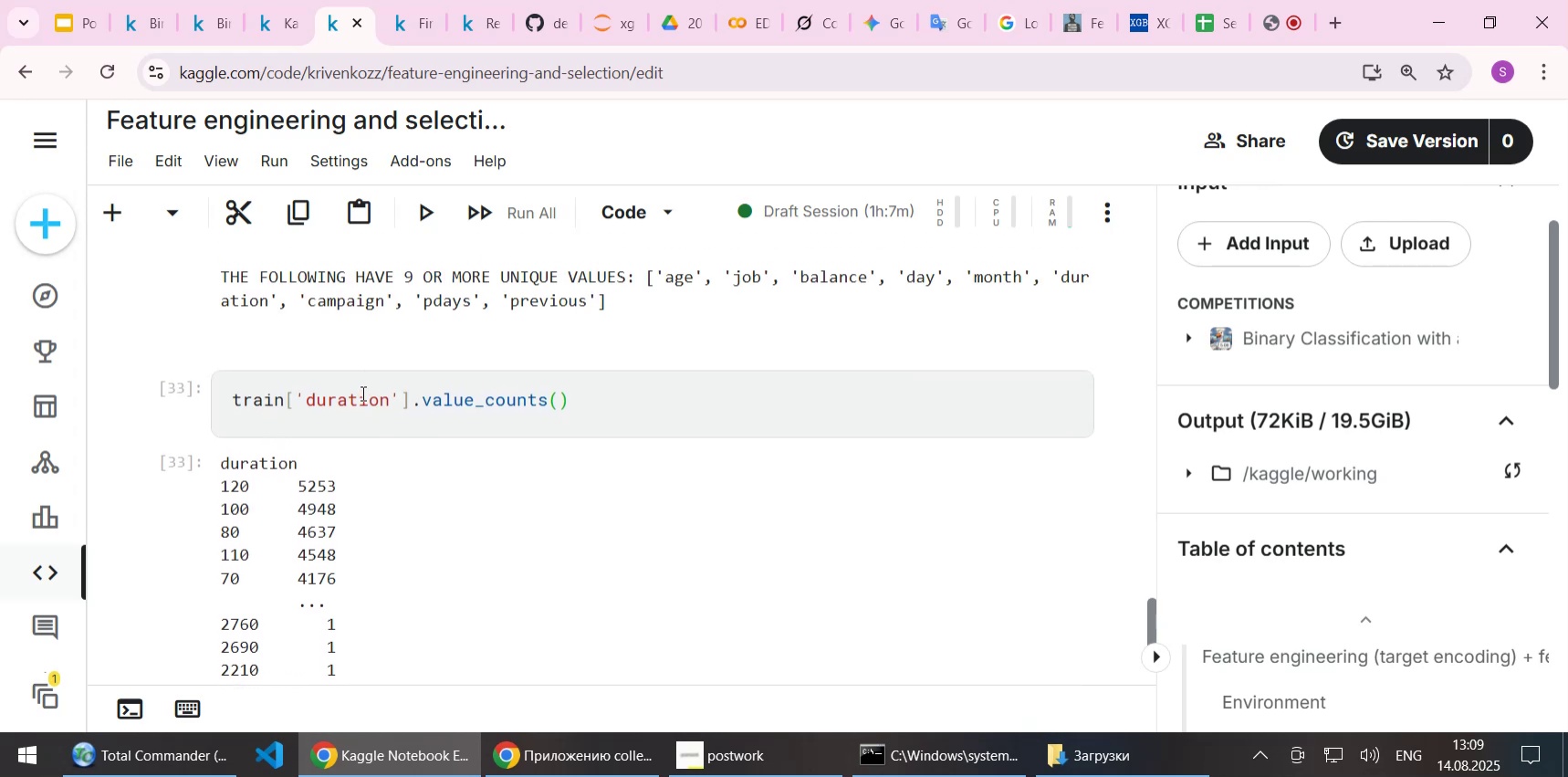 
double_click([361, 393])
 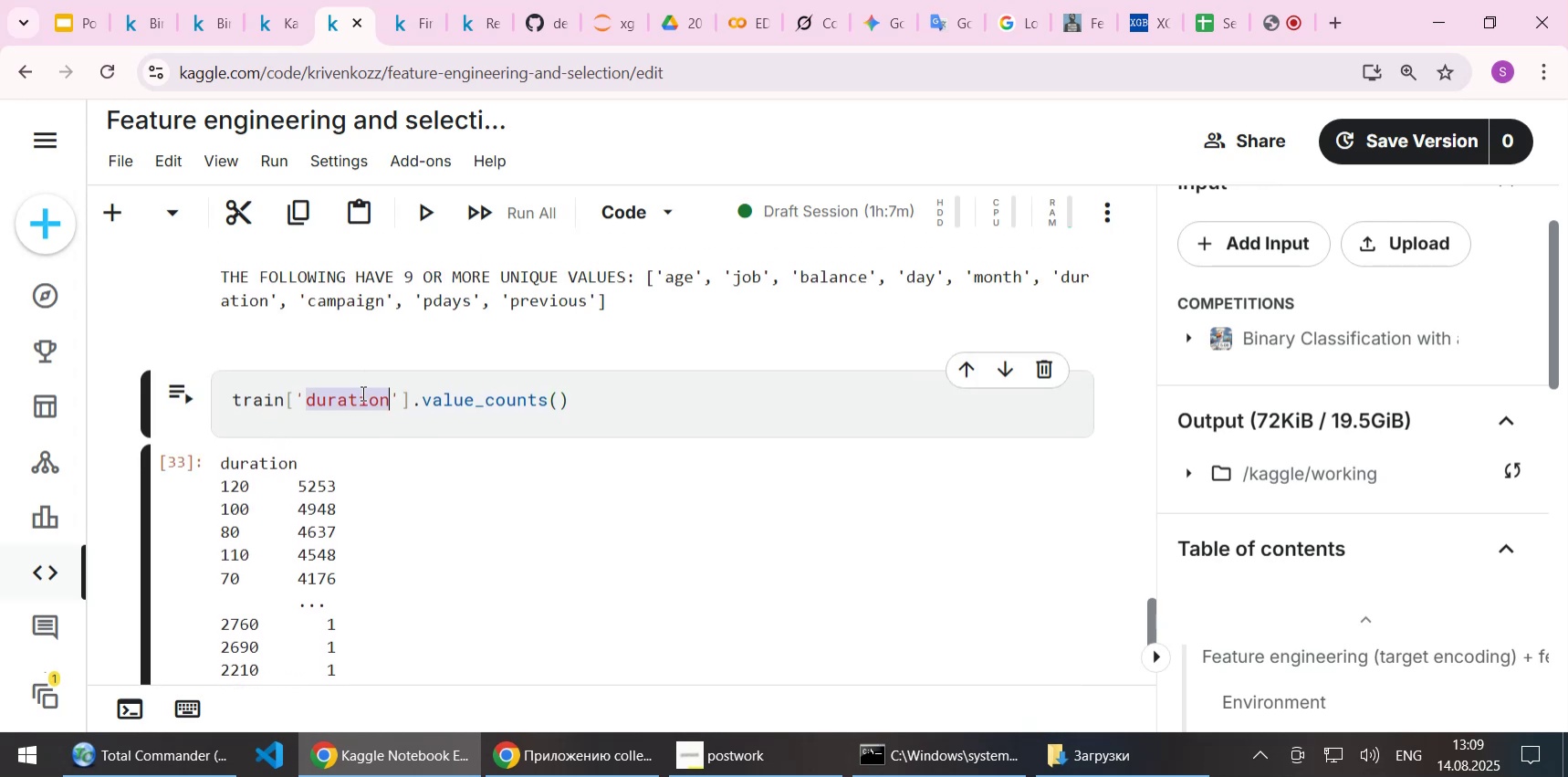 
type(age)
 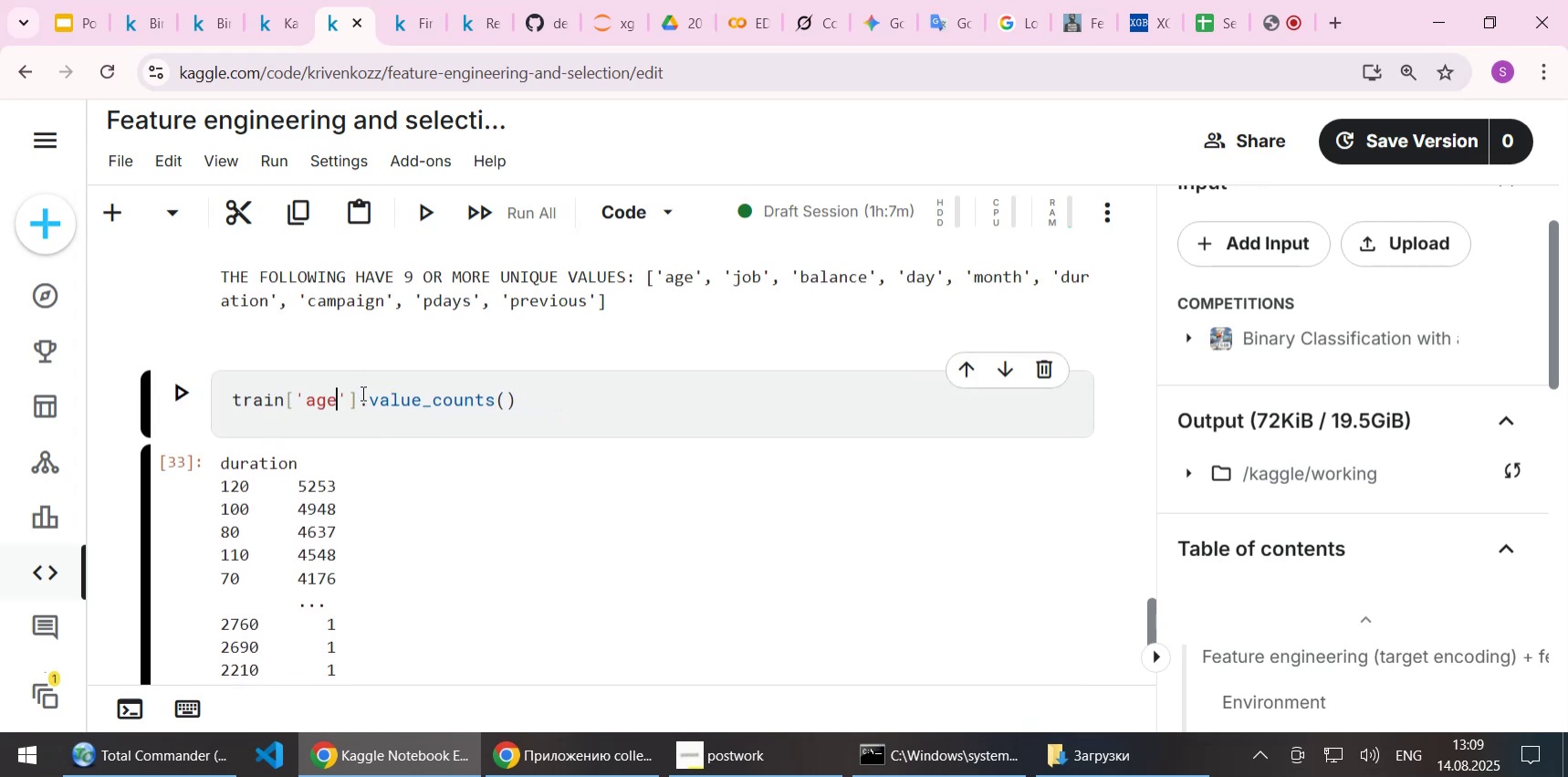 
key(Shift+Enter)
 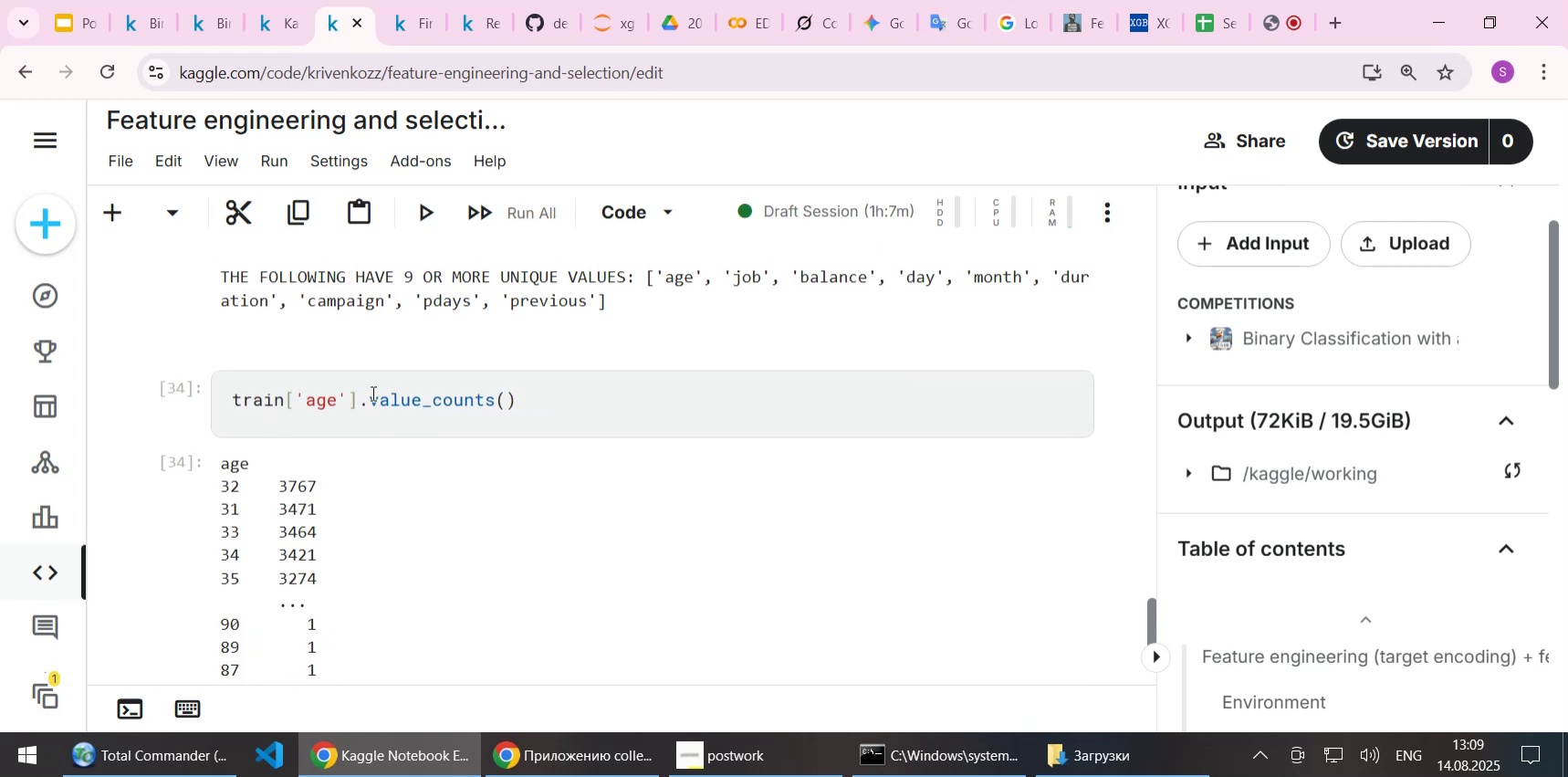 
scroll: coordinate [459, 425], scroll_direction: down, amount: 1.0
 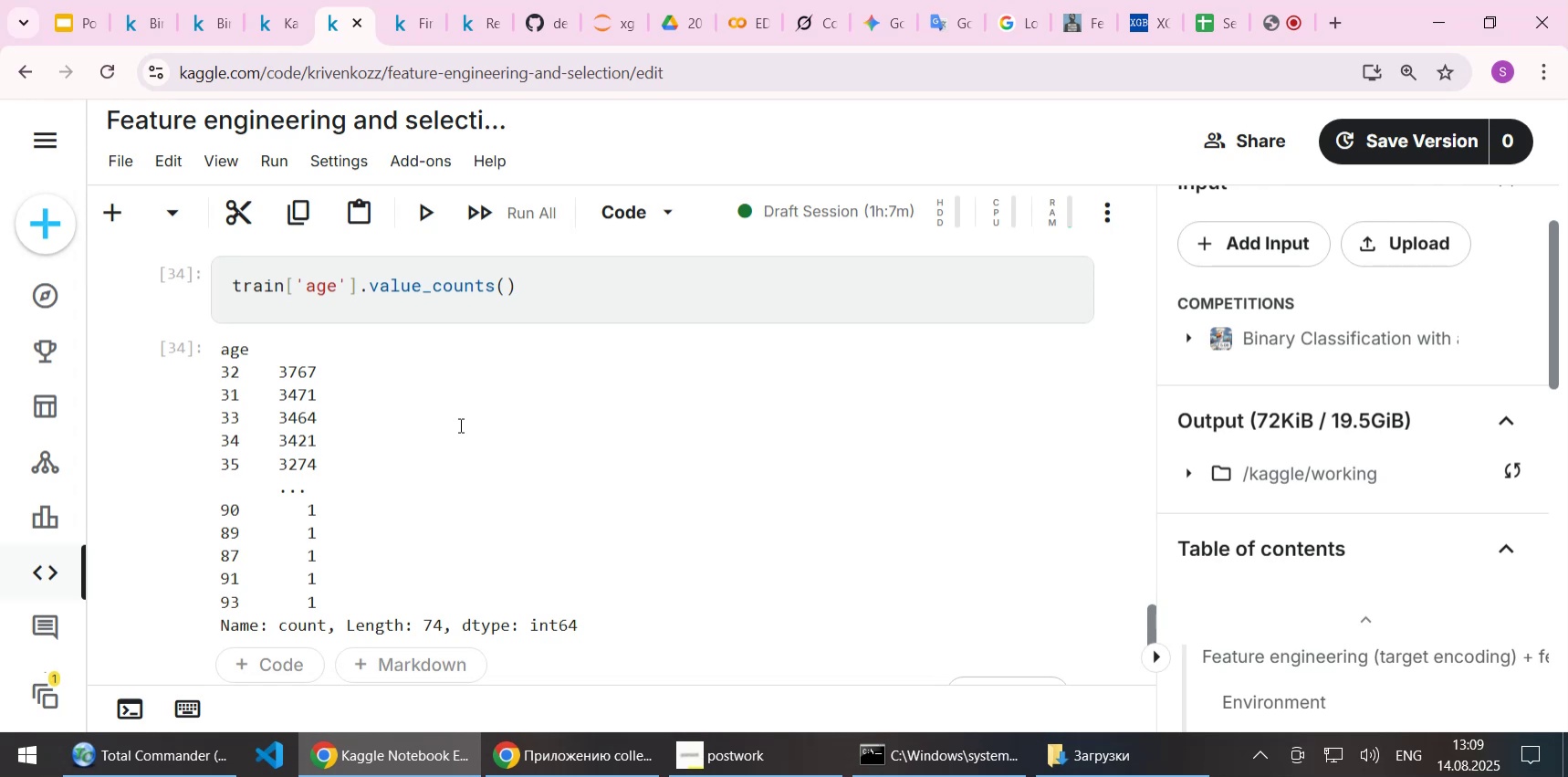 
scroll: coordinate [459, 425], scroll_direction: up, amount: 1.0
 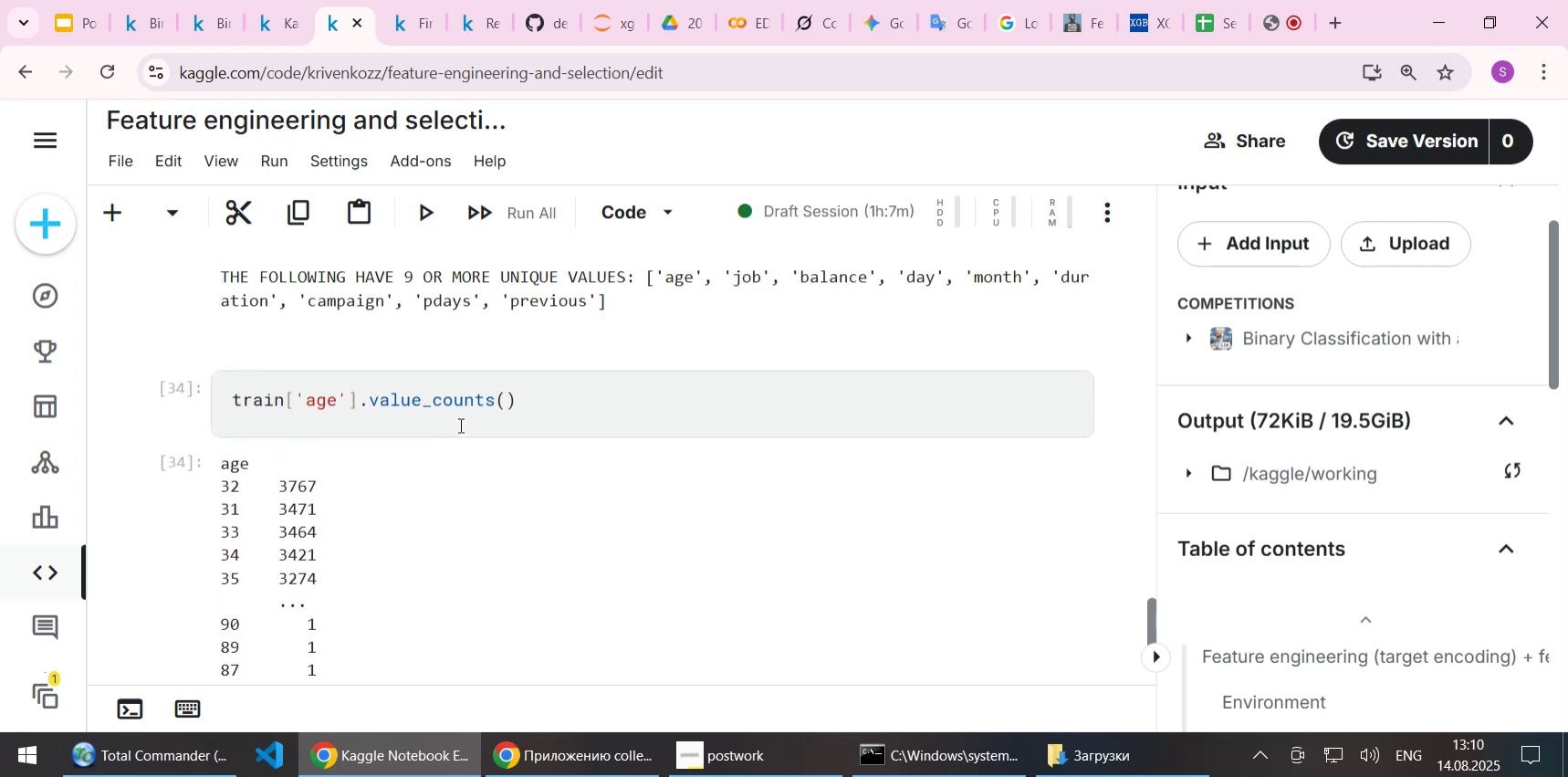 
scroll: coordinate [459, 425], scroll_direction: down, amount: 1.0
 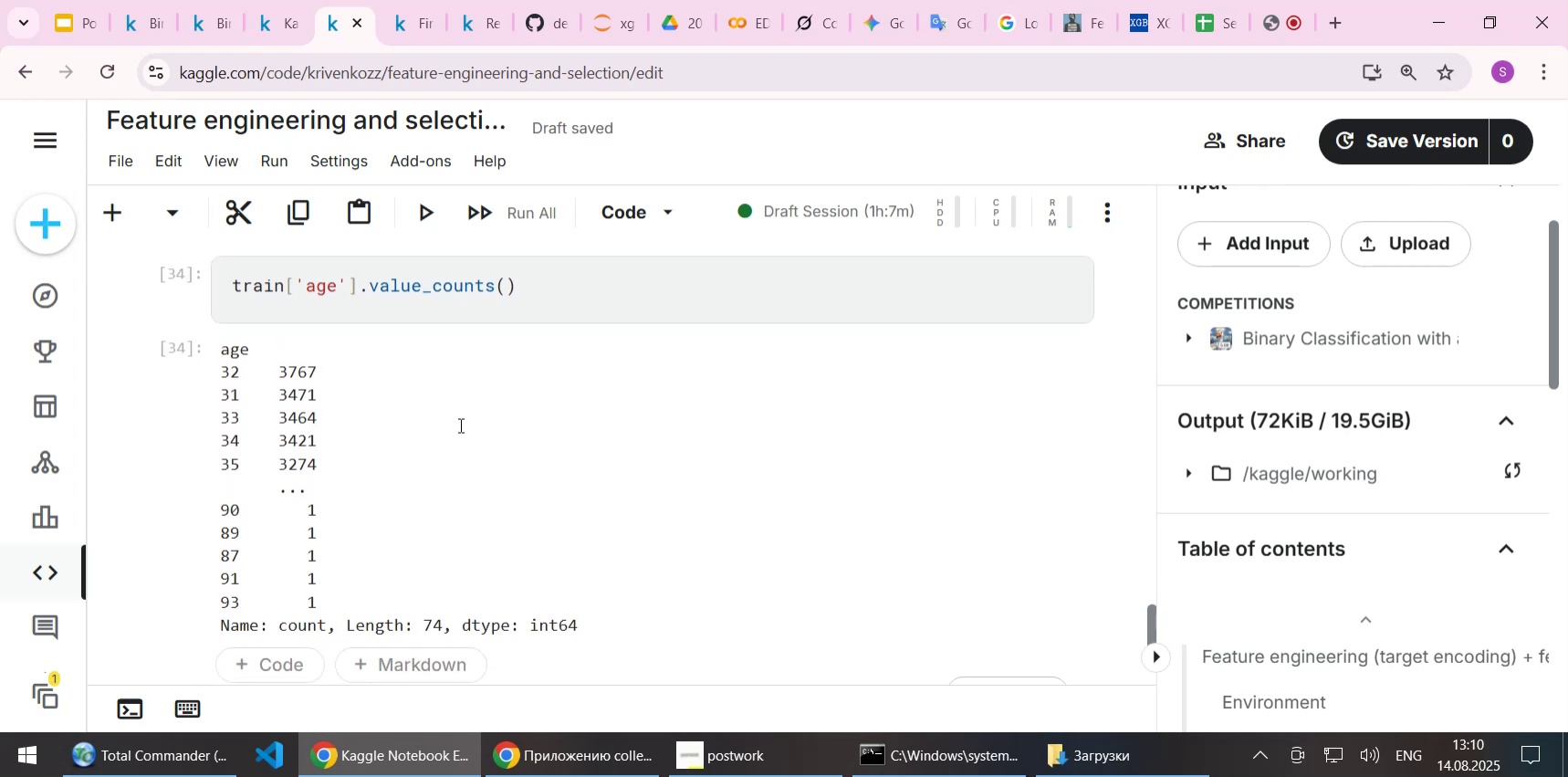 
scroll: coordinate [459, 425], scroll_direction: up, amount: 1.0
 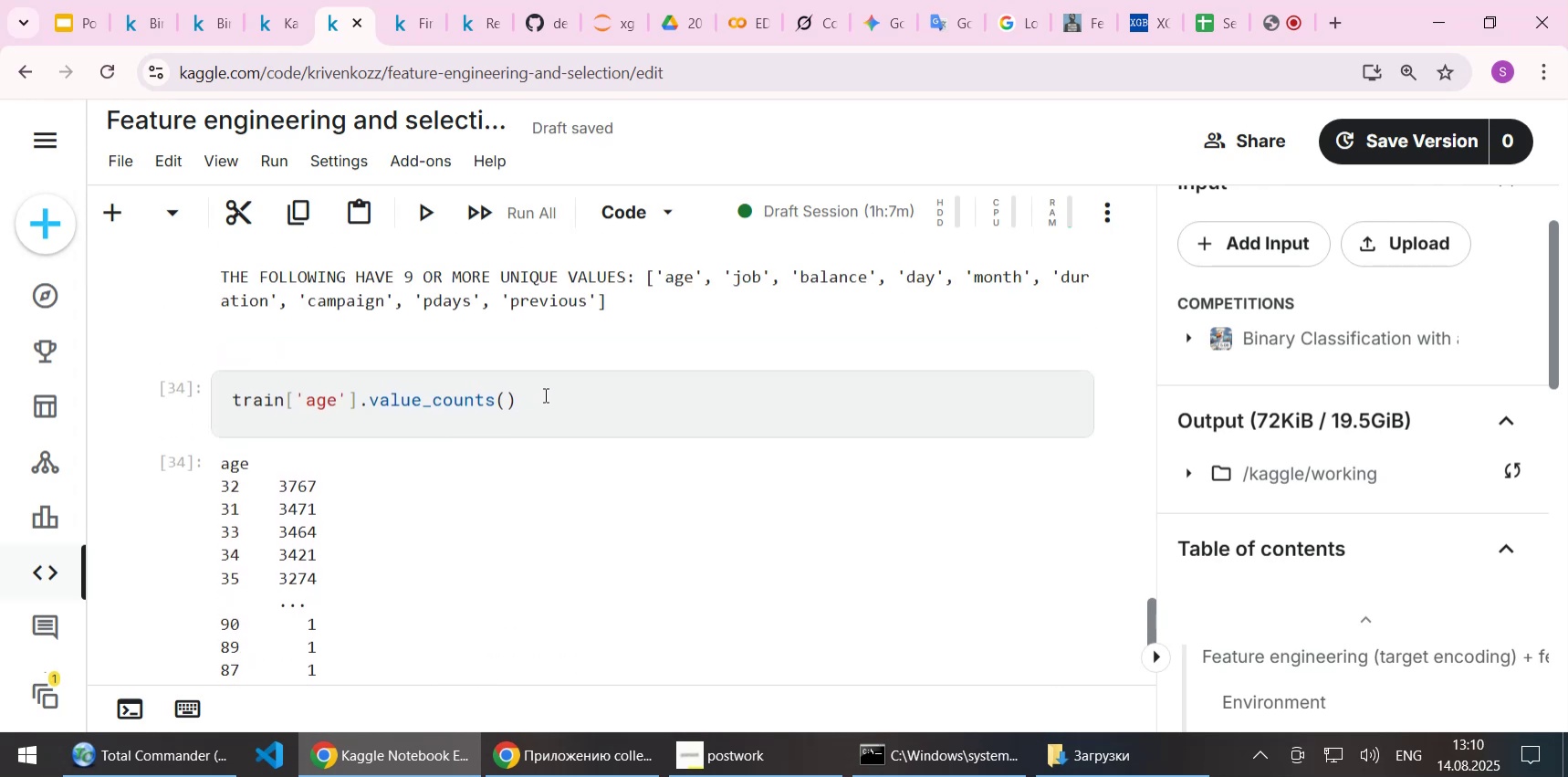 
left_click_drag(start_coordinate=[544, 394], to_coordinate=[360, 391])
 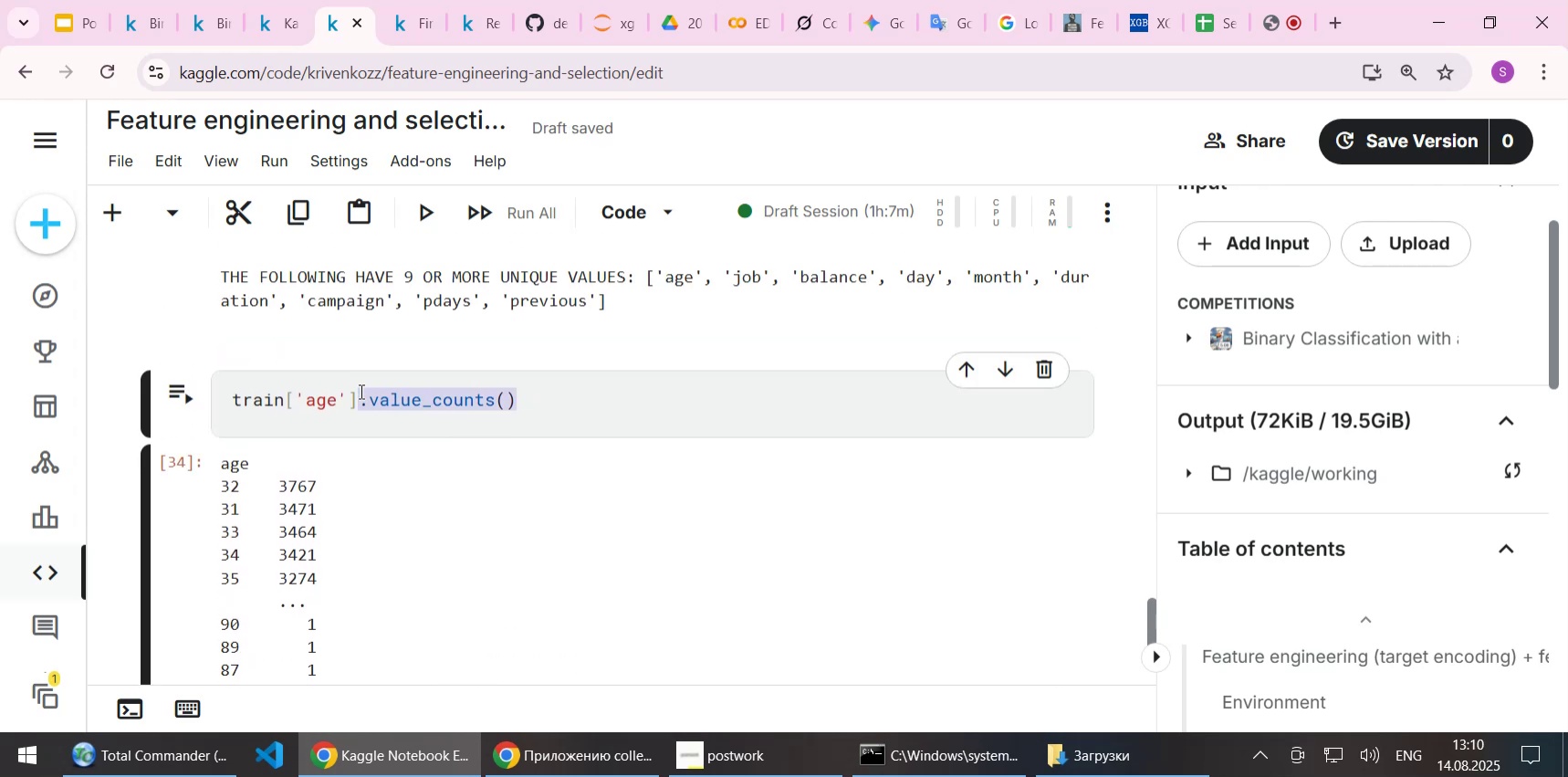 
key(Delete)
 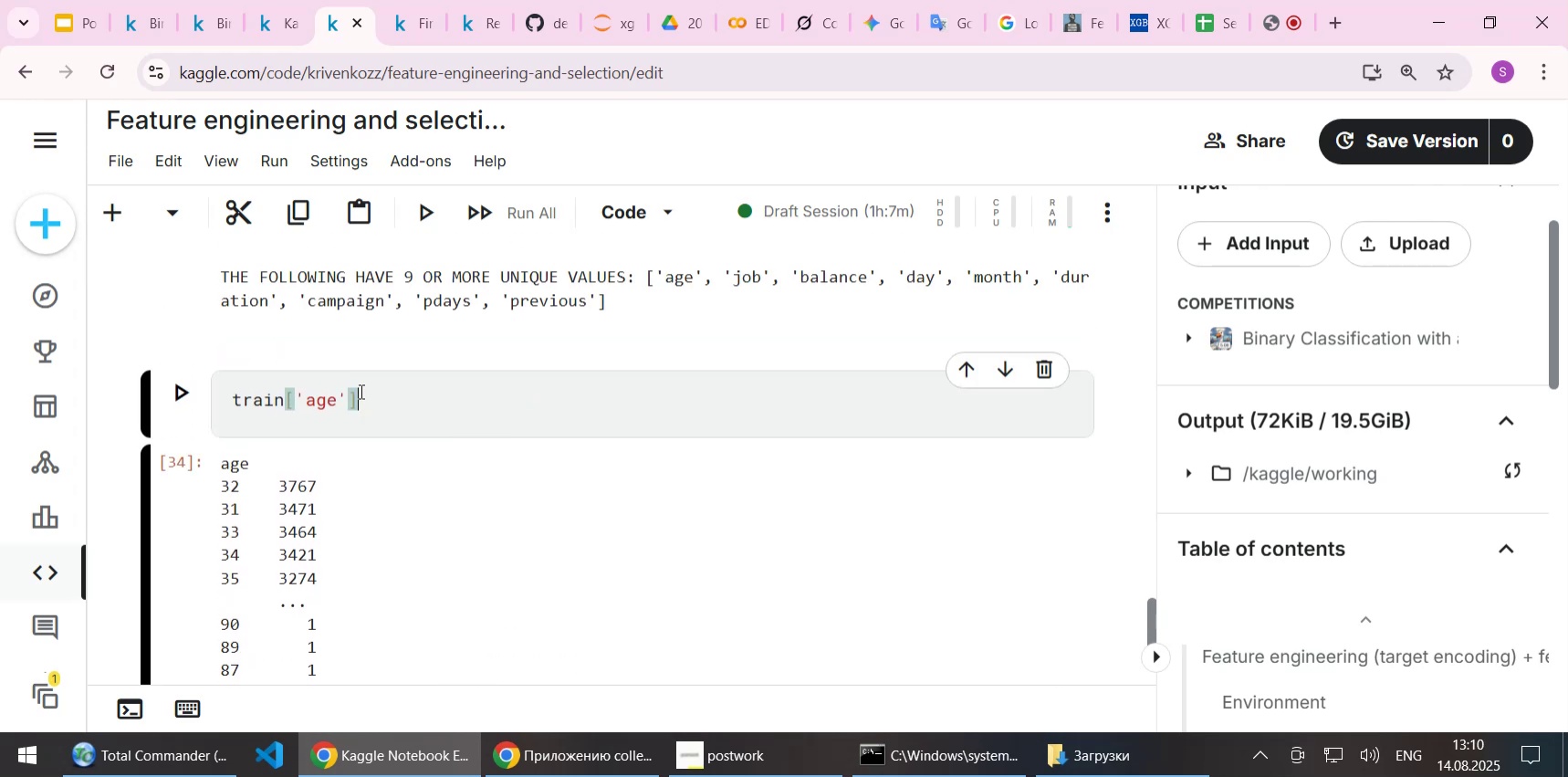 
key(Shift+ShiftLeft)
 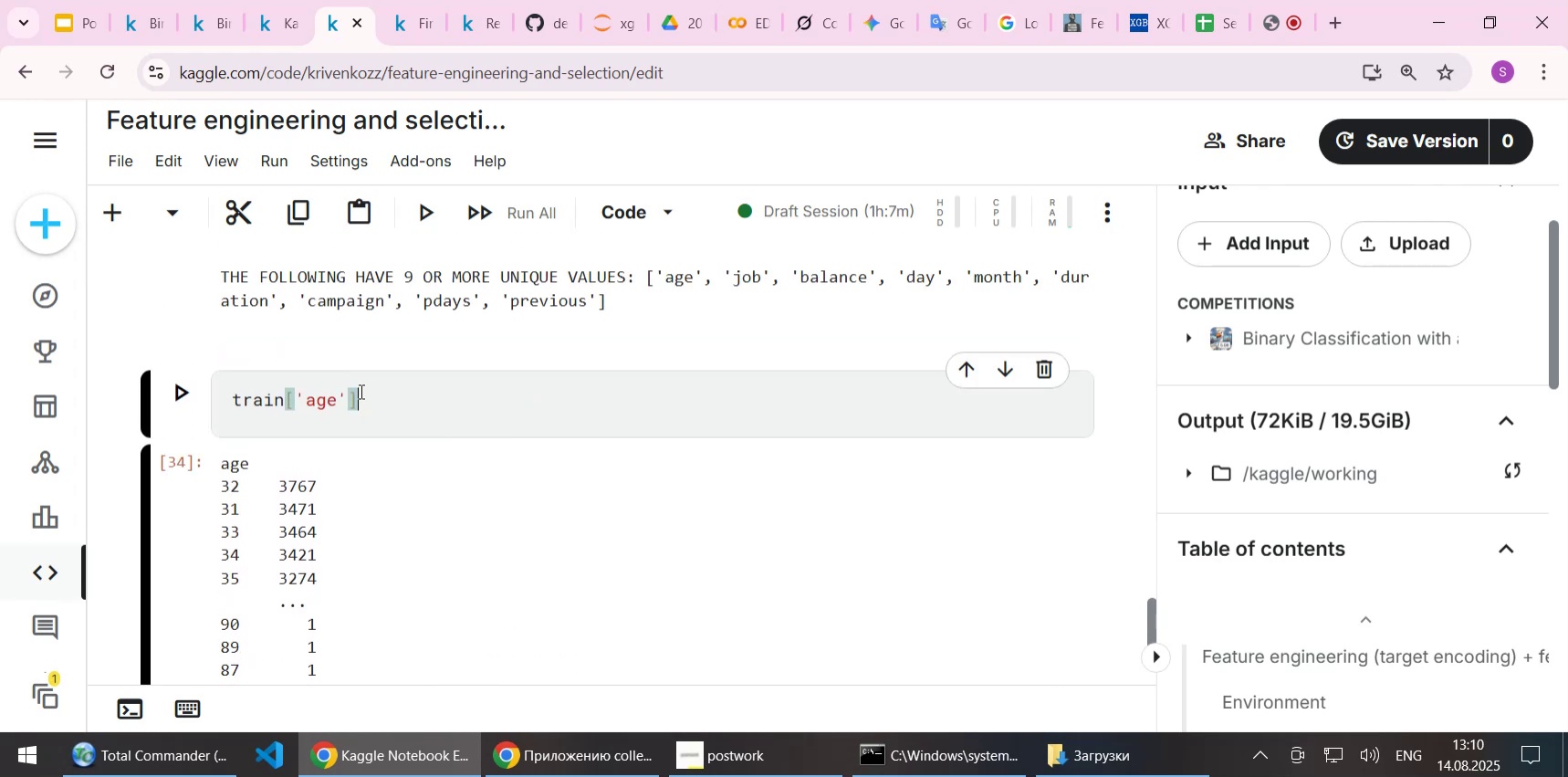 
key(Shift+Enter)
 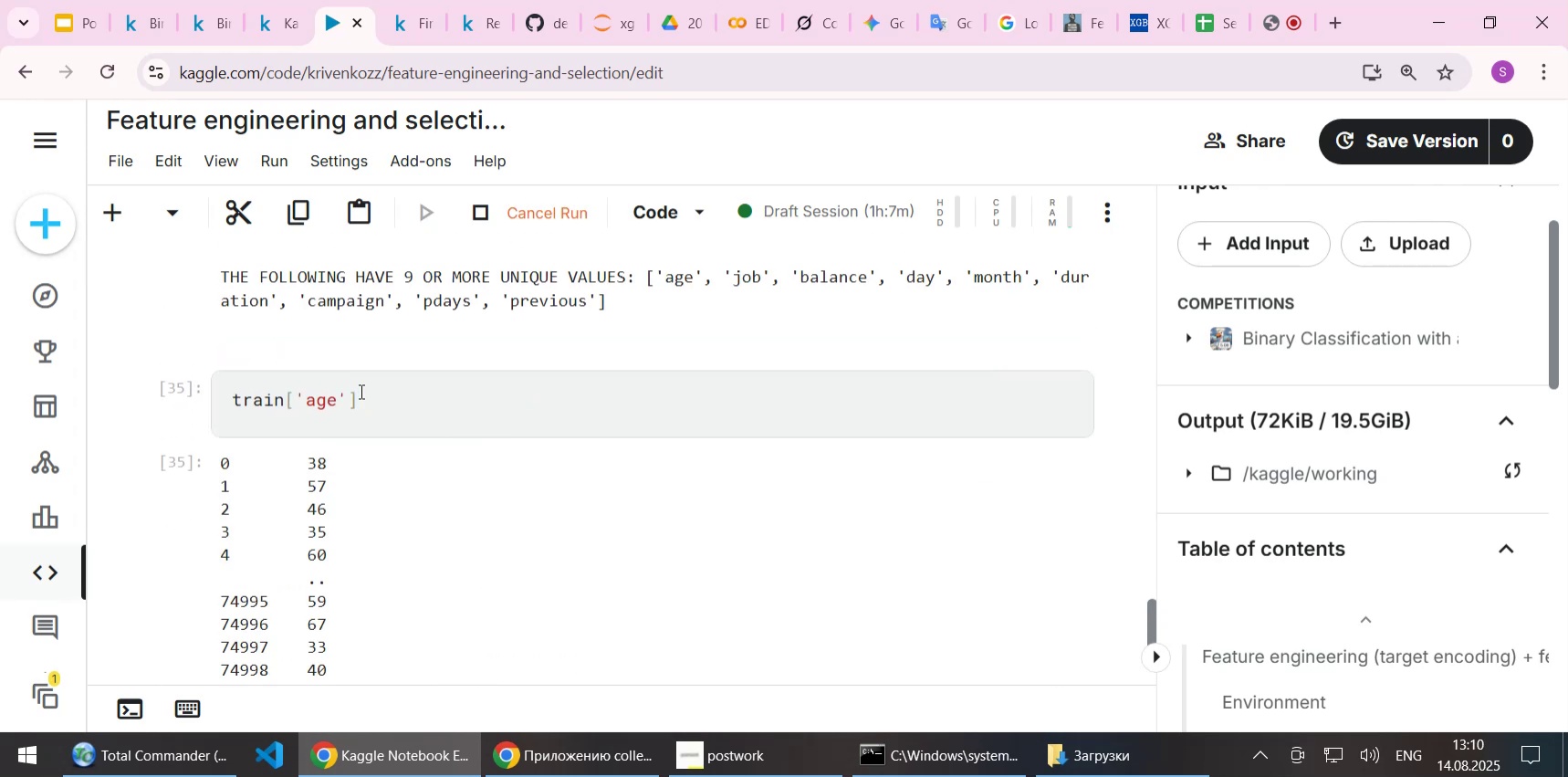 
scroll: coordinate [475, 439], scroll_direction: down, amount: 2.0
 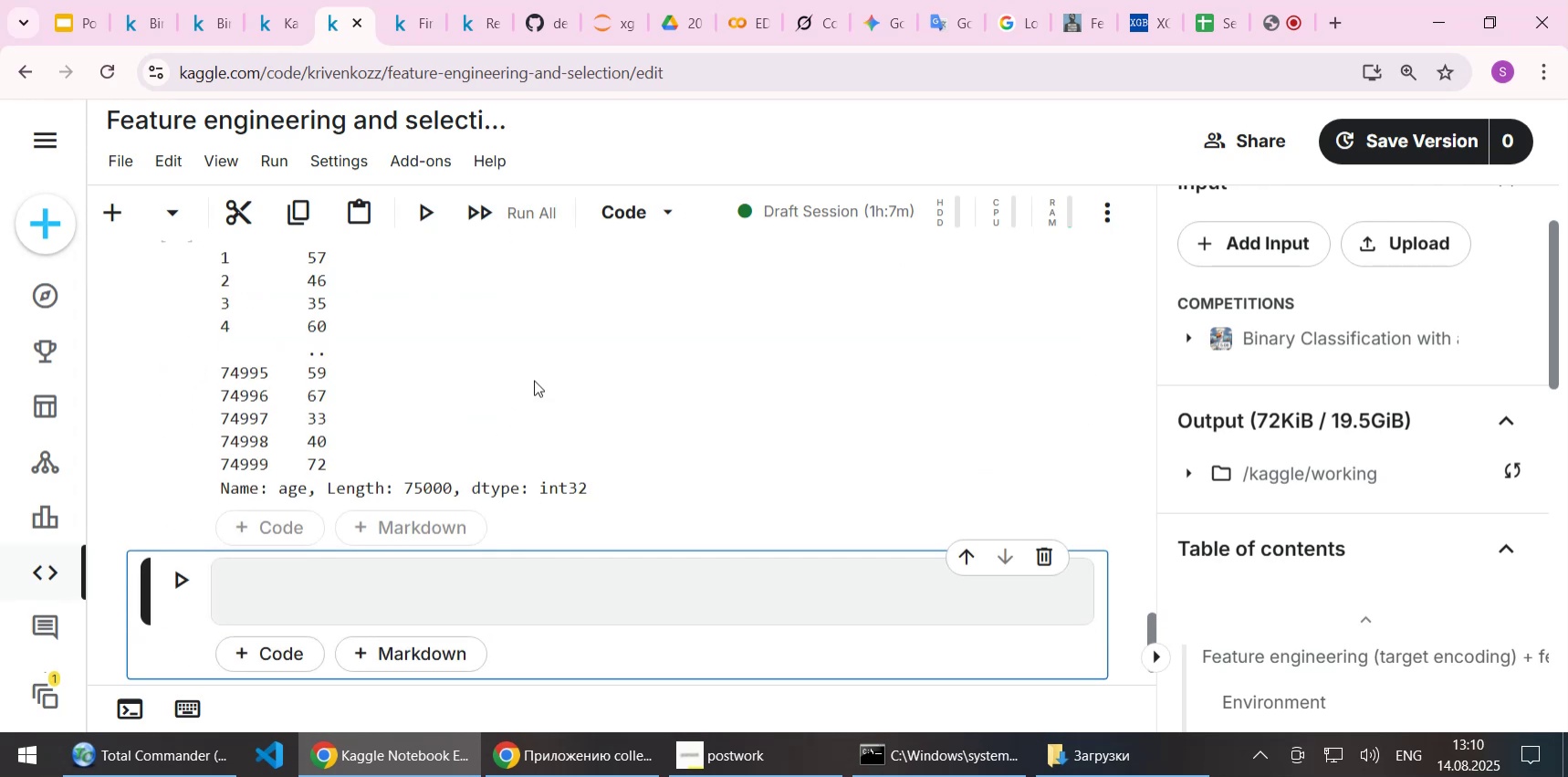 
scroll: coordinate [534, 380], scroll_direction: up, amount: 5.0
 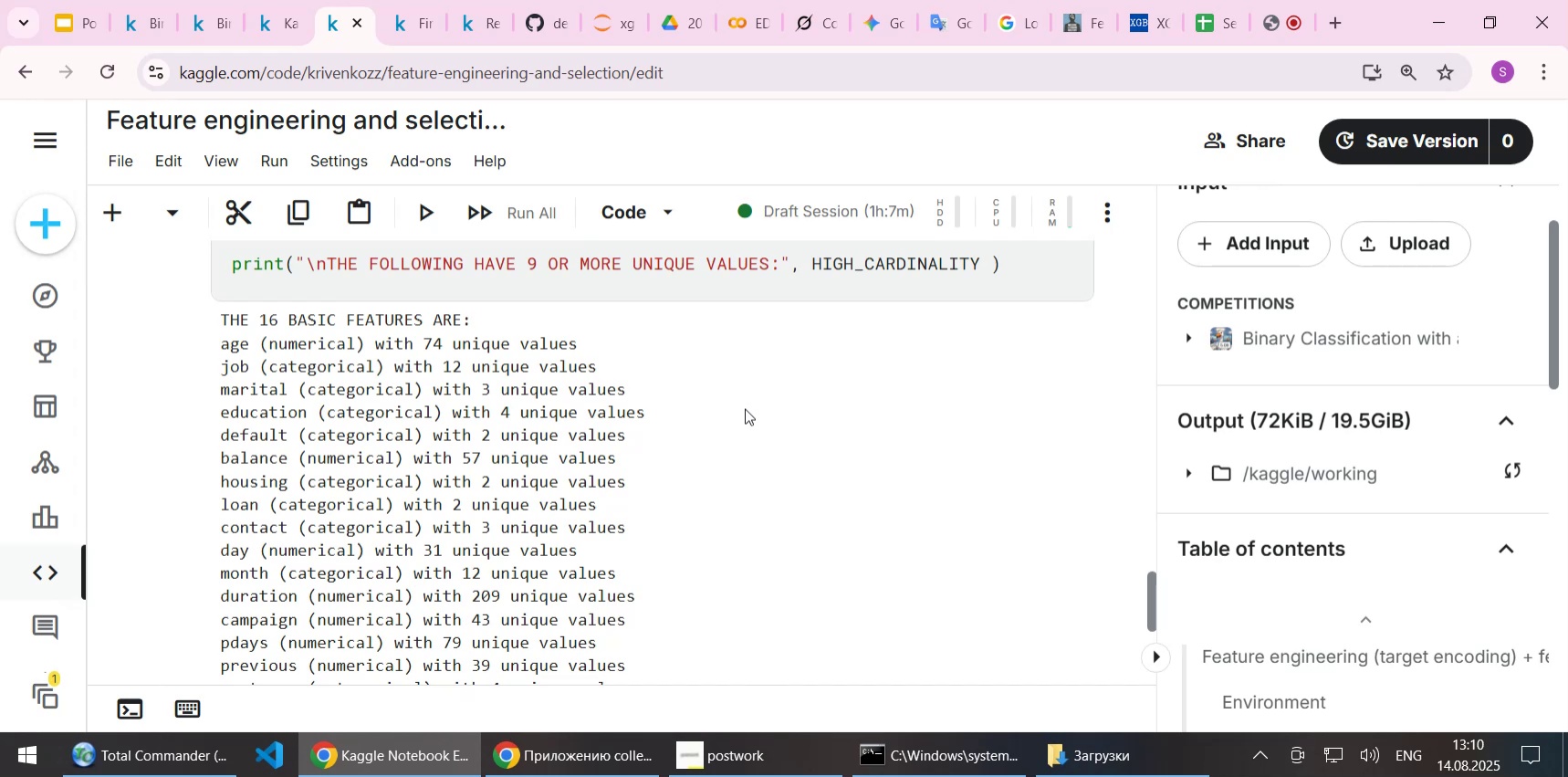 
wait(13.38)
 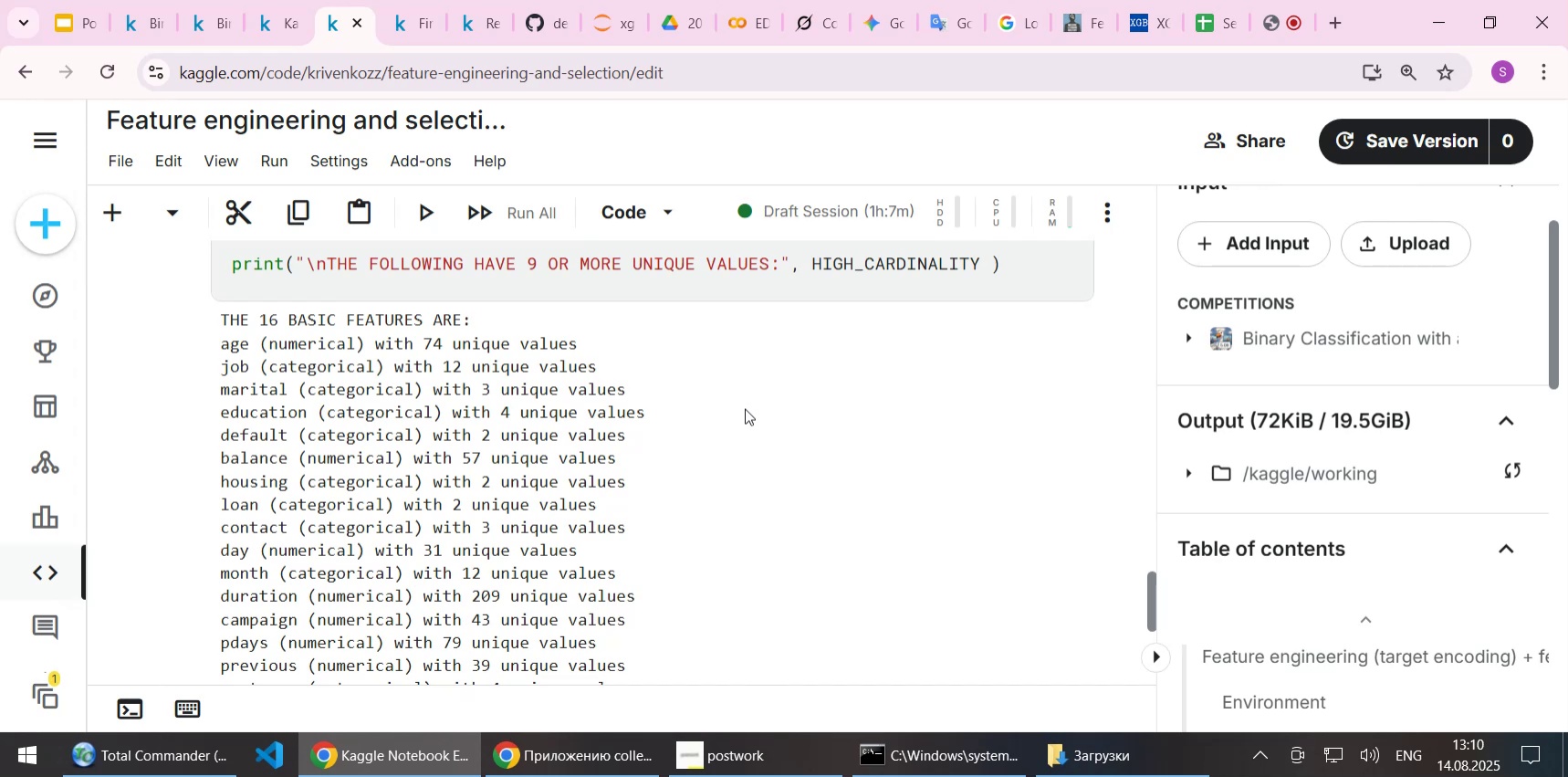 
scroll: coordinate [744, 408], scroll_direction: down, amount: 1.0
 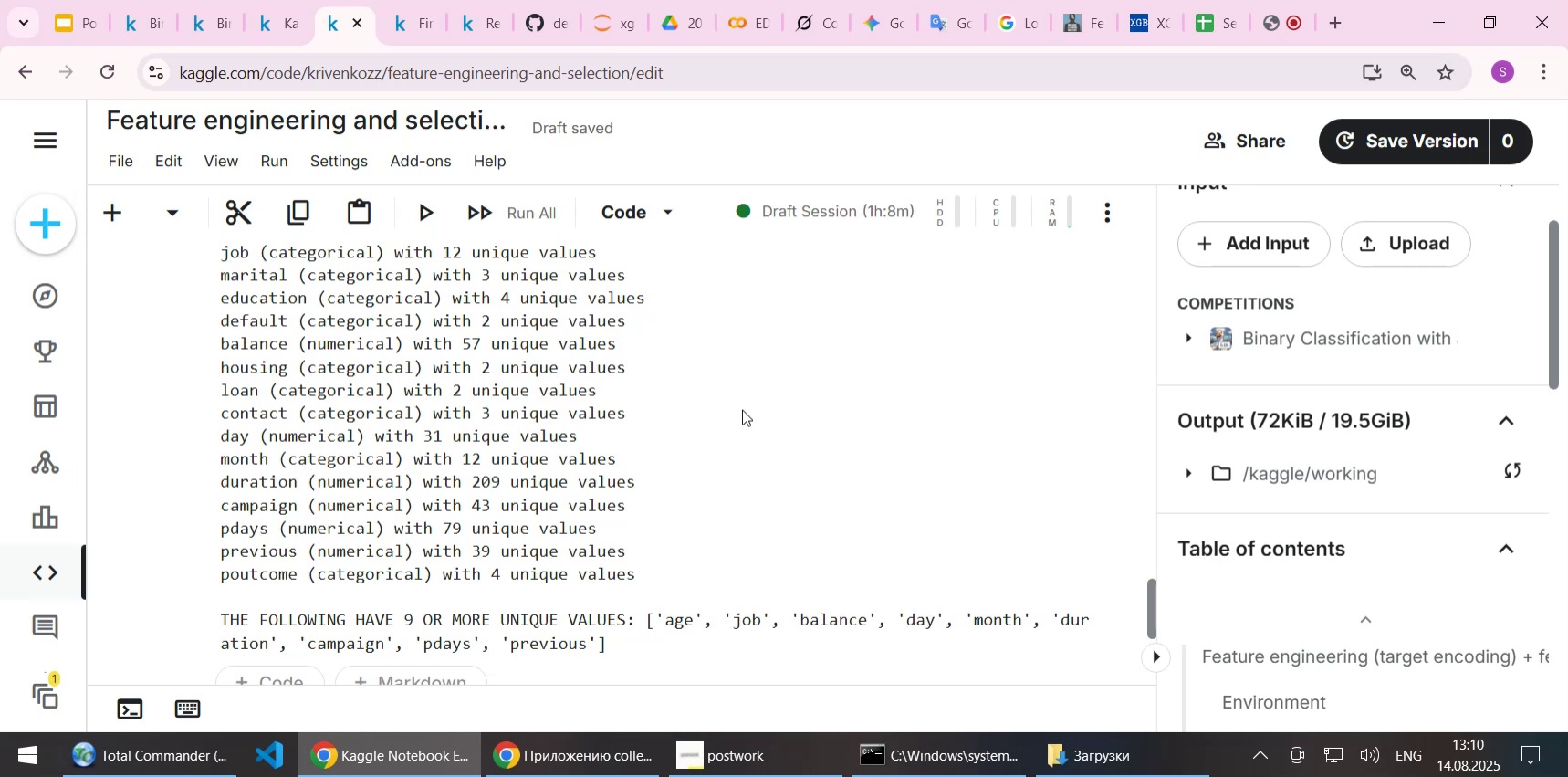 
wait(30.14)
 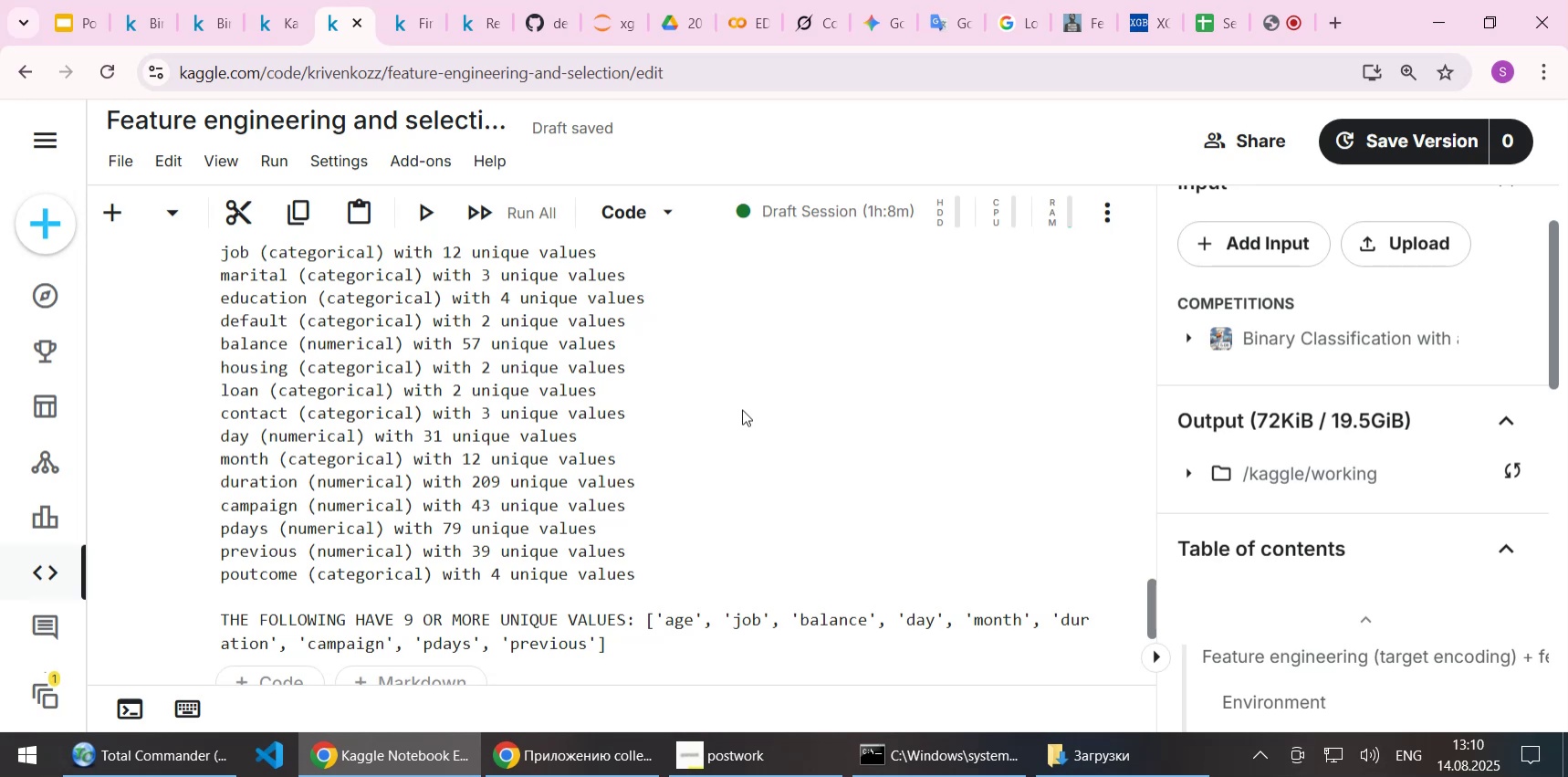 
scroll: coordinate [735, 376], scroll_direction: down, amount: 1.0
 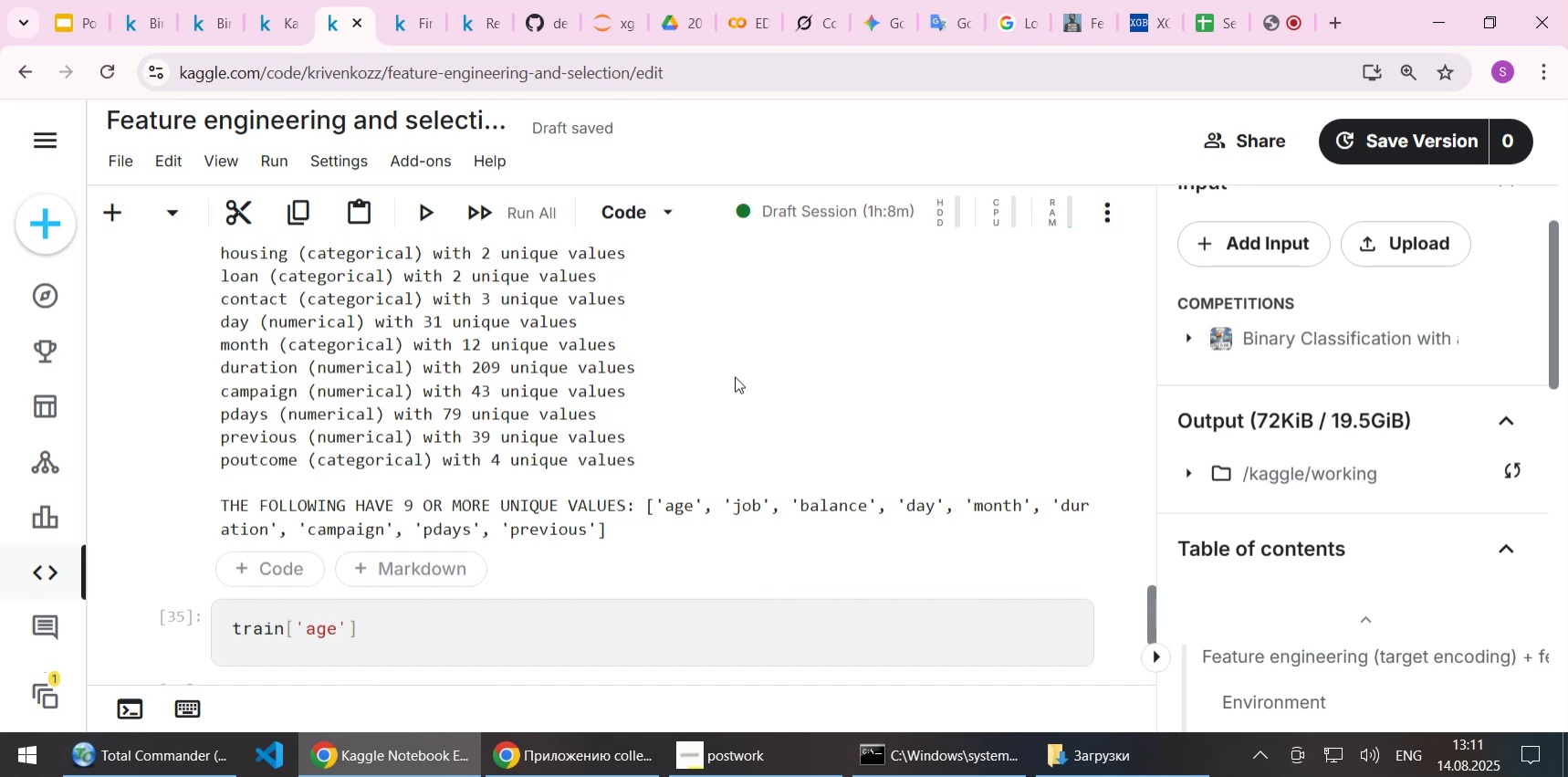 
wait(16.38)
 